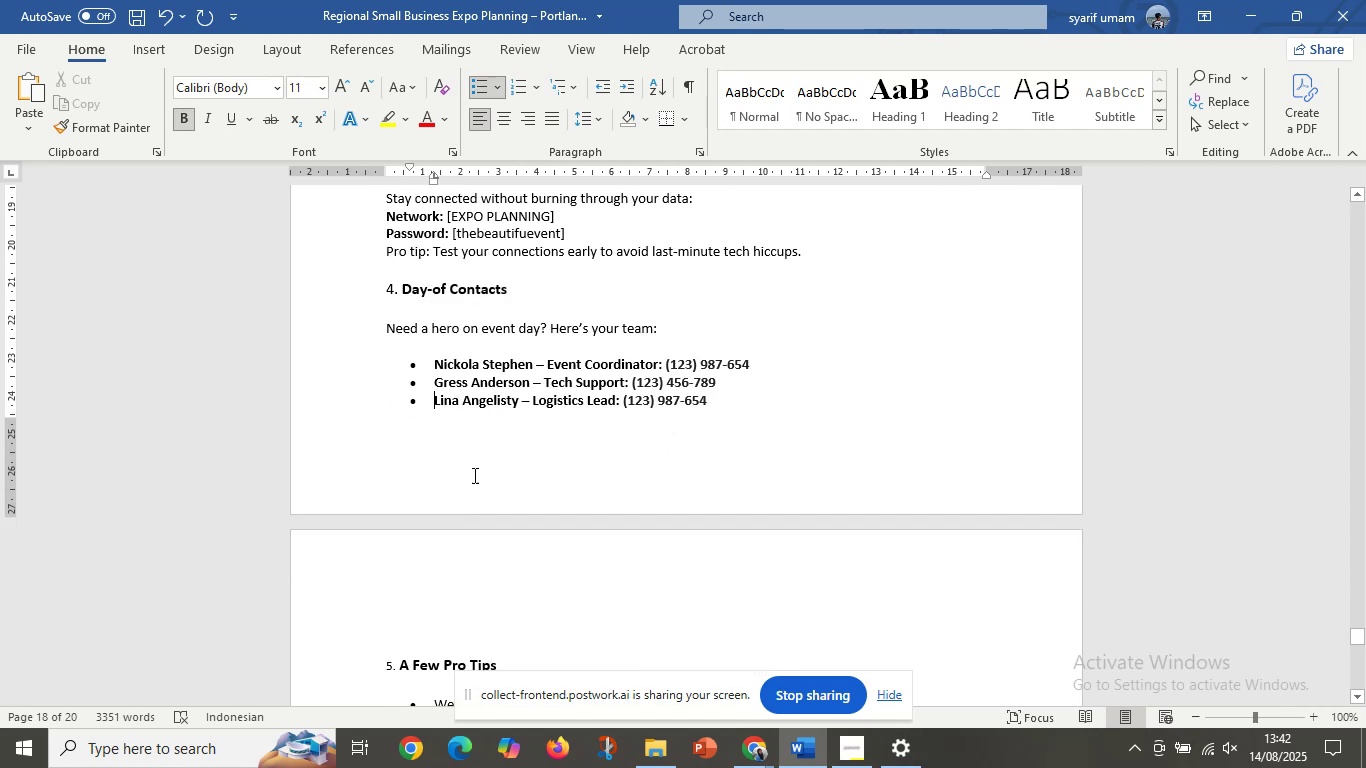 
scroll: coordinate [490, 526], scroll_direction: down, amount: 7.0
 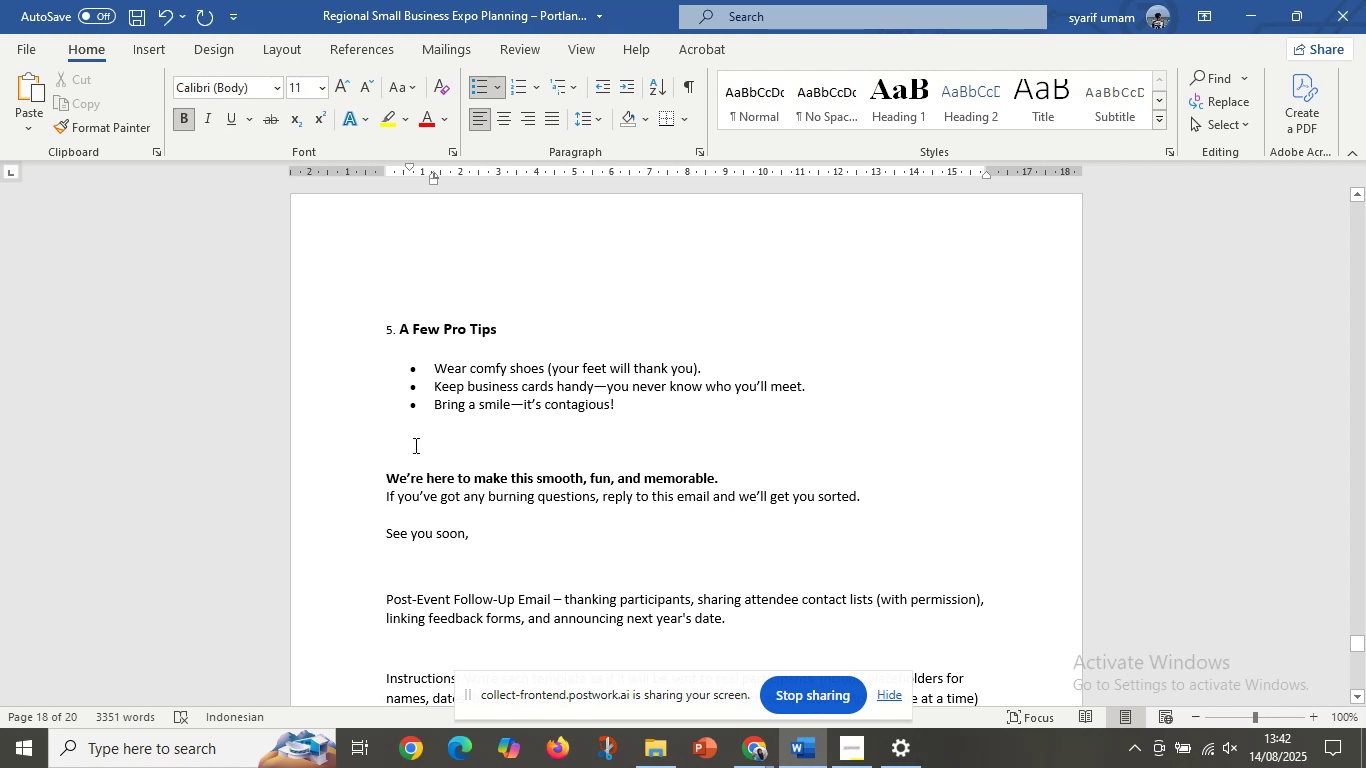 
left_click([413, 441])
 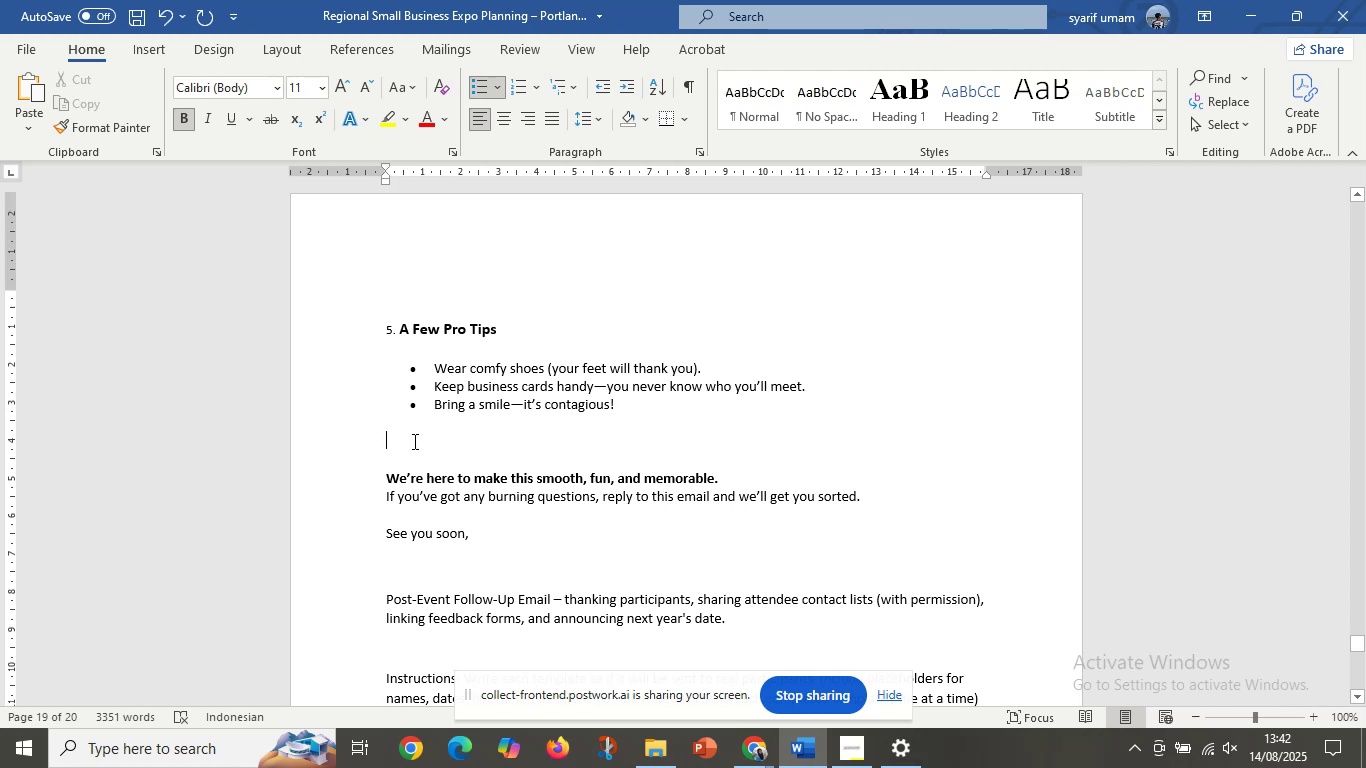 
key(Delete)
 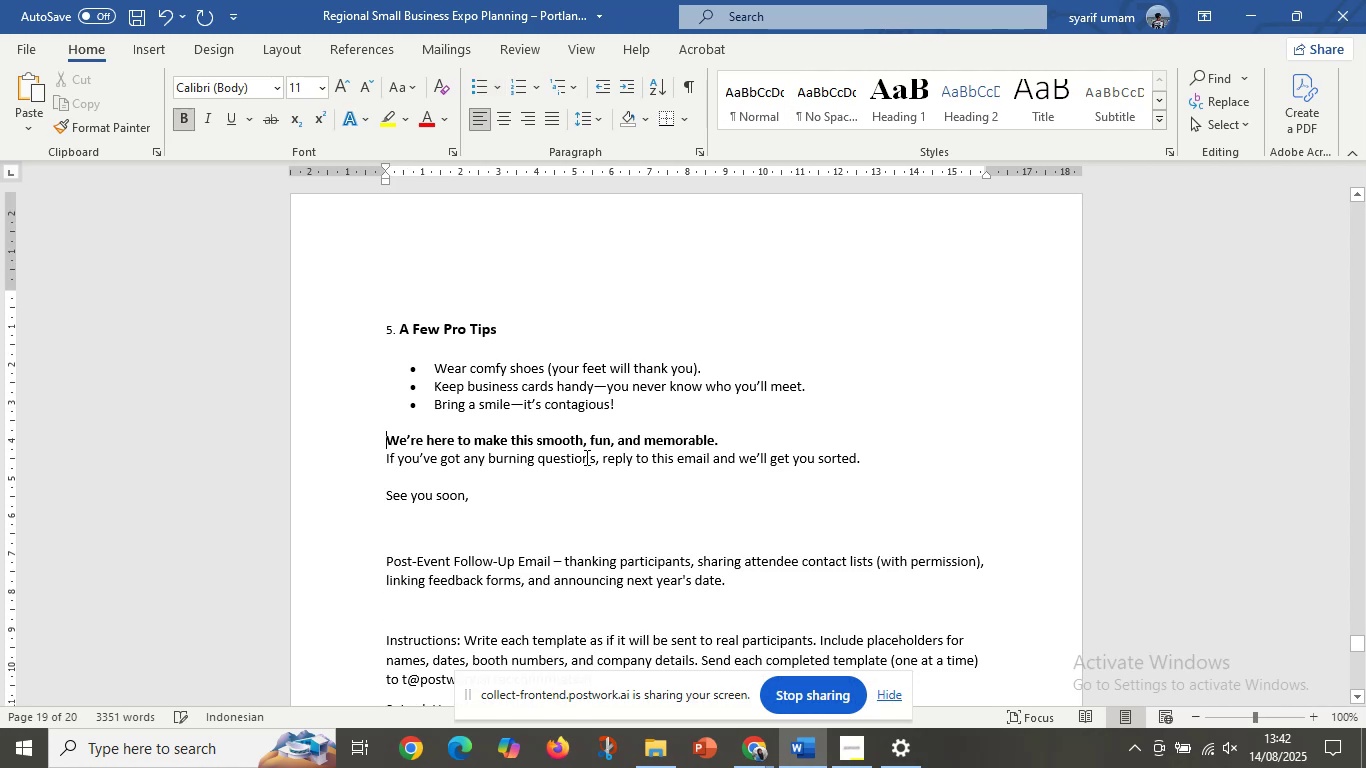 
scroll: coordinate [549, 494], scroll_direction: down, amount: 3.0
 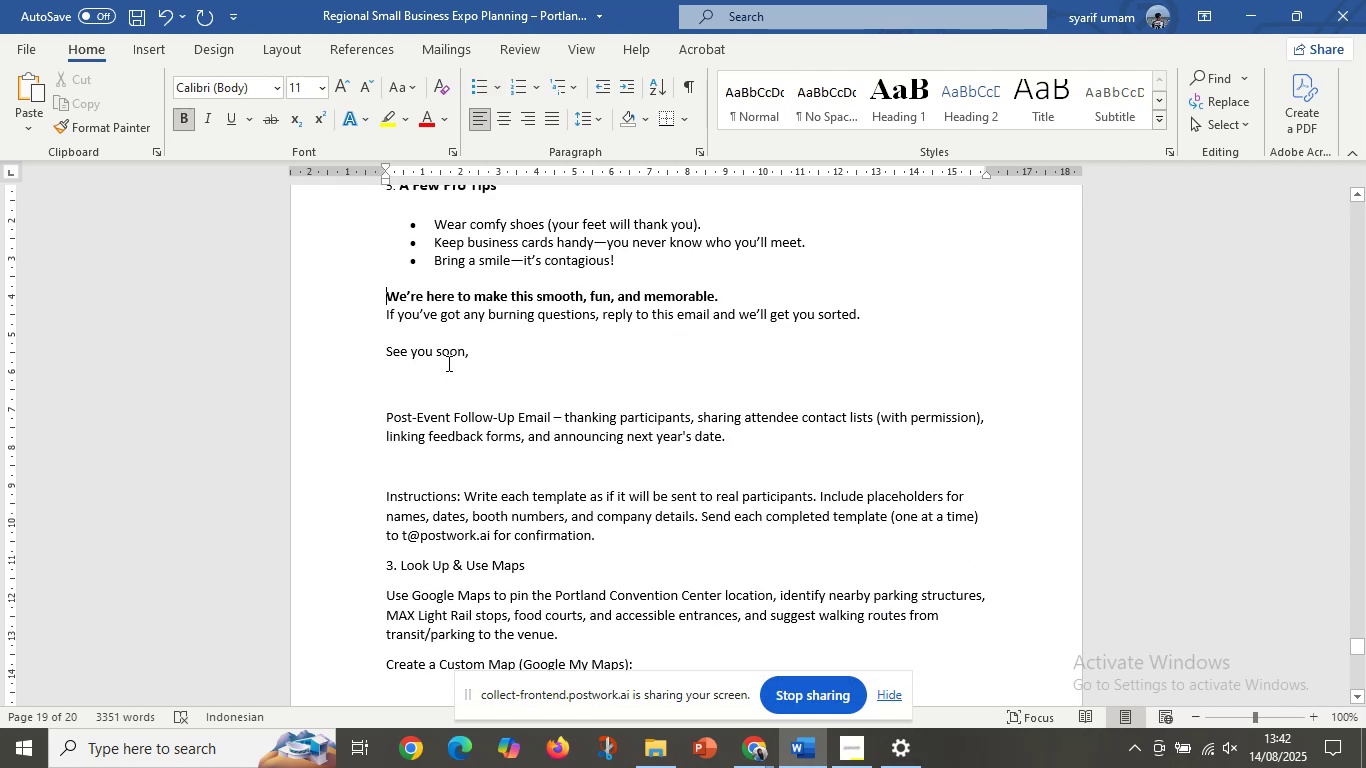 
left_click([412, 385])
 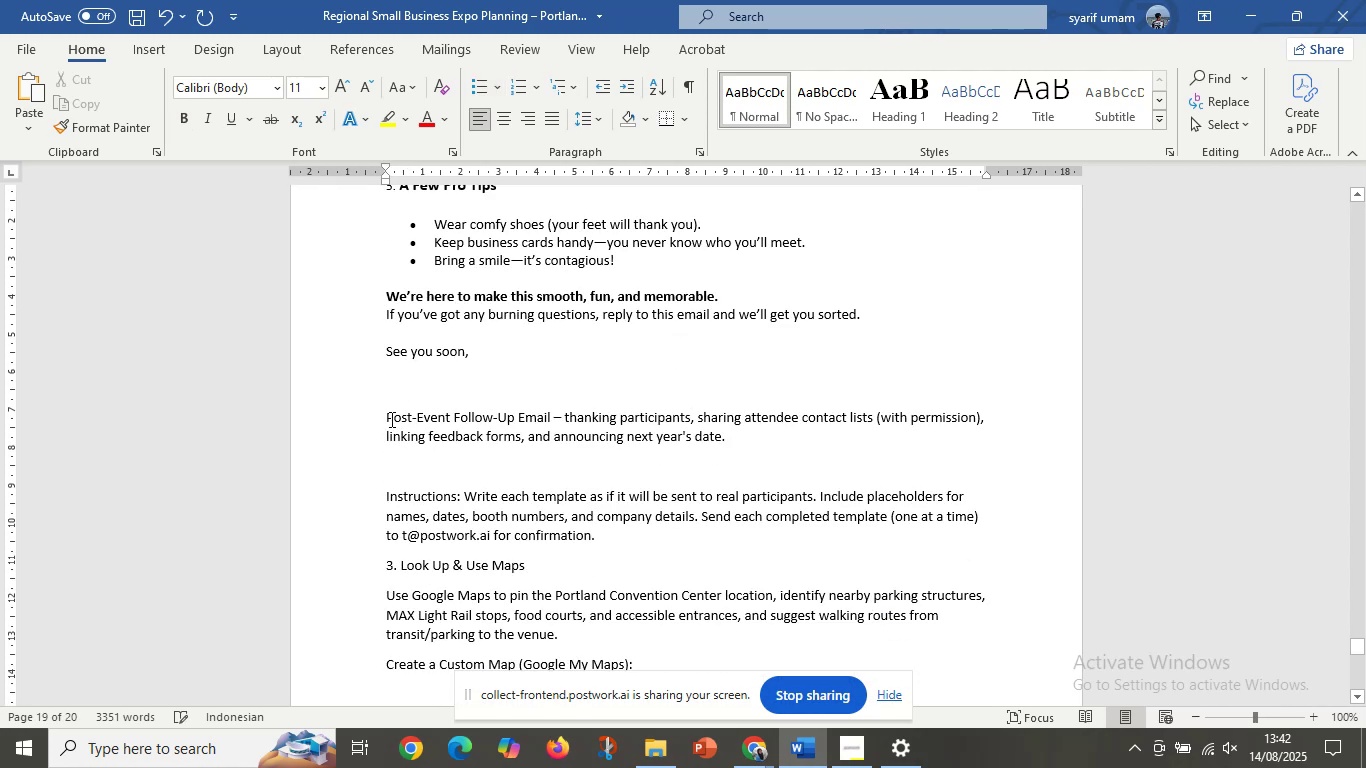 
left_click_drag(start_coordinate=[383, 415], to_coordinate=[785, 454])
 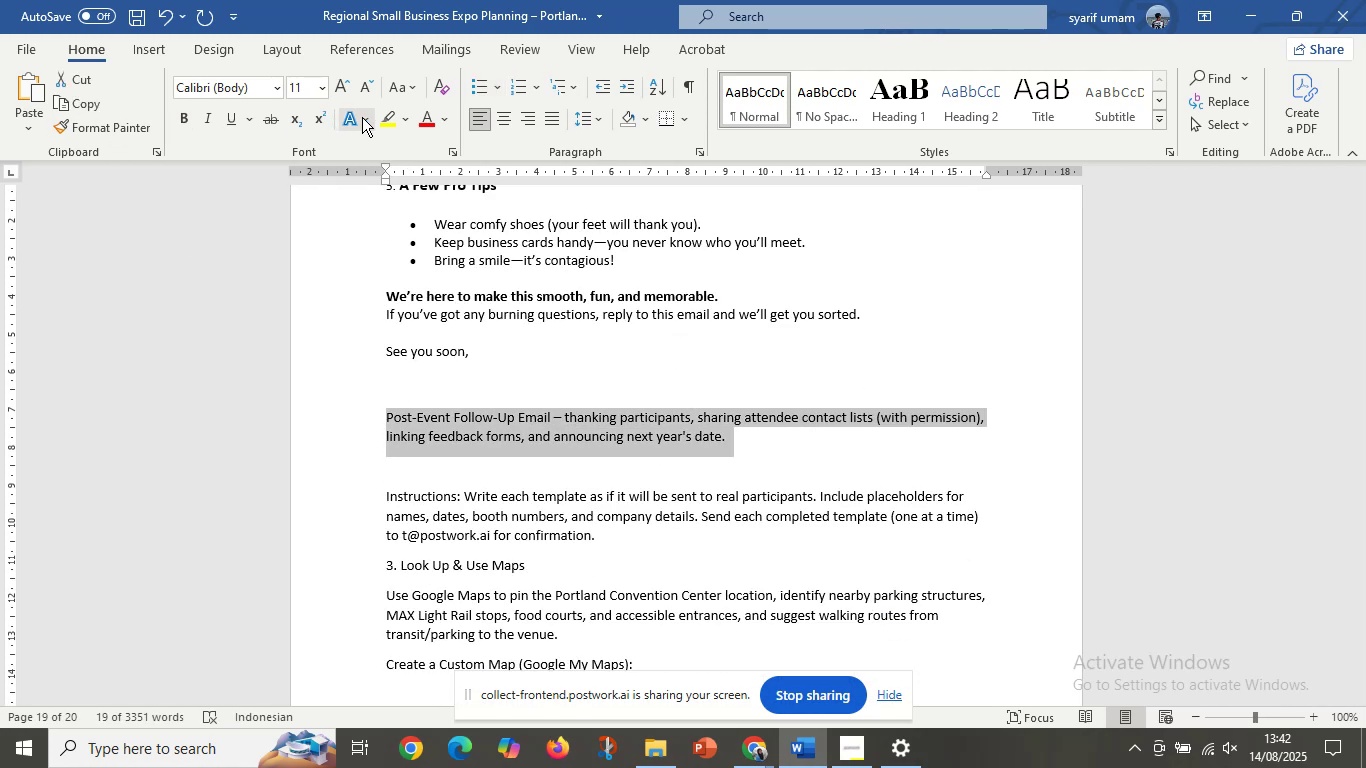 
left_click([387, 119])
 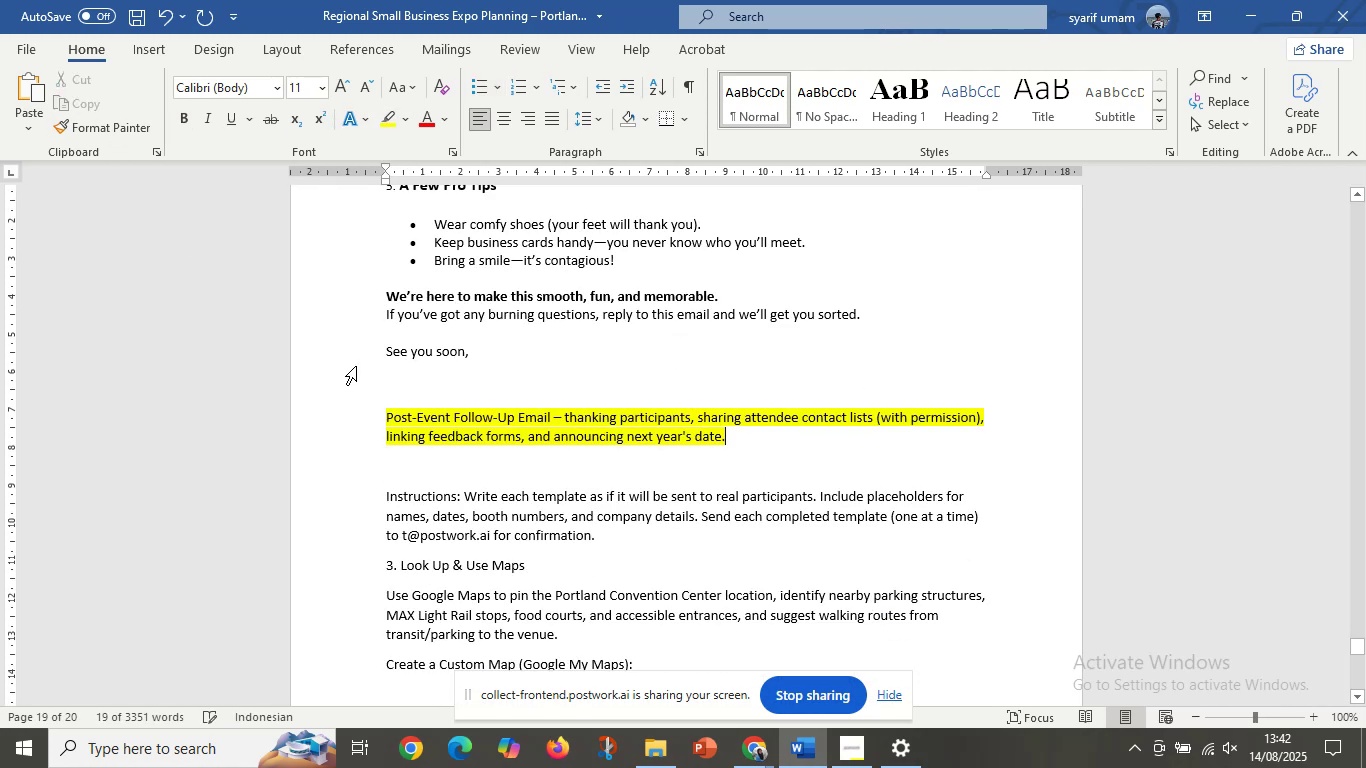 
left_click([356, 366])
 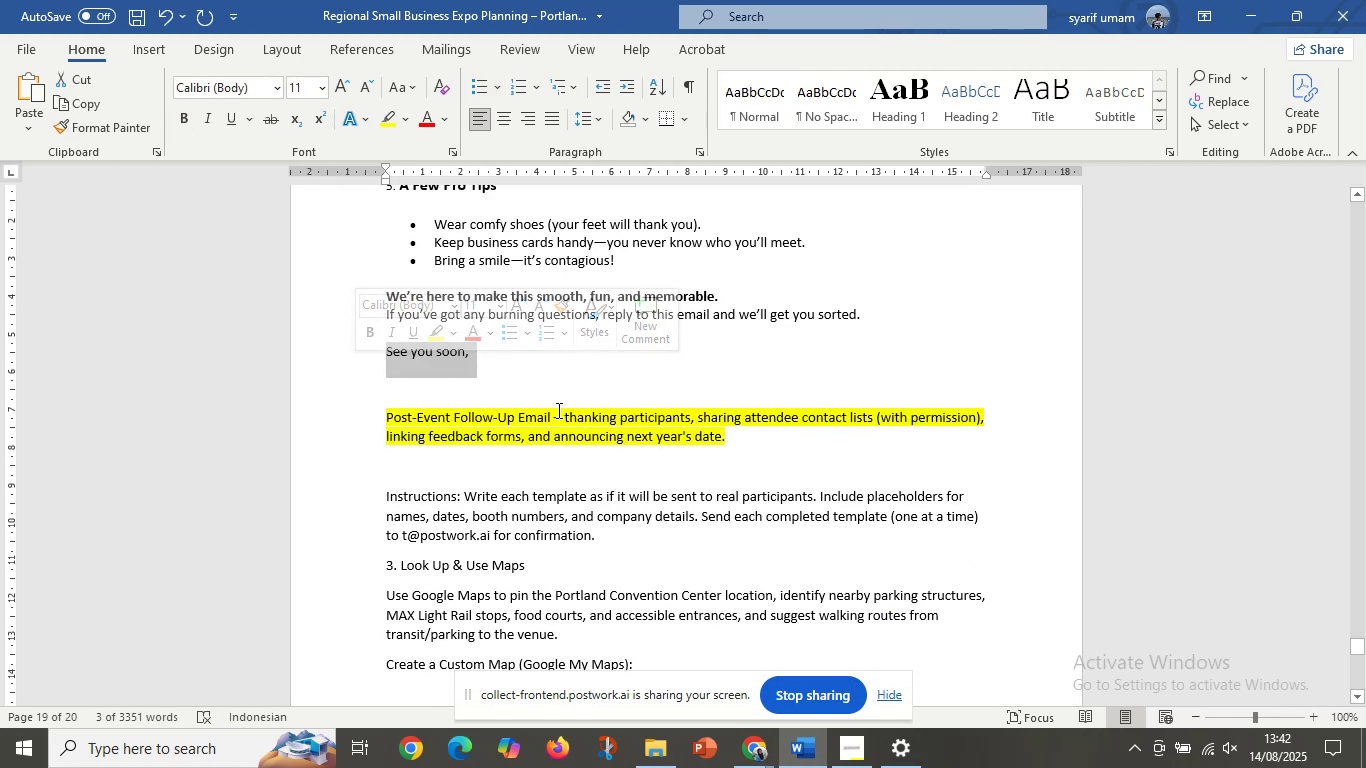 
left_click_drag(start_coordinate=[554, 414], to_coordinate=[383, 415])
 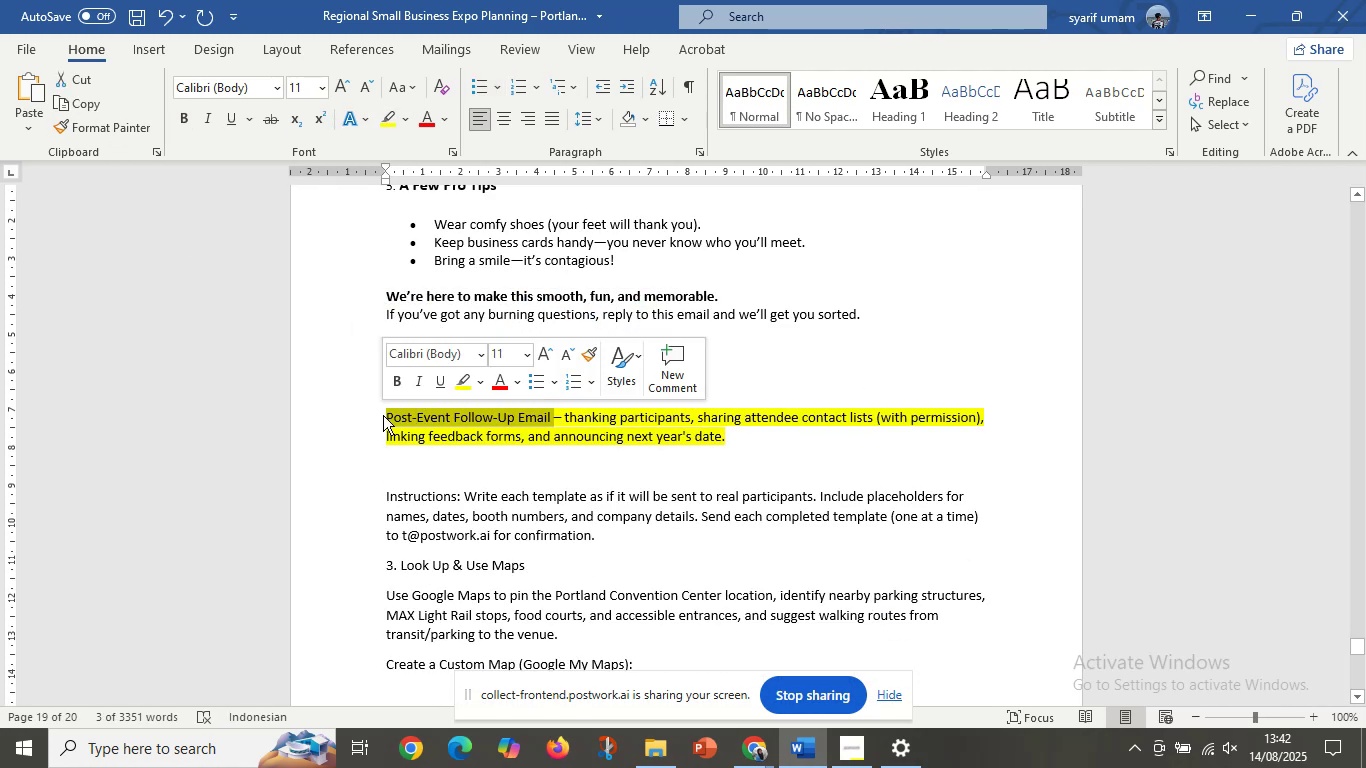 
key(Control+C)
 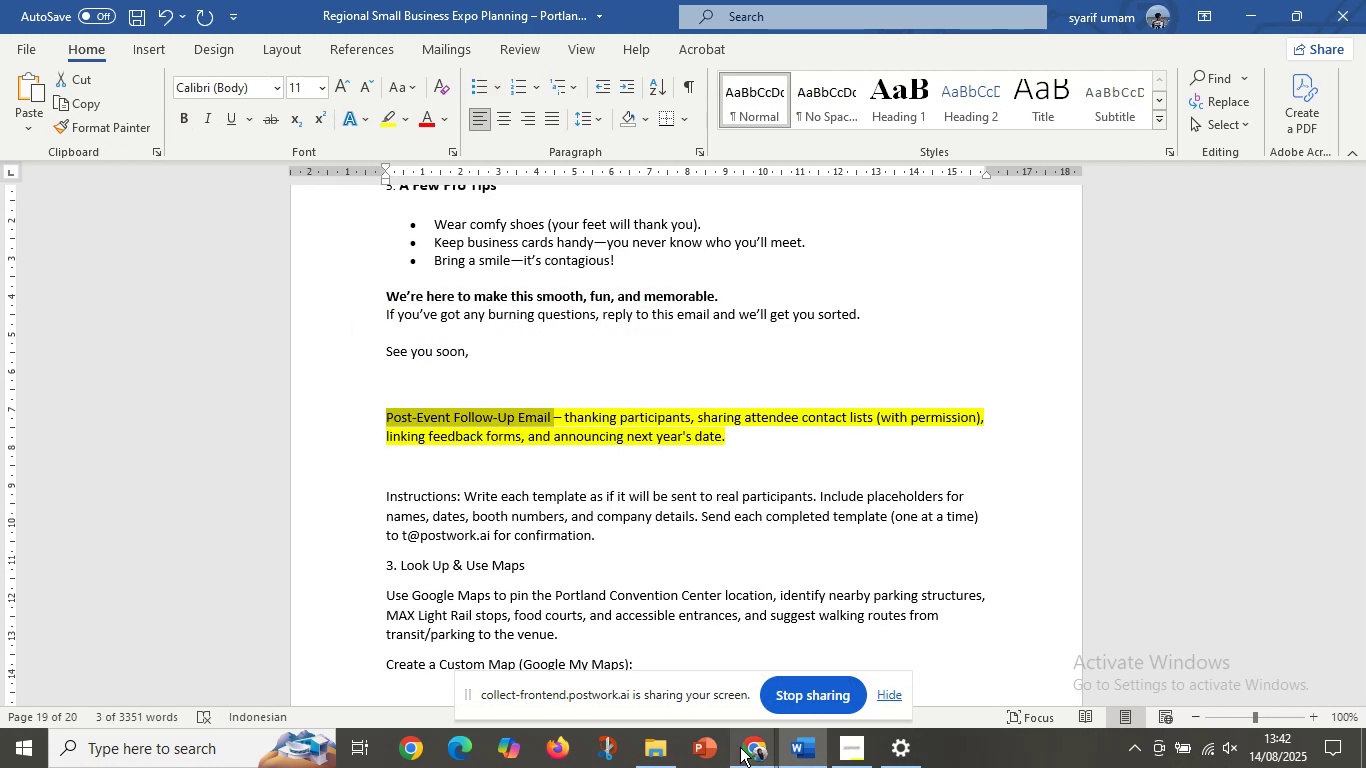 
left_click([740, 751])
 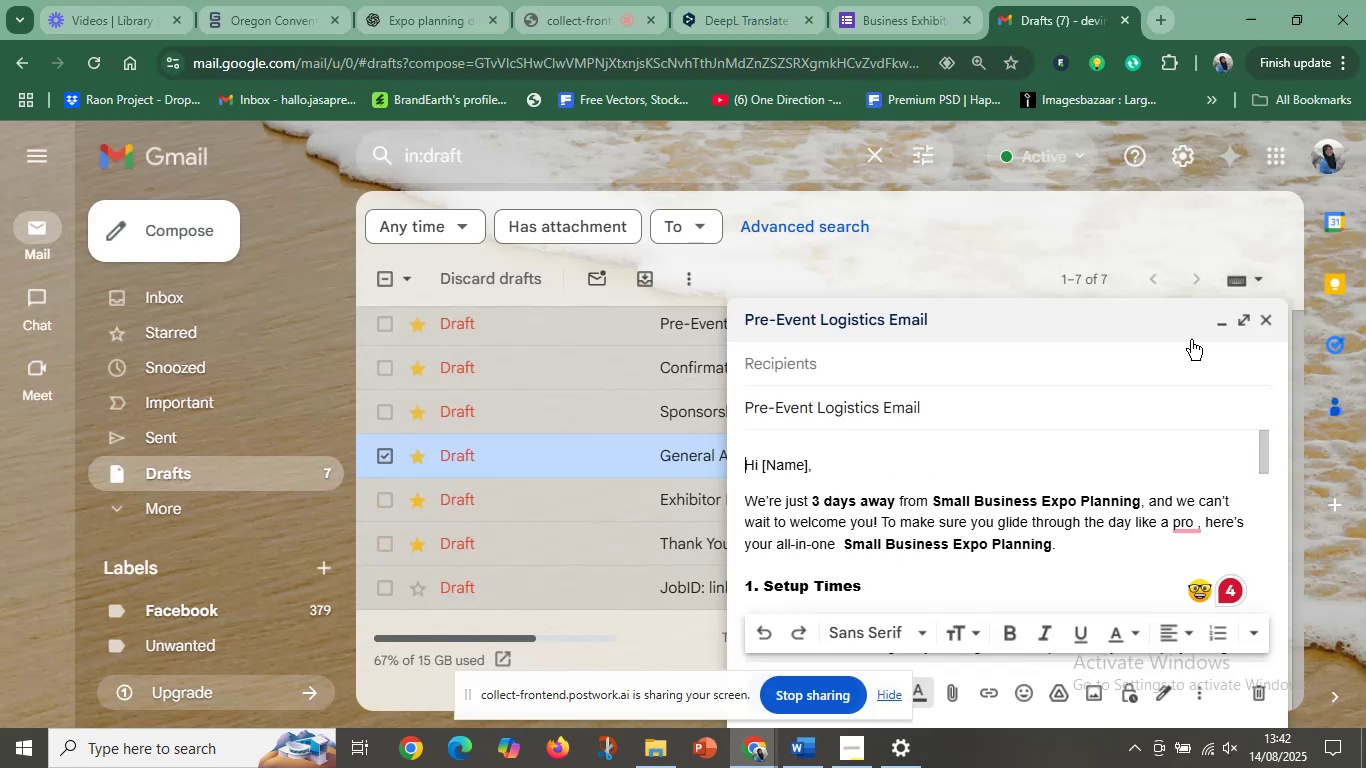 
left_click([1261, 315])
 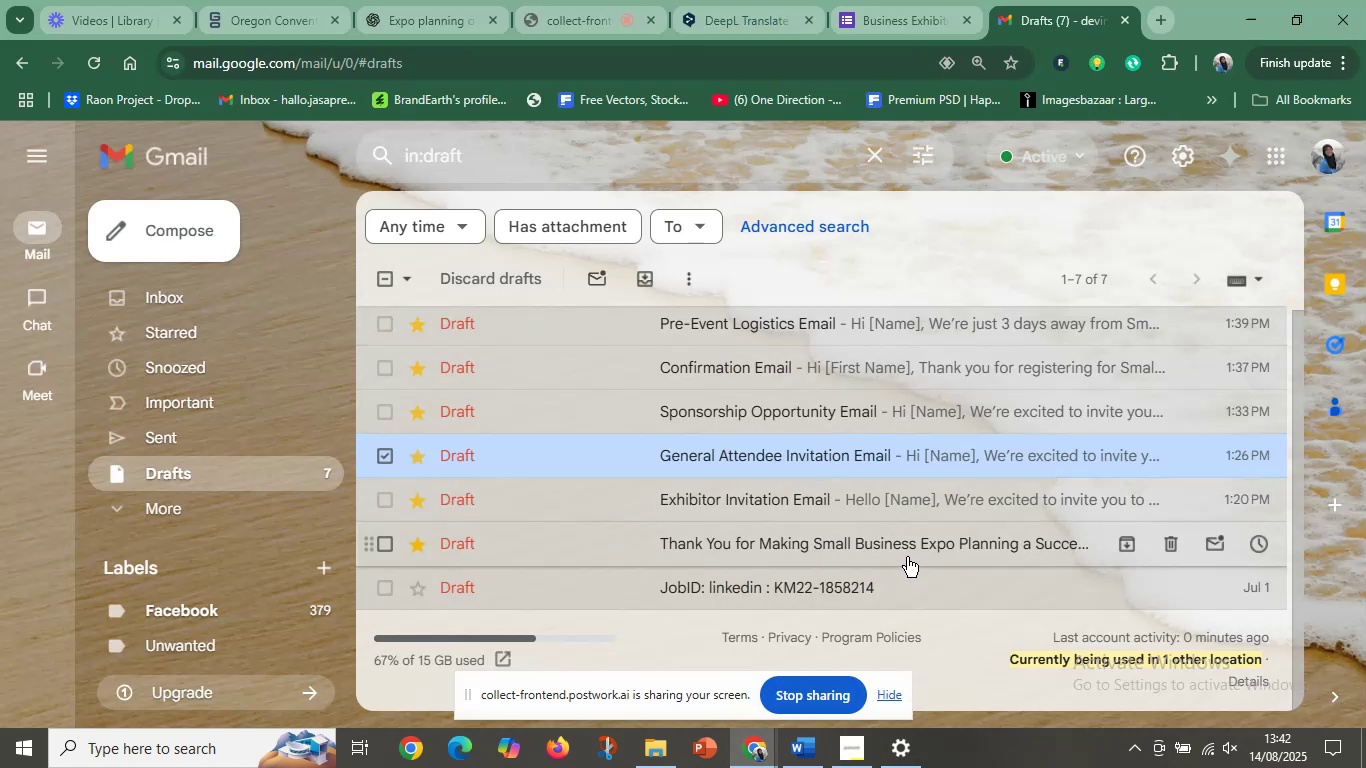 
left_click([907, 557])
 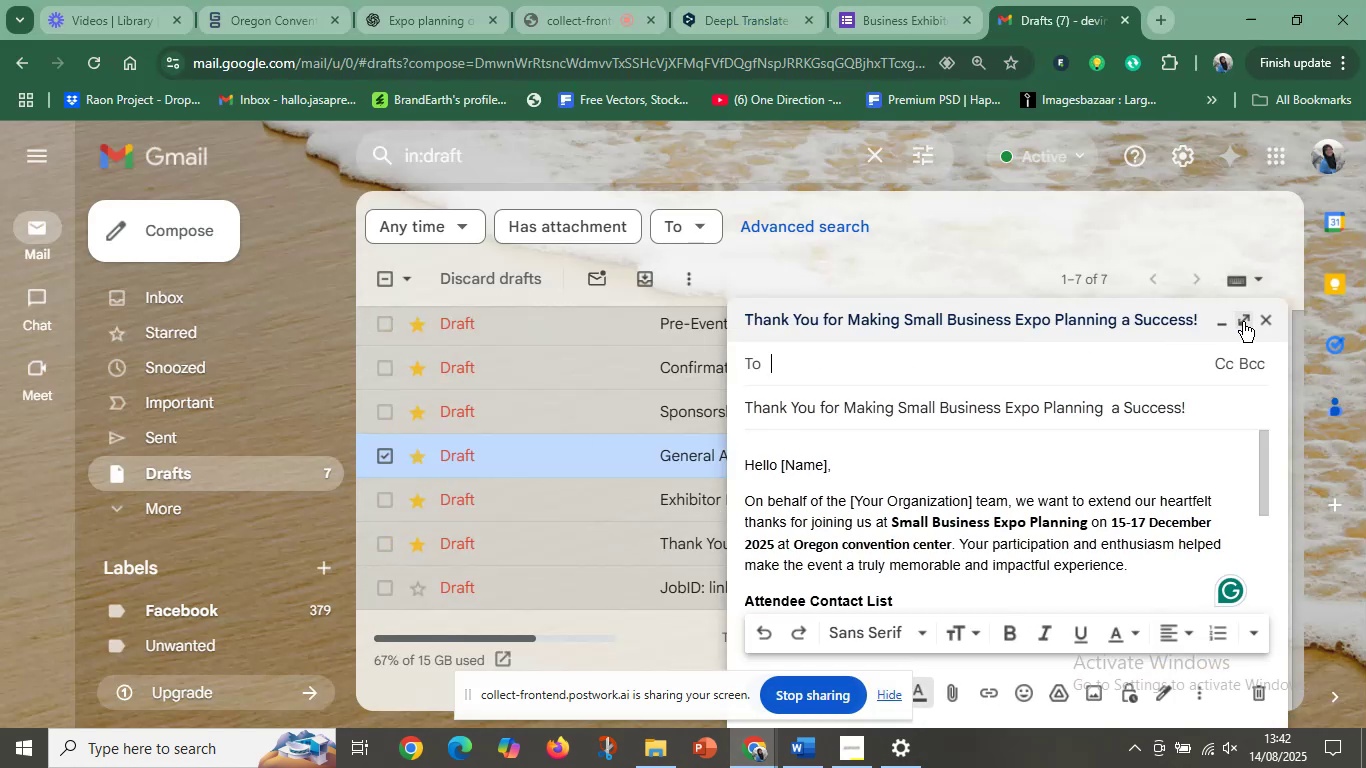 
left_click([752, 0])
 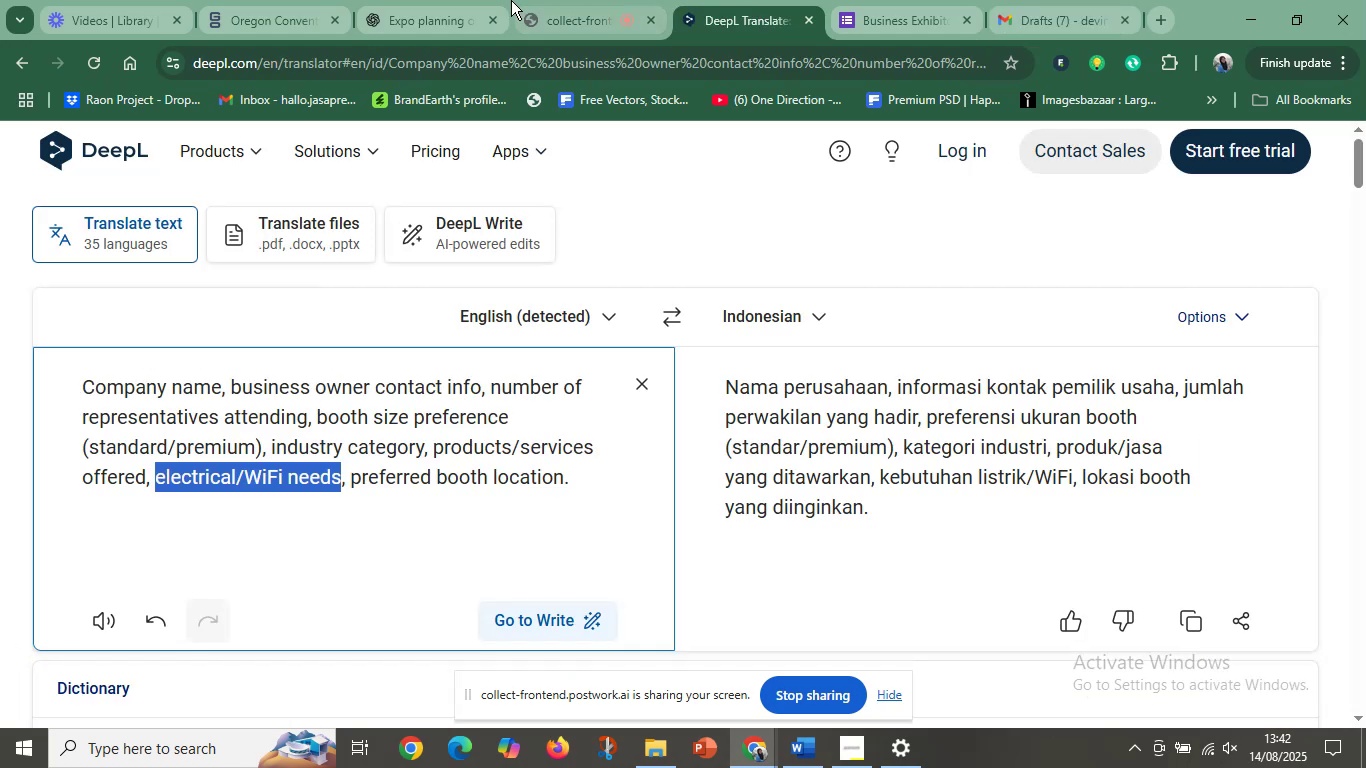 
left_click([388, 0])
 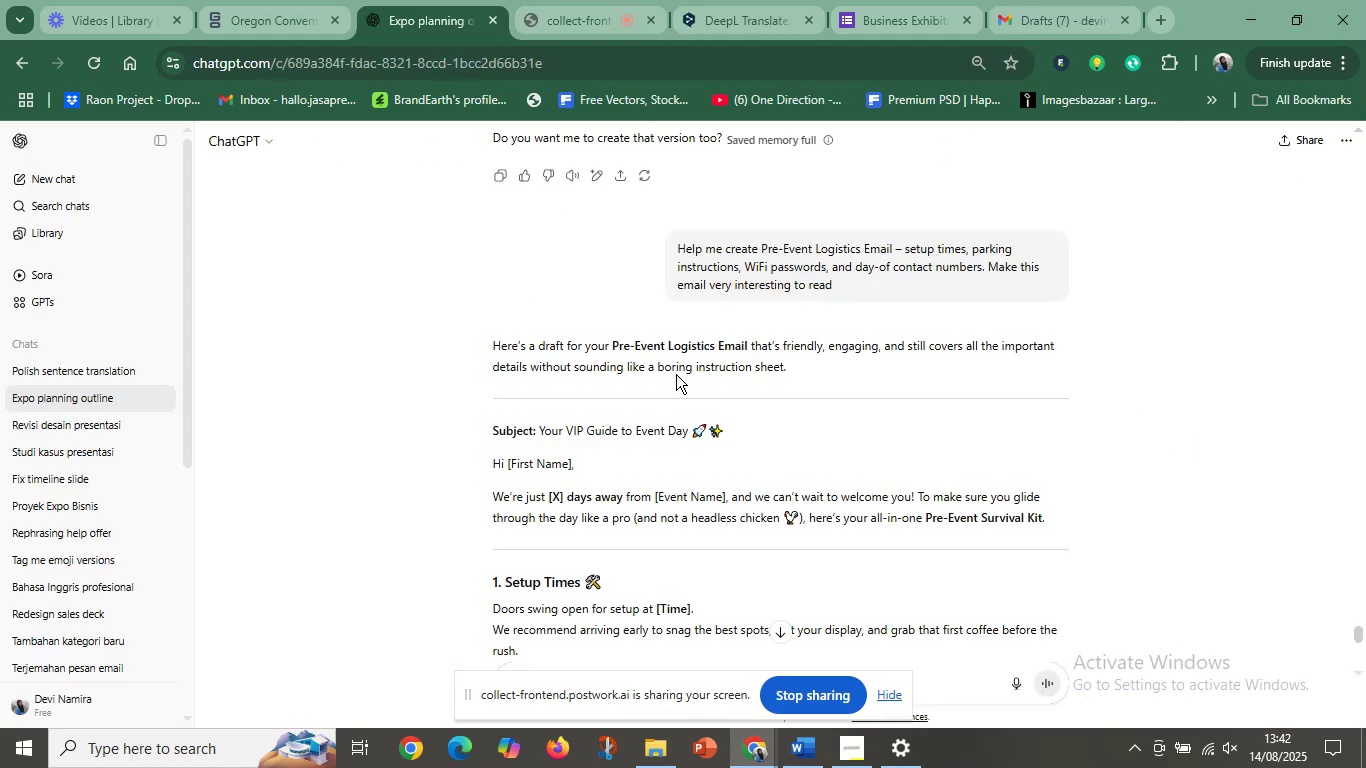 
scroll: coordinate [647, 428], scroll_direction: down, amount: 2.0
 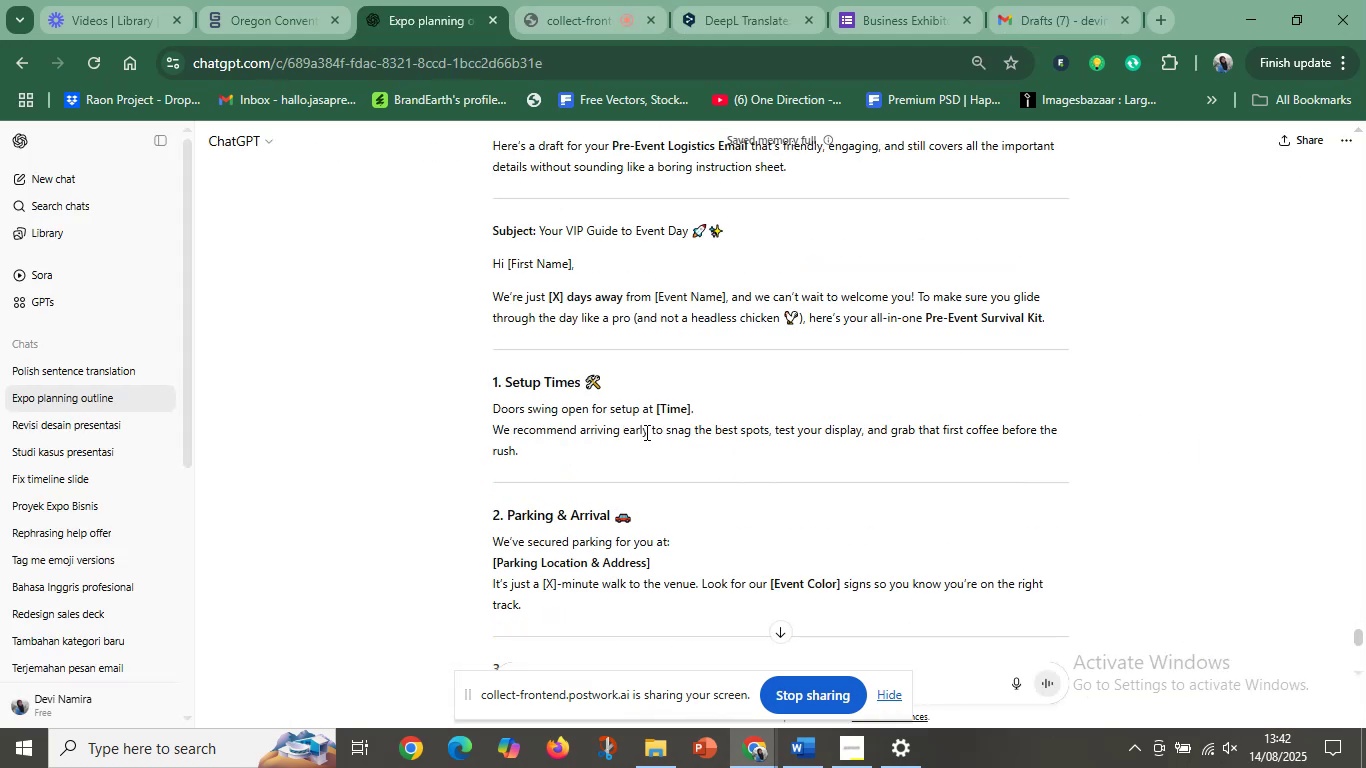 
scroll: coordinate [645, 432], scroll_direction: up, amount: 1.0
 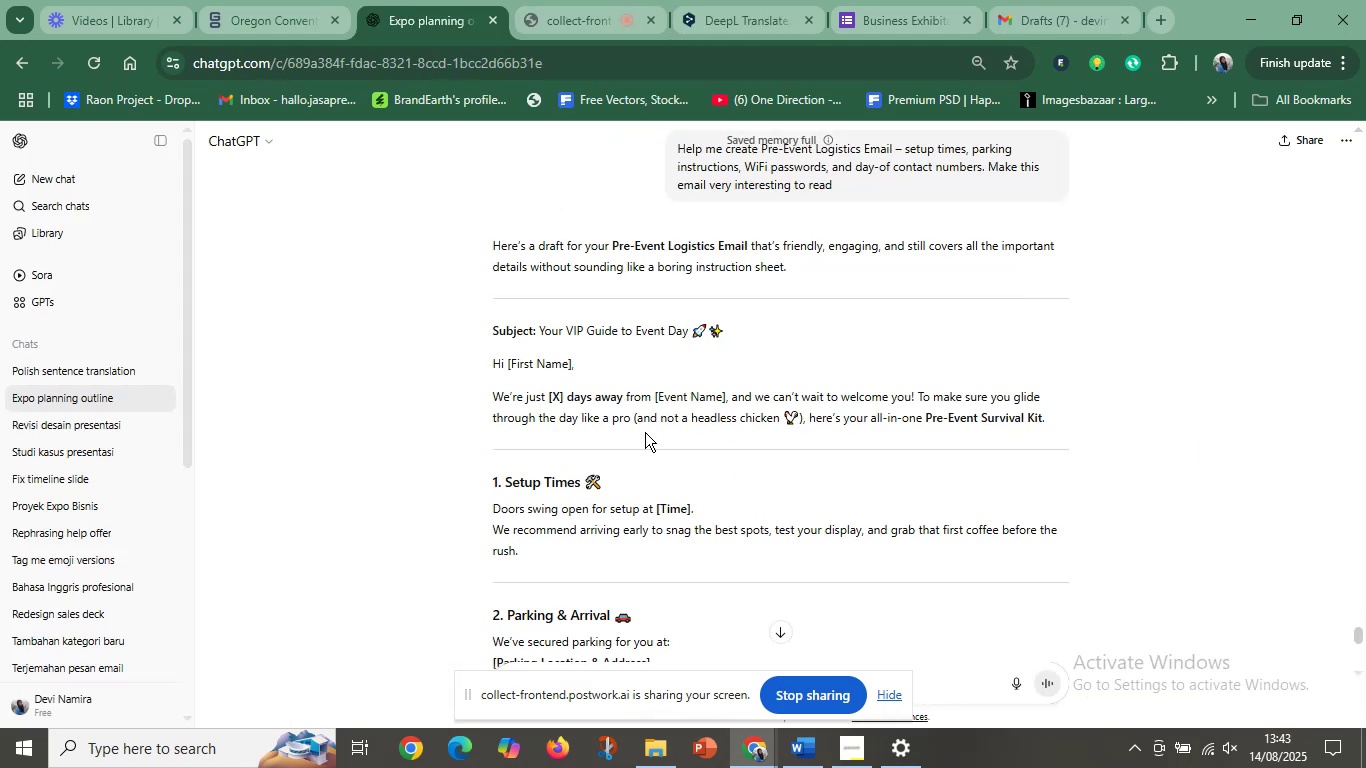 
scroll: coordinate [645, 436], scroll_direction: down, amount: 13.0
 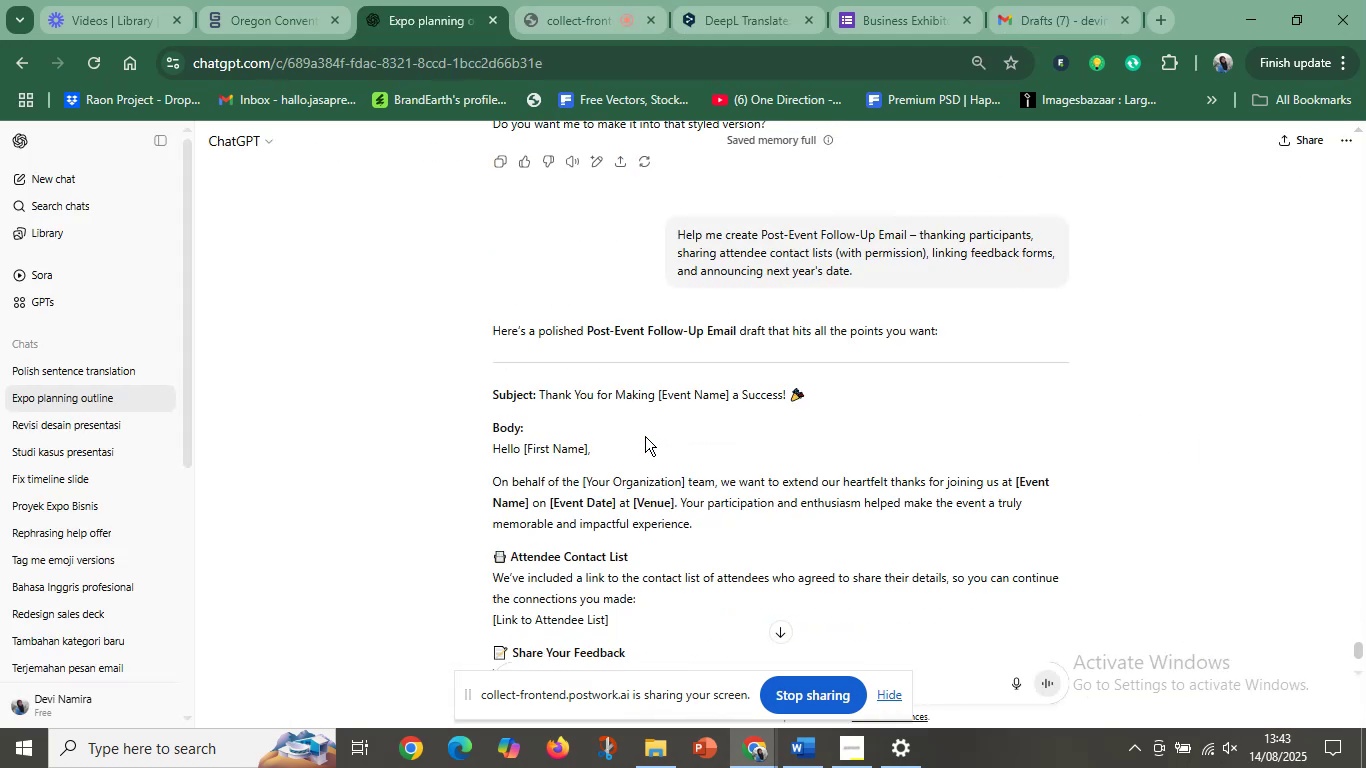 
left_click([1010, 0])
 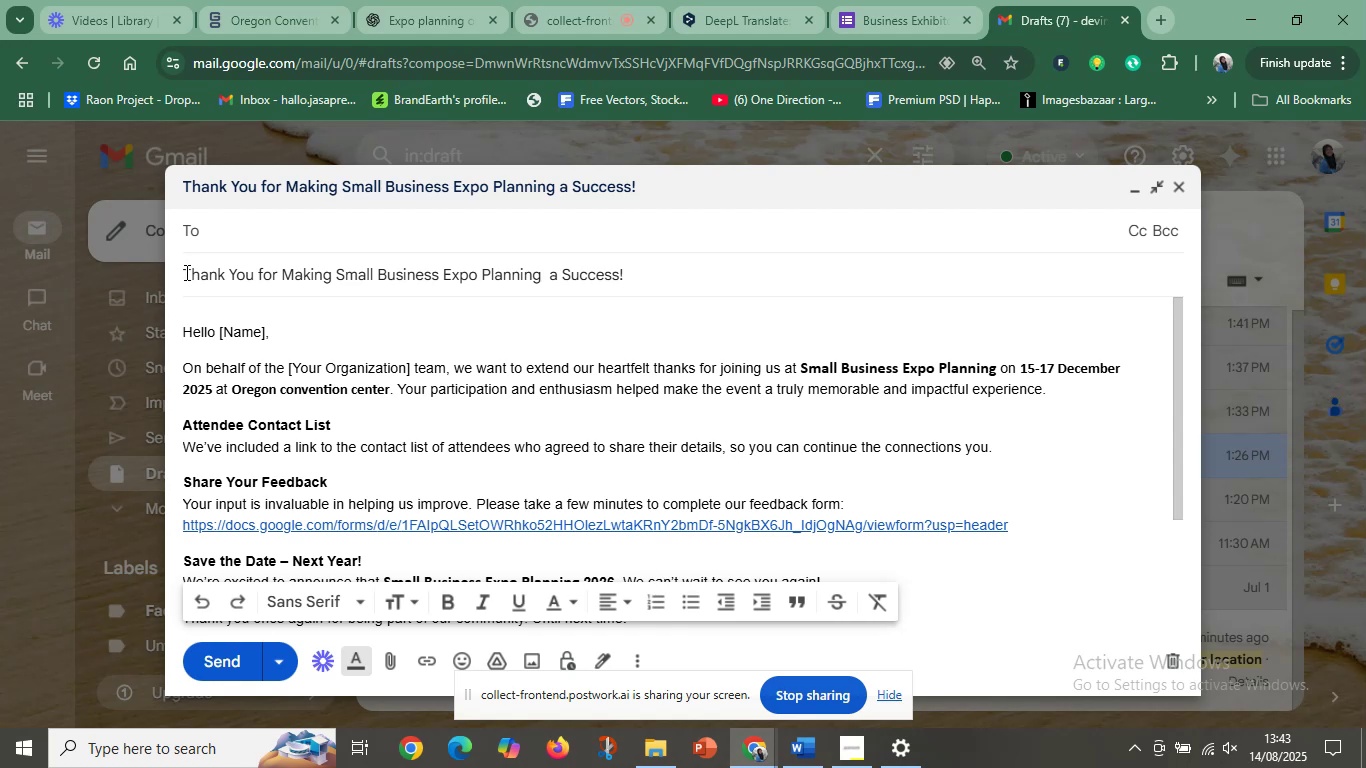 
left_click_drag(start_coordinate=[181, 275], to_coordinate=[665, 286])
 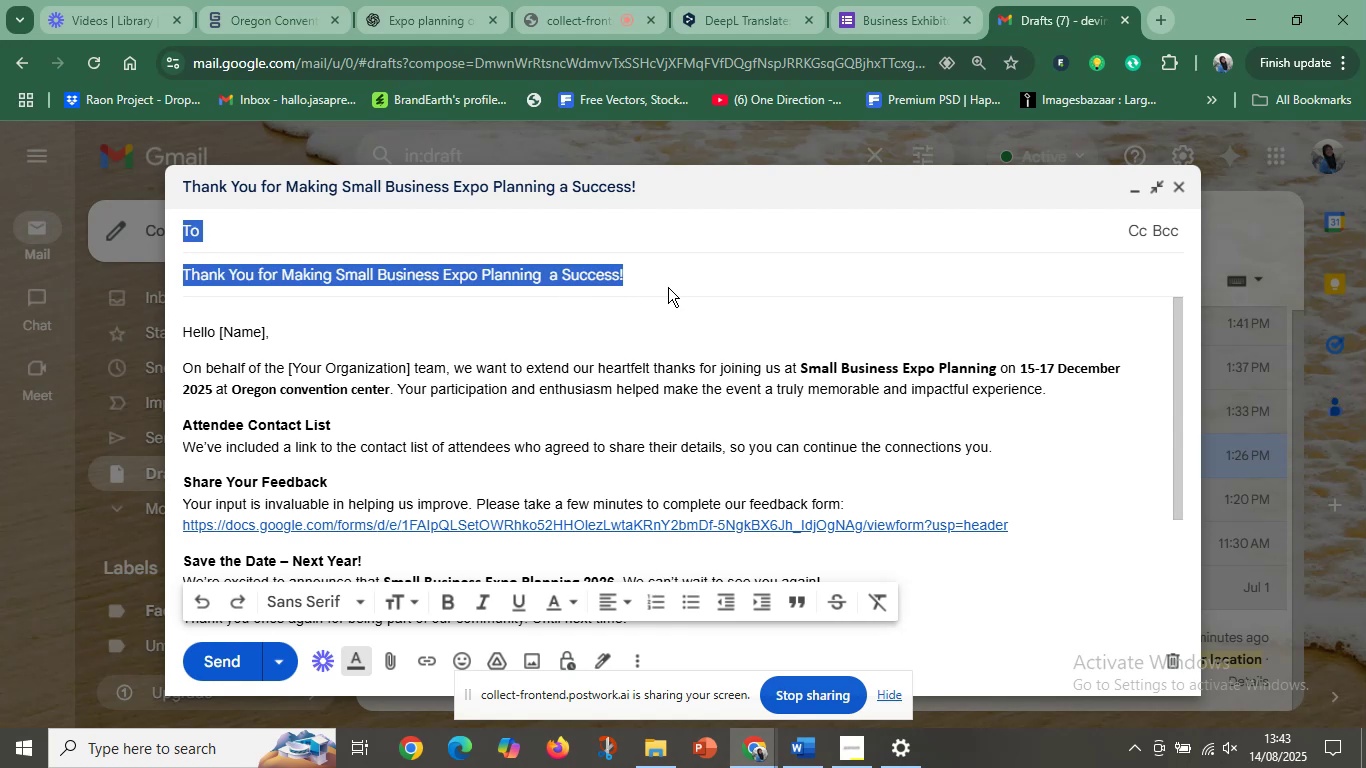 
key(Control+V)
 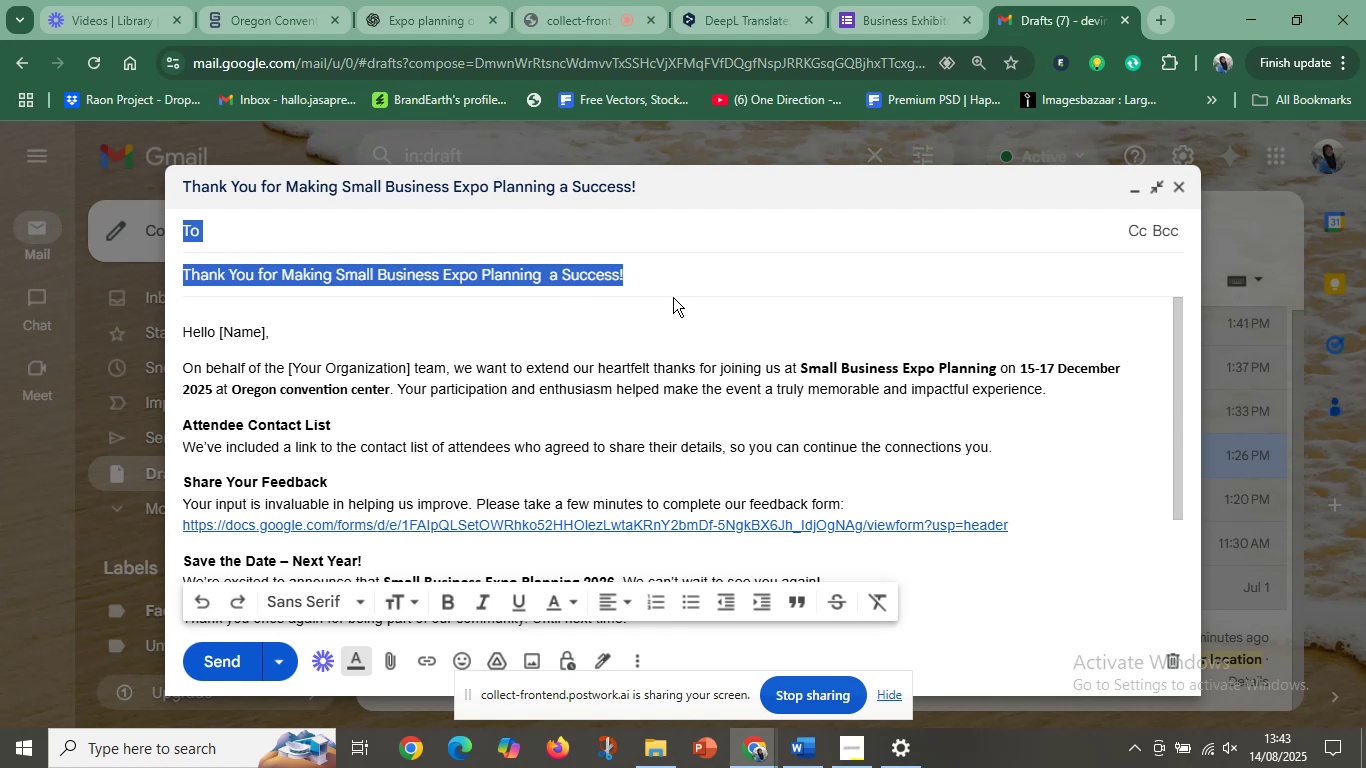 
left_click([555, 290])
 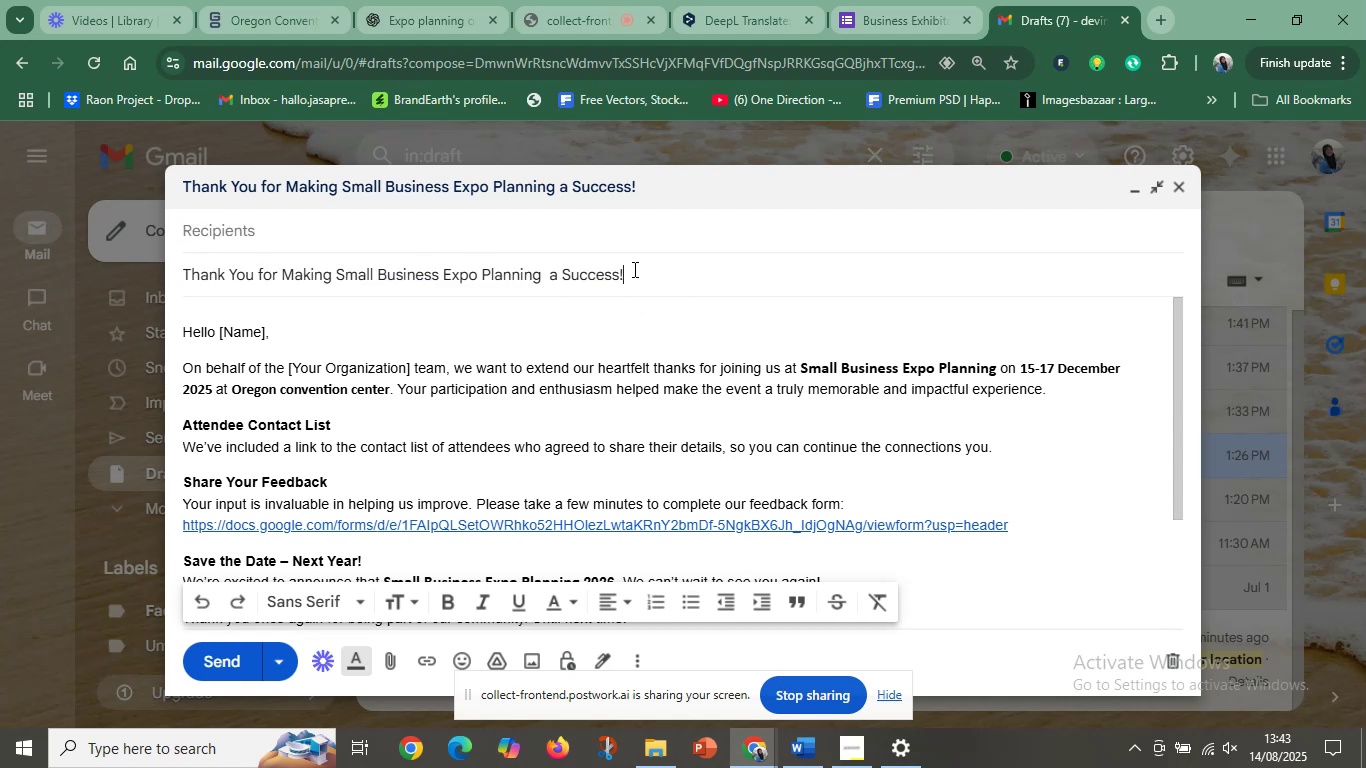 
left_click_drag(start_coordinate=[636, 268], to_coordinate=[176, 283])
 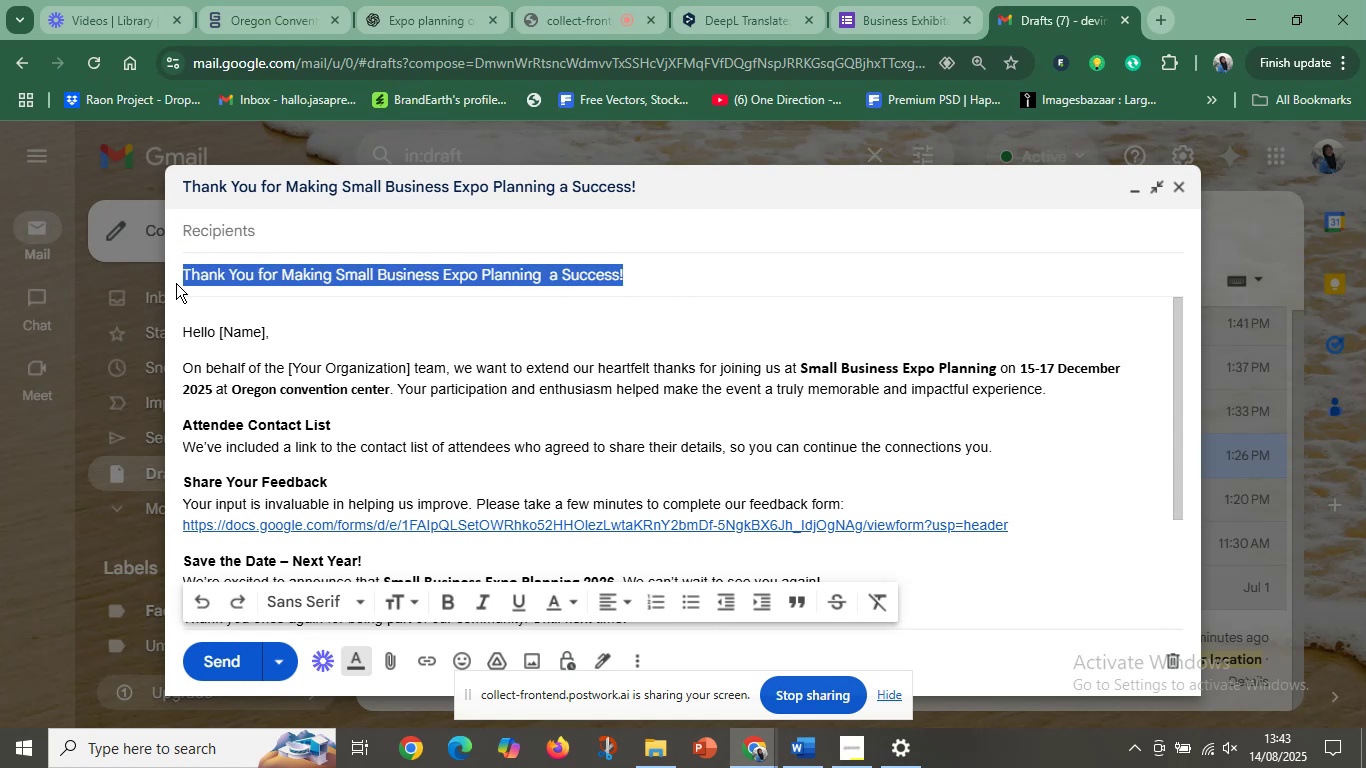 
key(Control+V)
 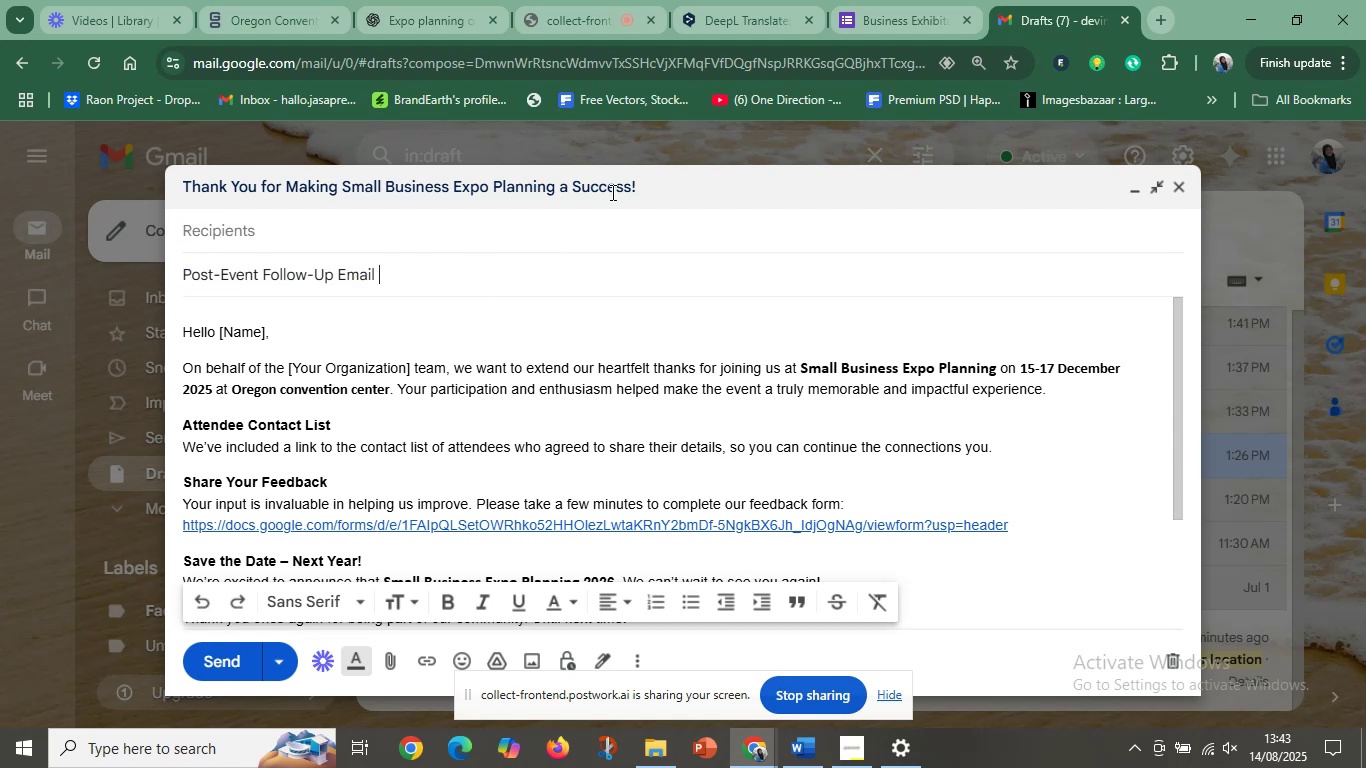 
left_click([917, 0])
 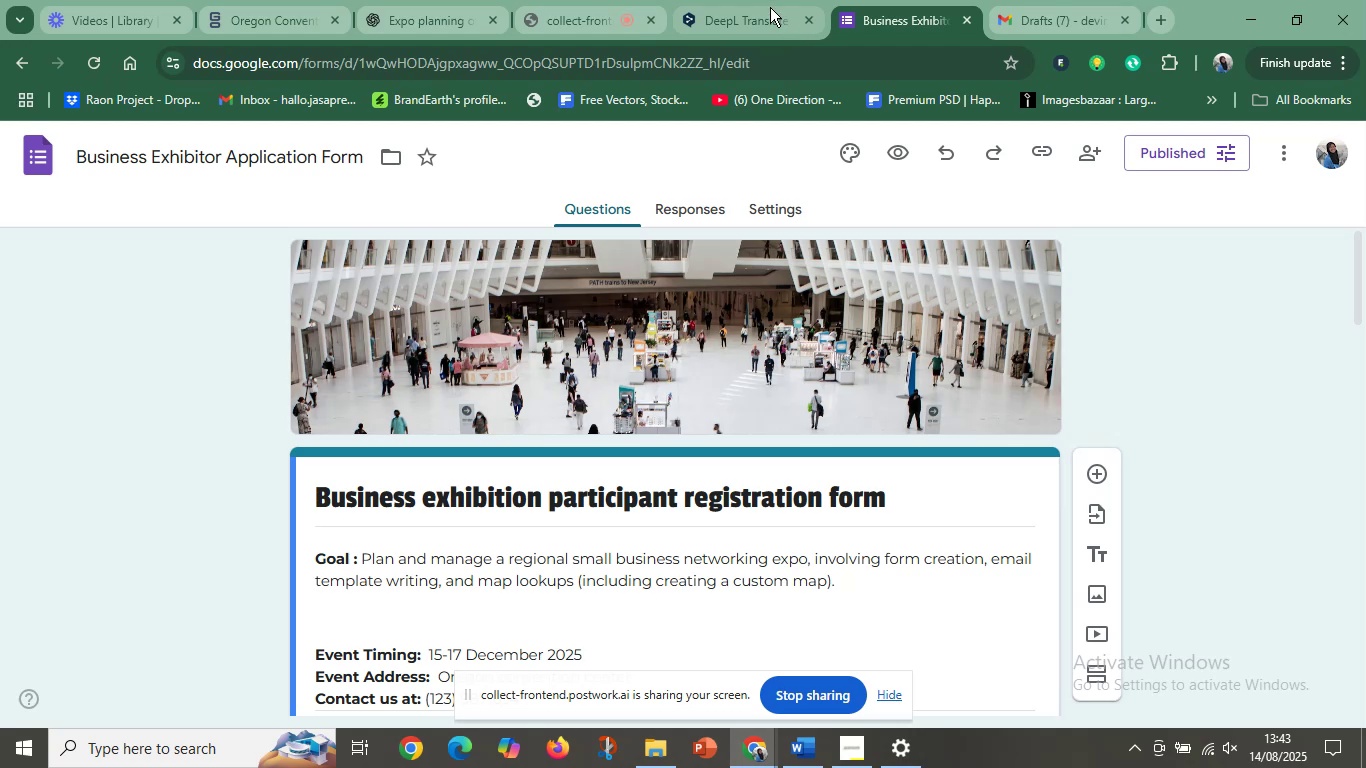 
left_click([763, 0])
 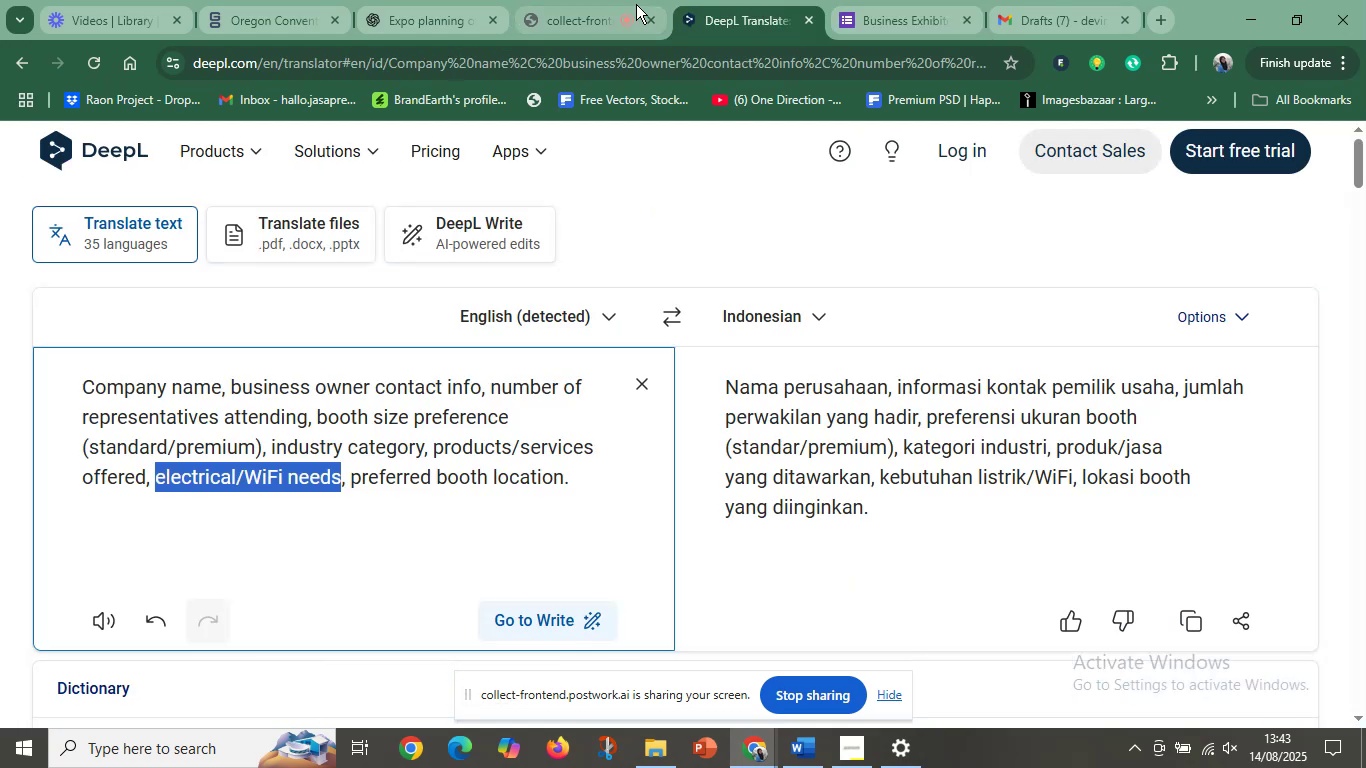 
left_click([599, 4])
 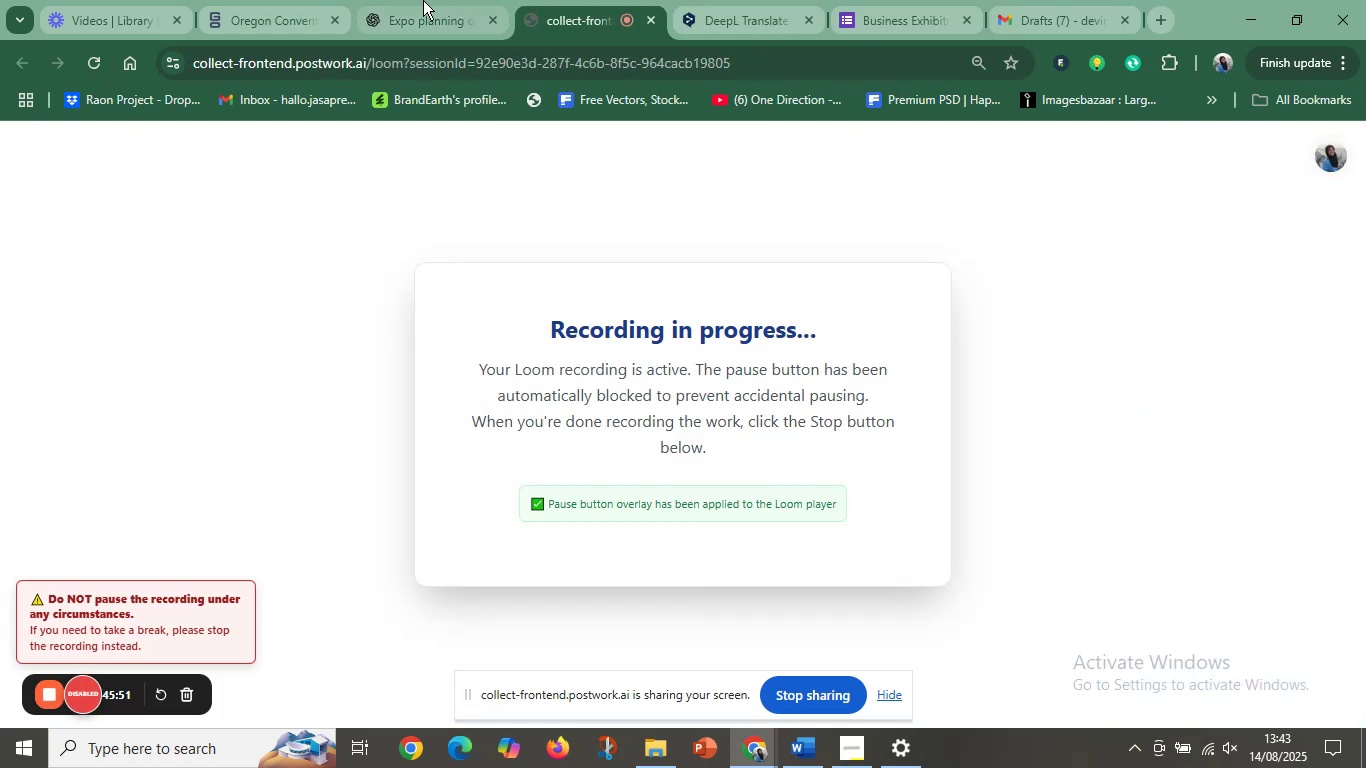 
left_click([422, 0])
 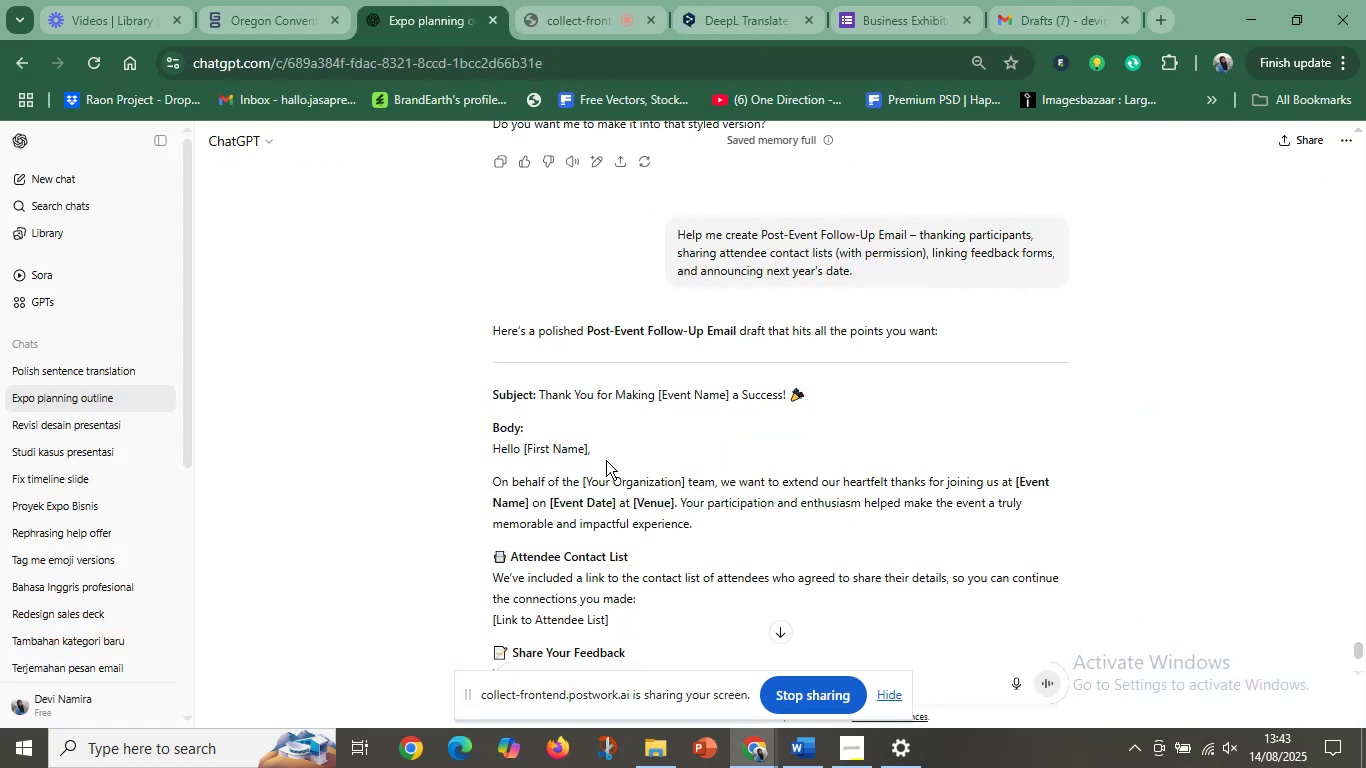 
left_click([604, 461])
 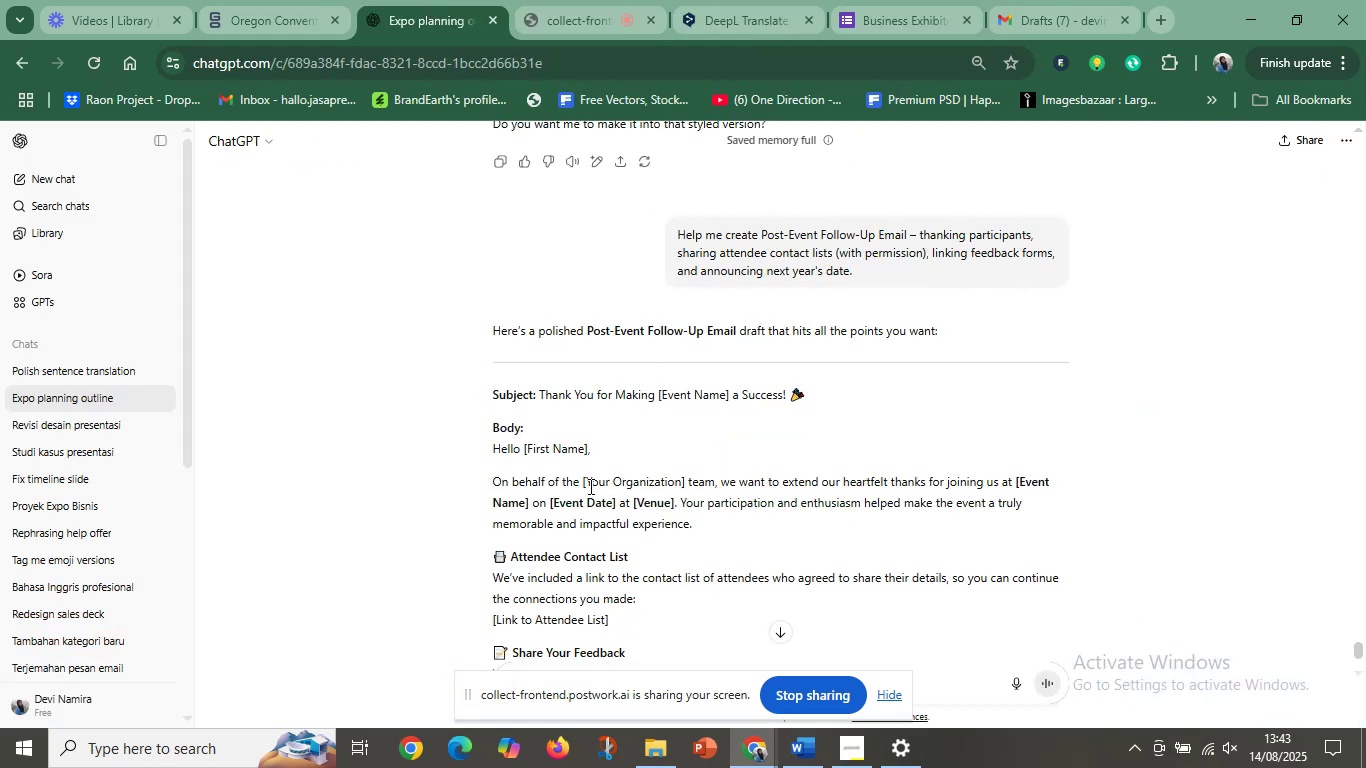 
left_click([589, 486])
 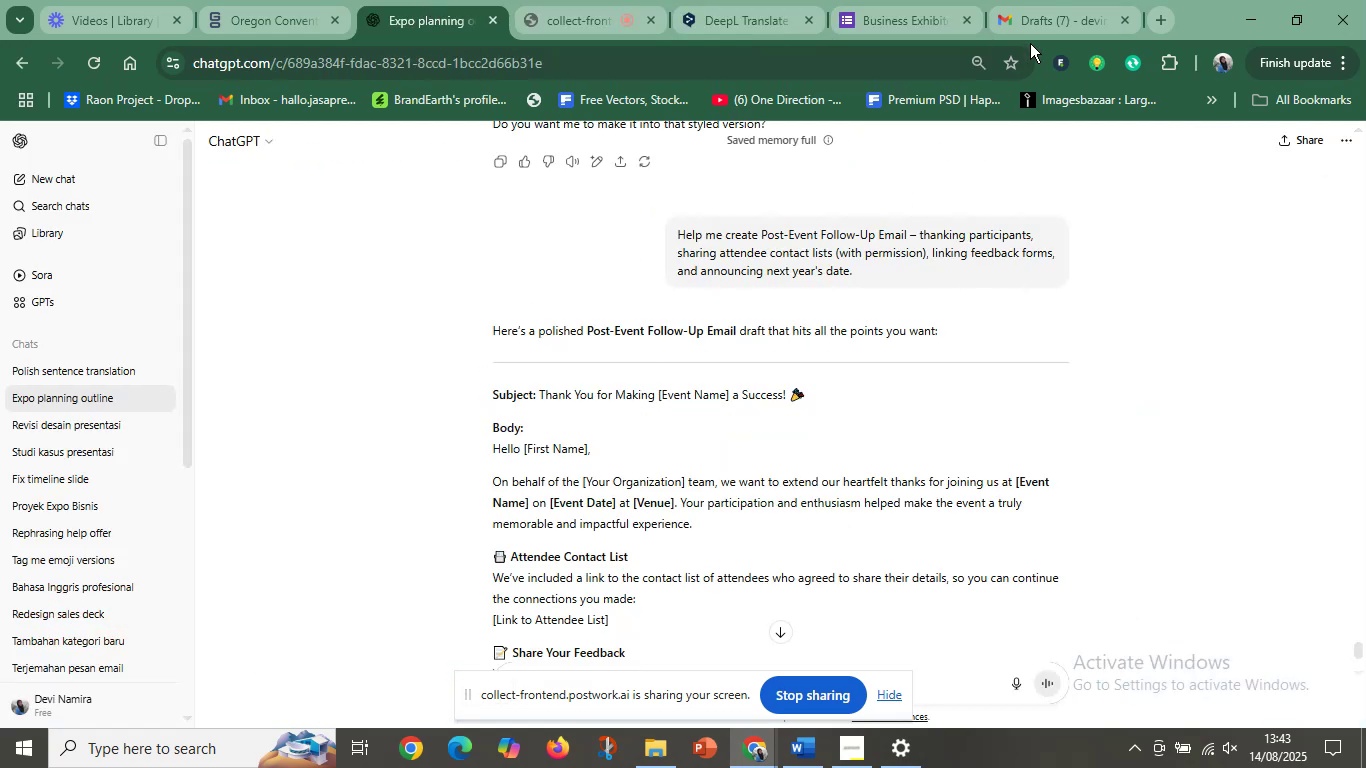 
left_click([1040, 30])
 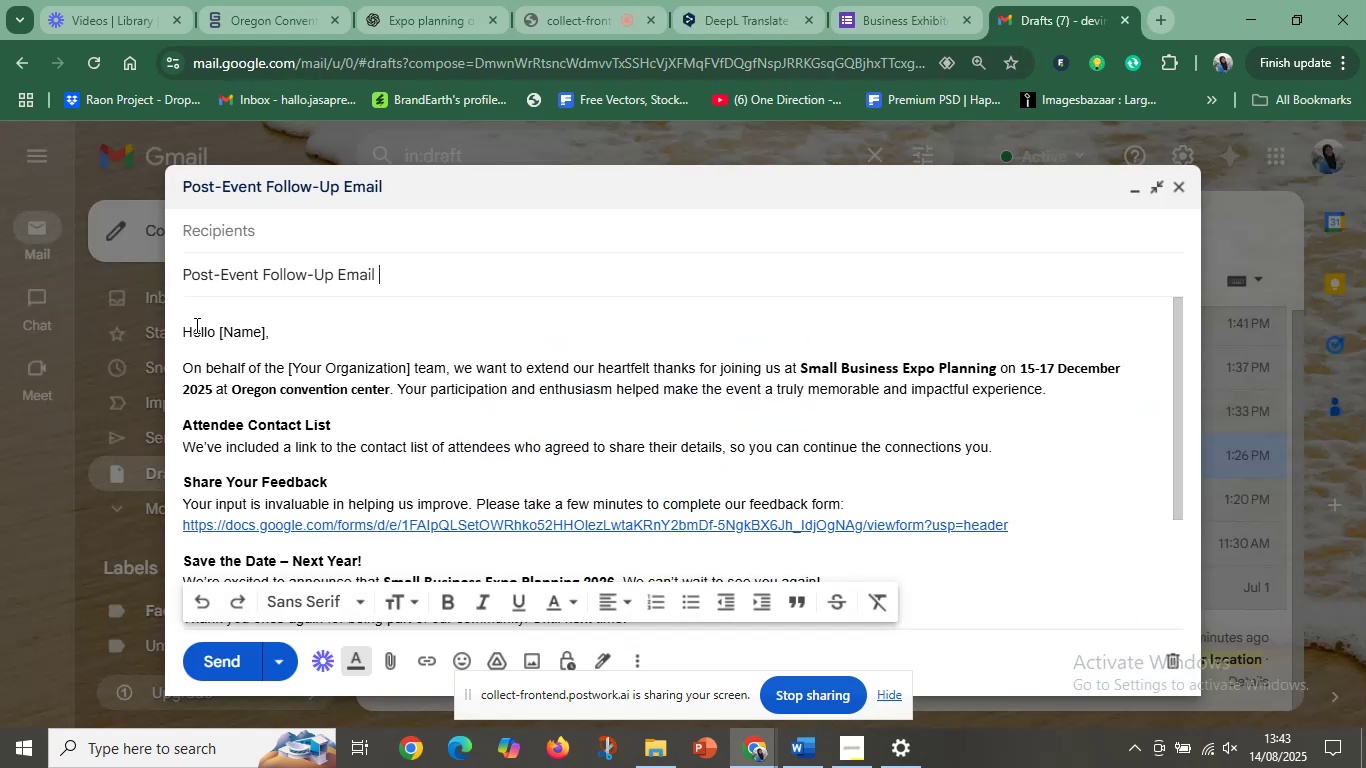 
left_click_drag(start_coordinate=[181, 334], to_coordinate=[607, 435])
 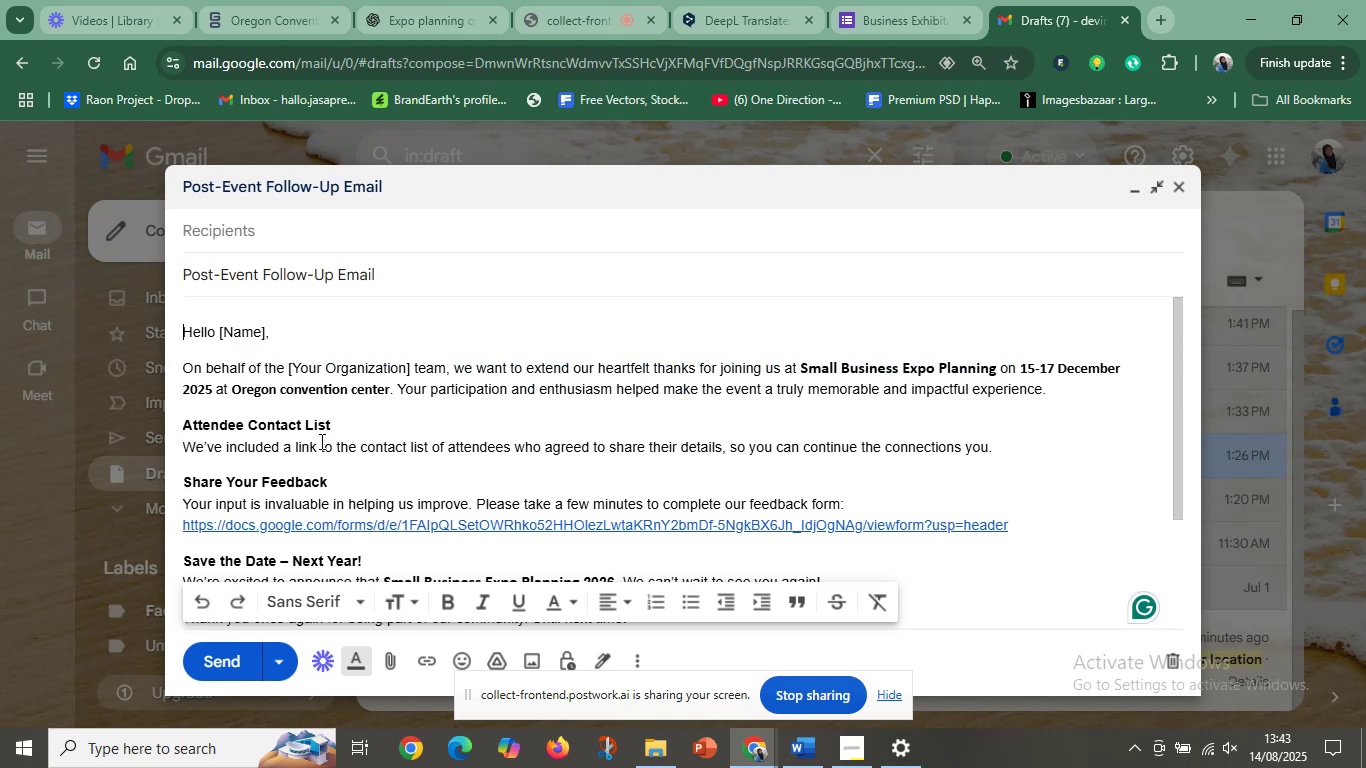 
scroll: coordinate [606, 434], scroll_direction: down, amount: 4.0
 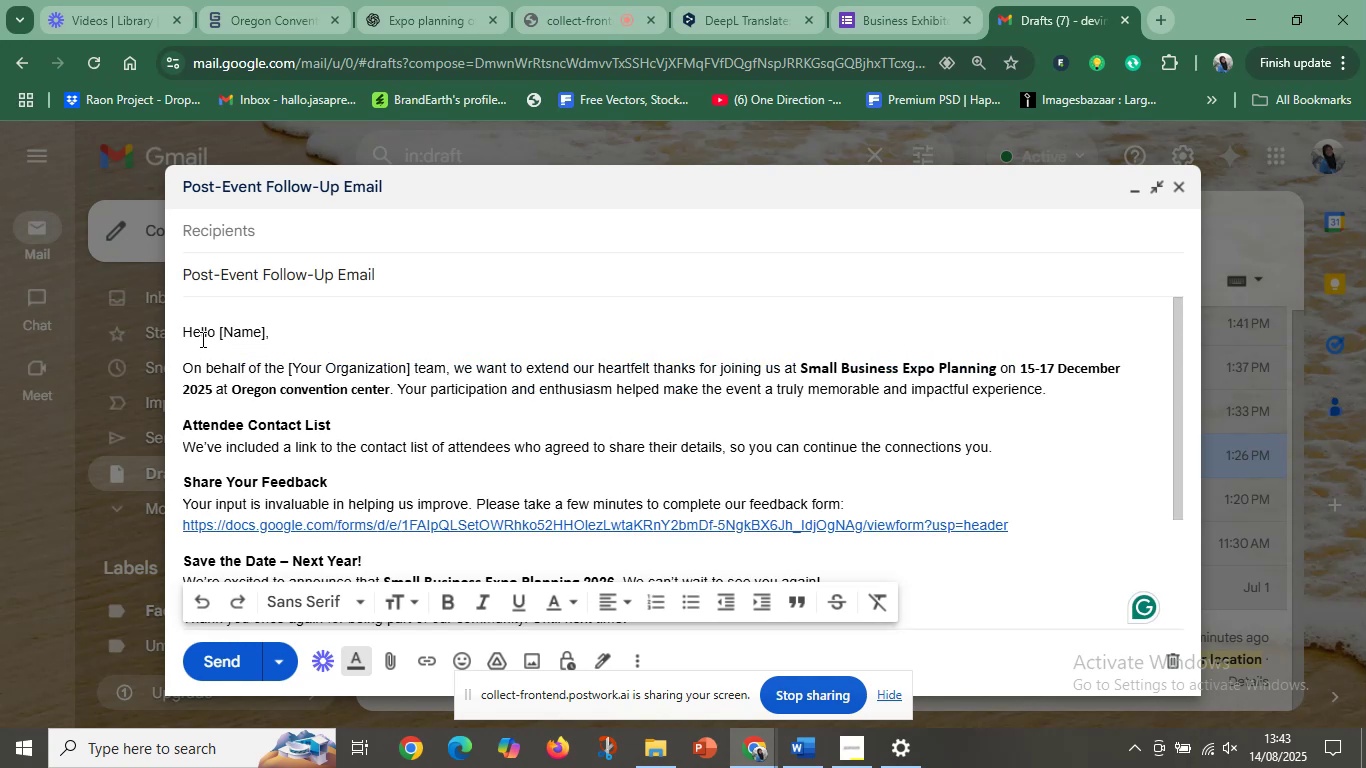 
left_click_drag(start_coordinate=[185, 325], to_coordinate=[479, 561])
 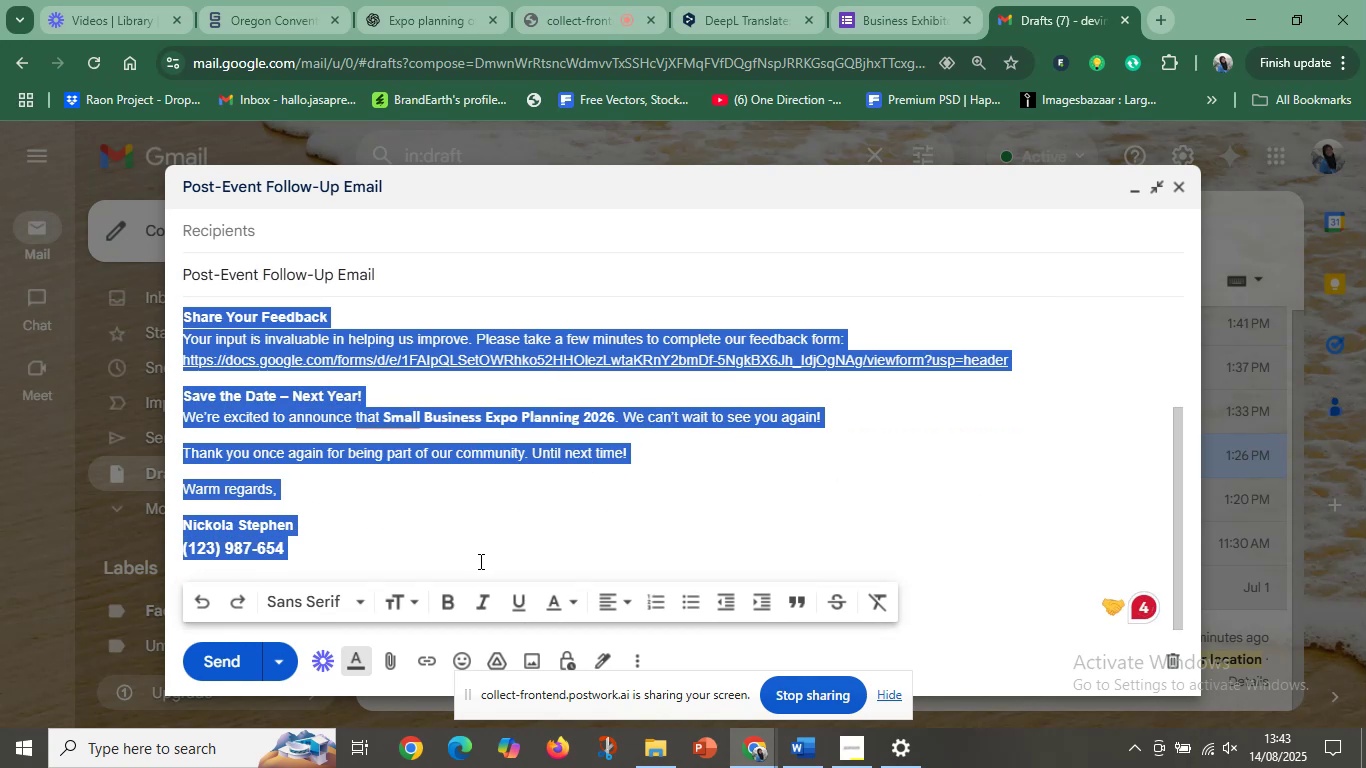 
scroll: coordinate [564, 526], scroll_direction: down, amount: 18.0
 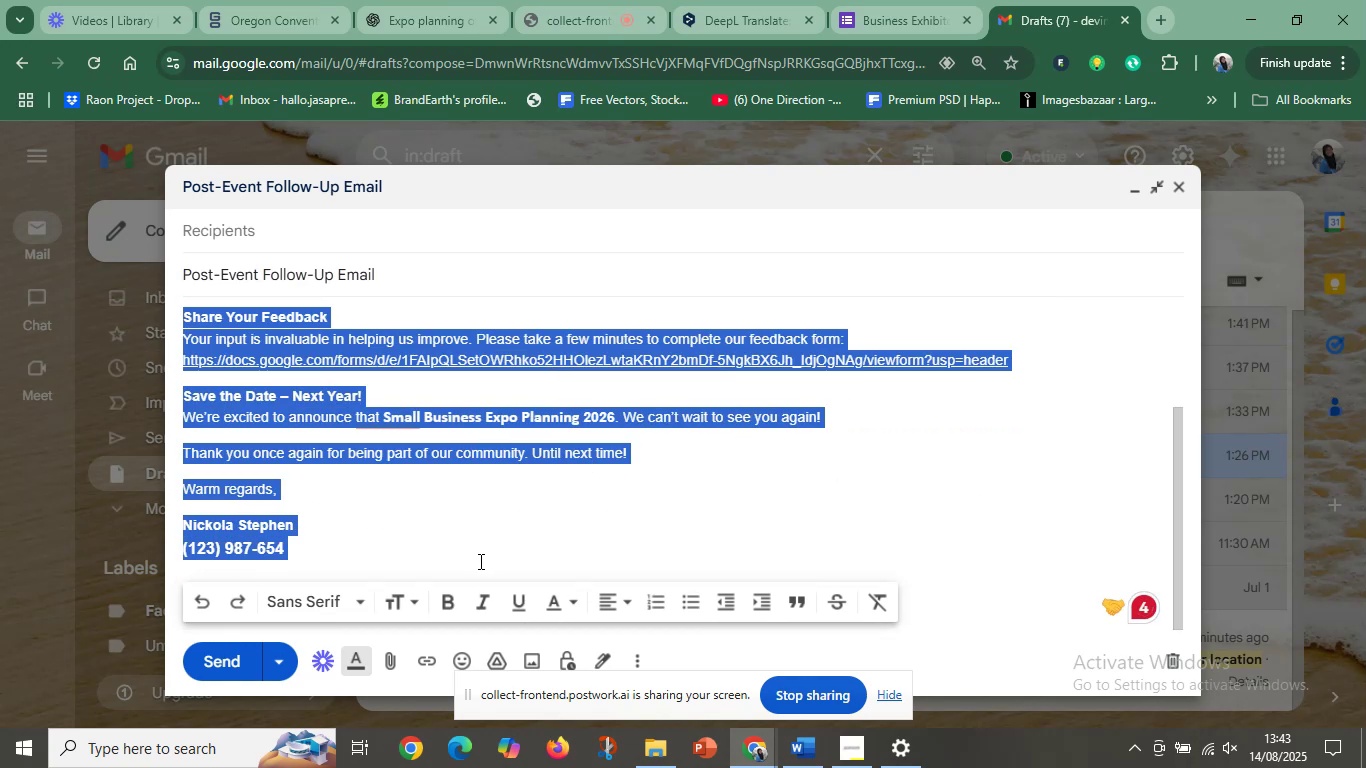 
key(Control+C)
 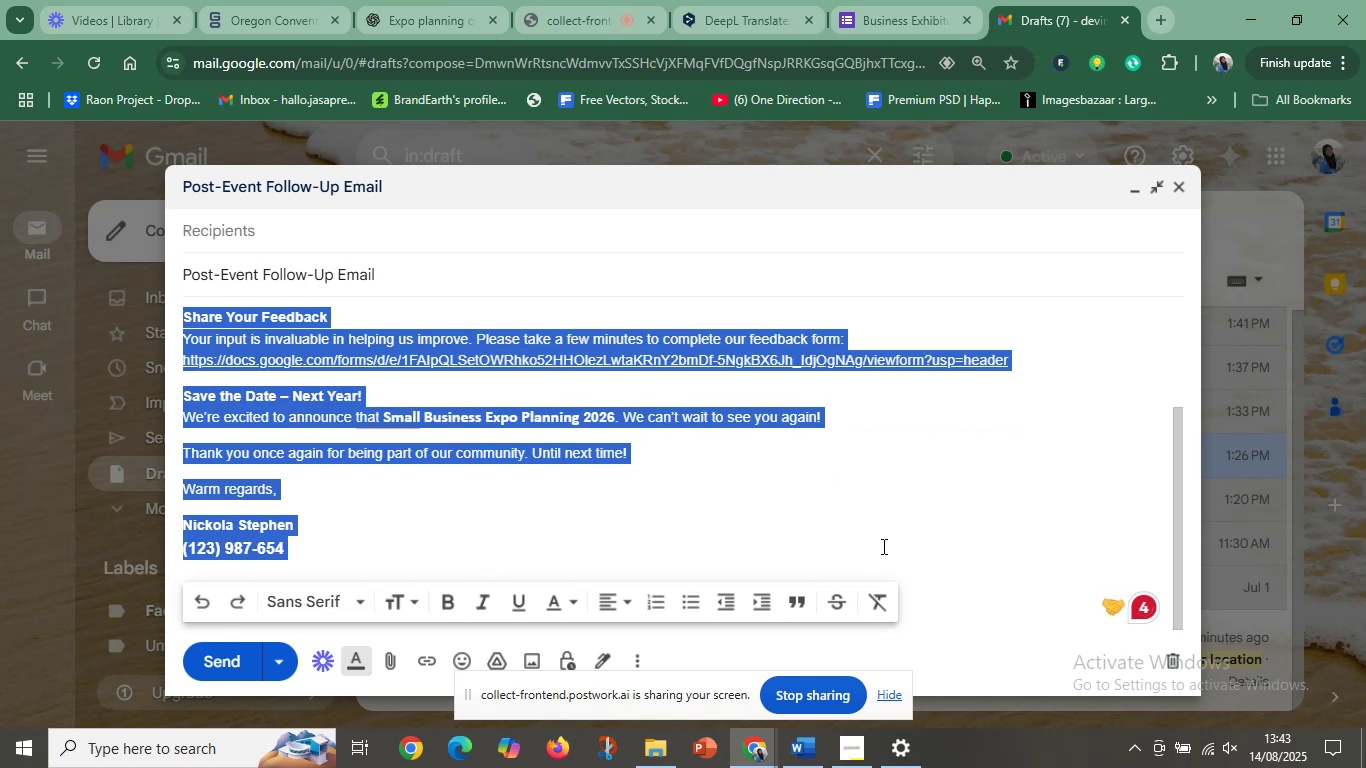 
left_click([897, 517])
 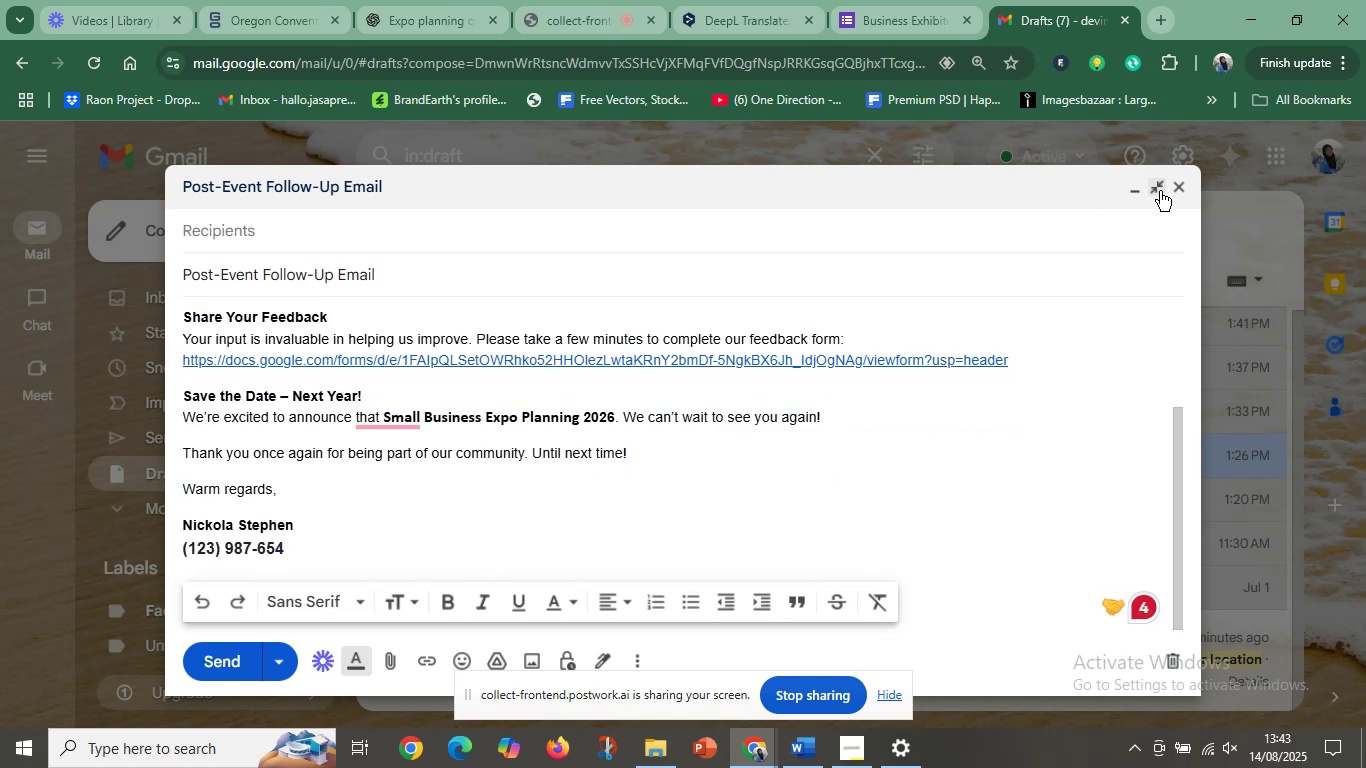 
left_click([1176, 187])
 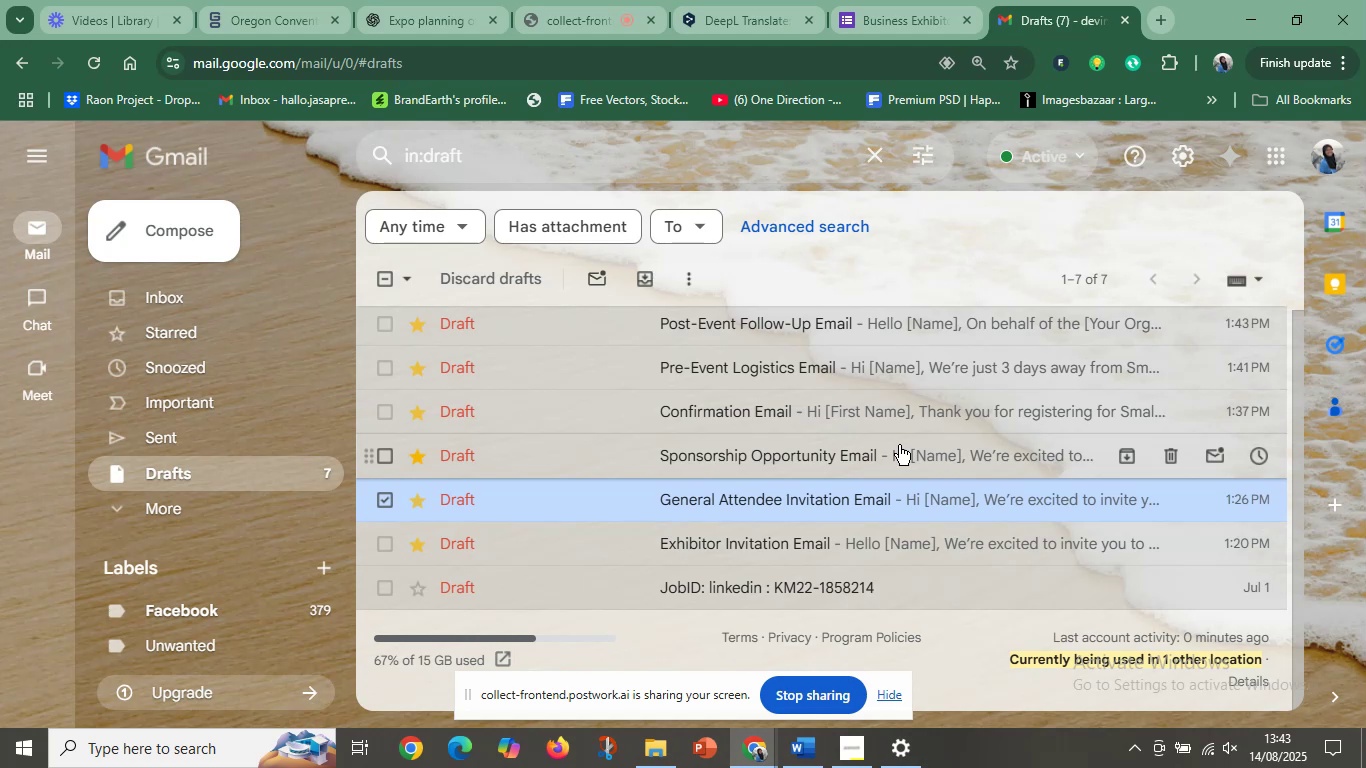 
wait(28.23)
 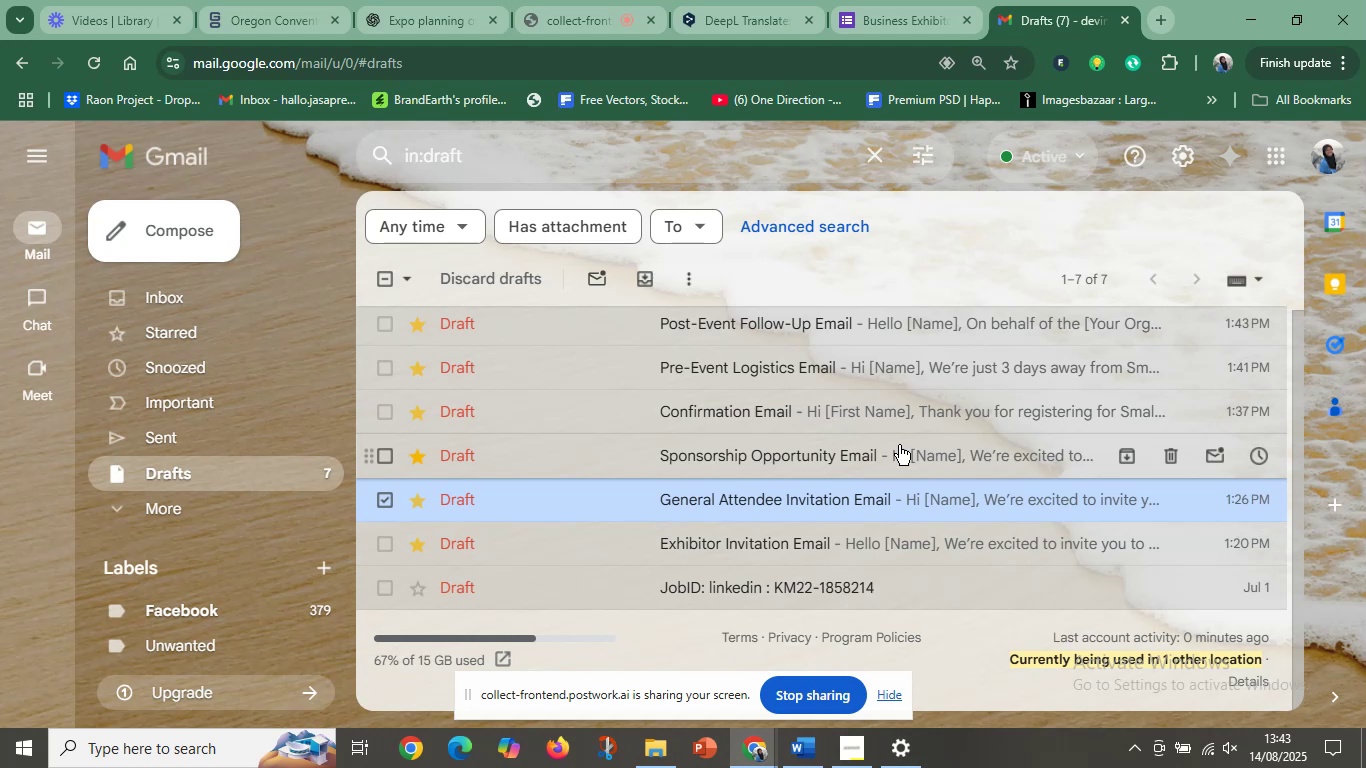 
left_click([816, 746])
 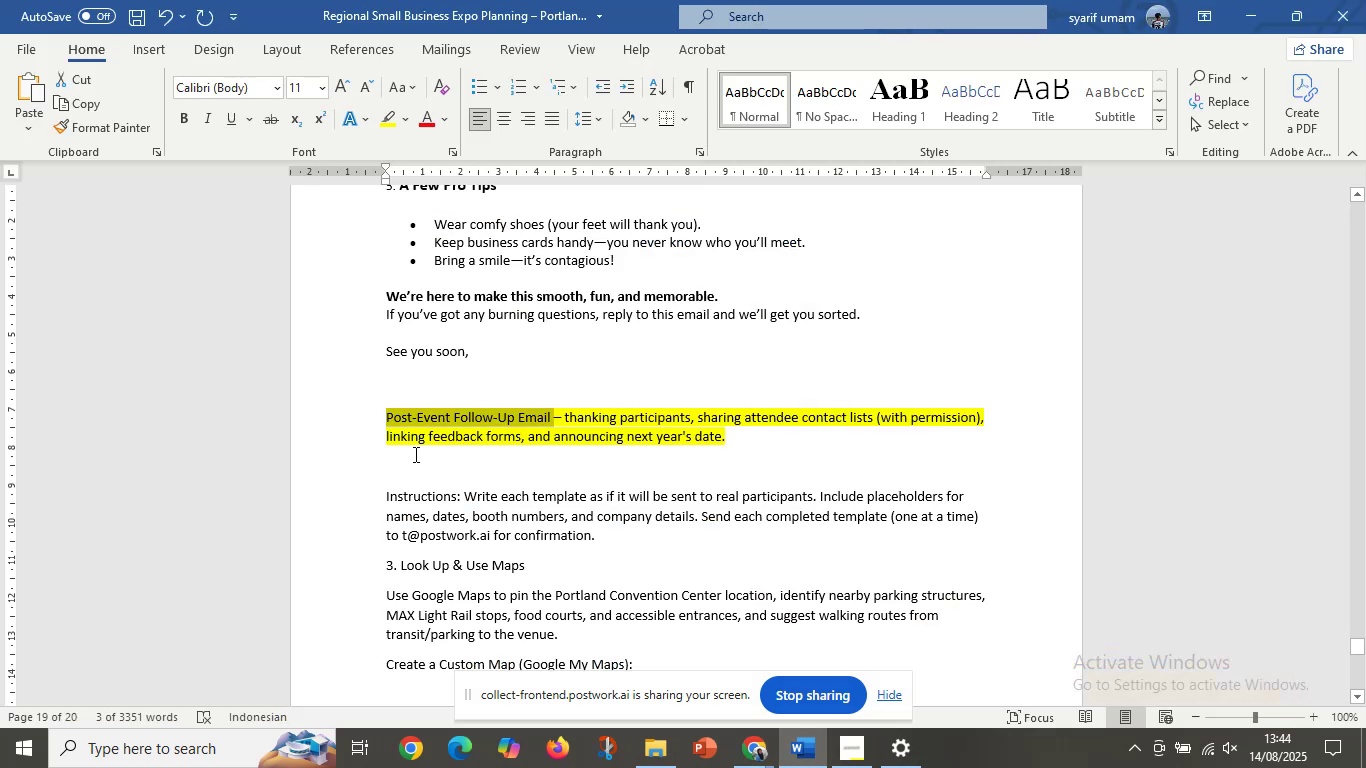 
left_click([414, 454])
 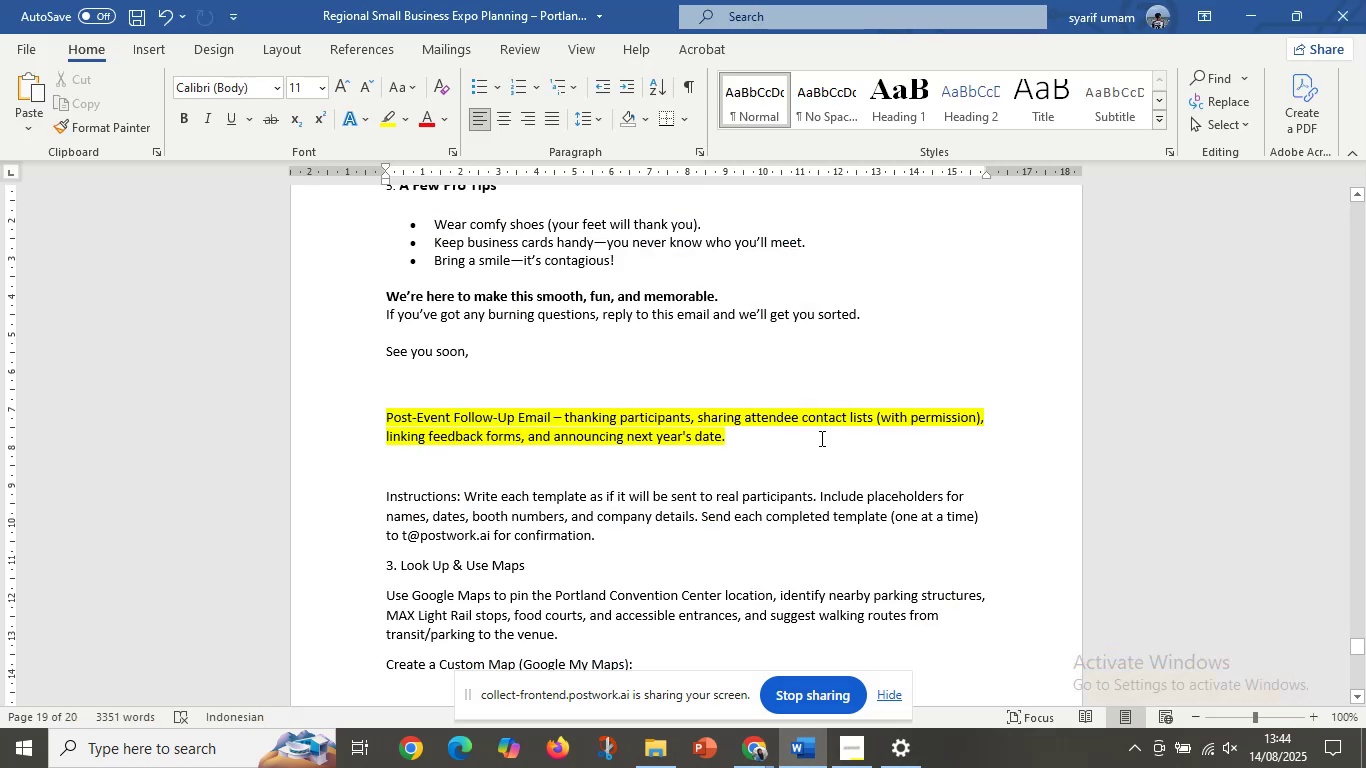 
left_click([820, 438])
 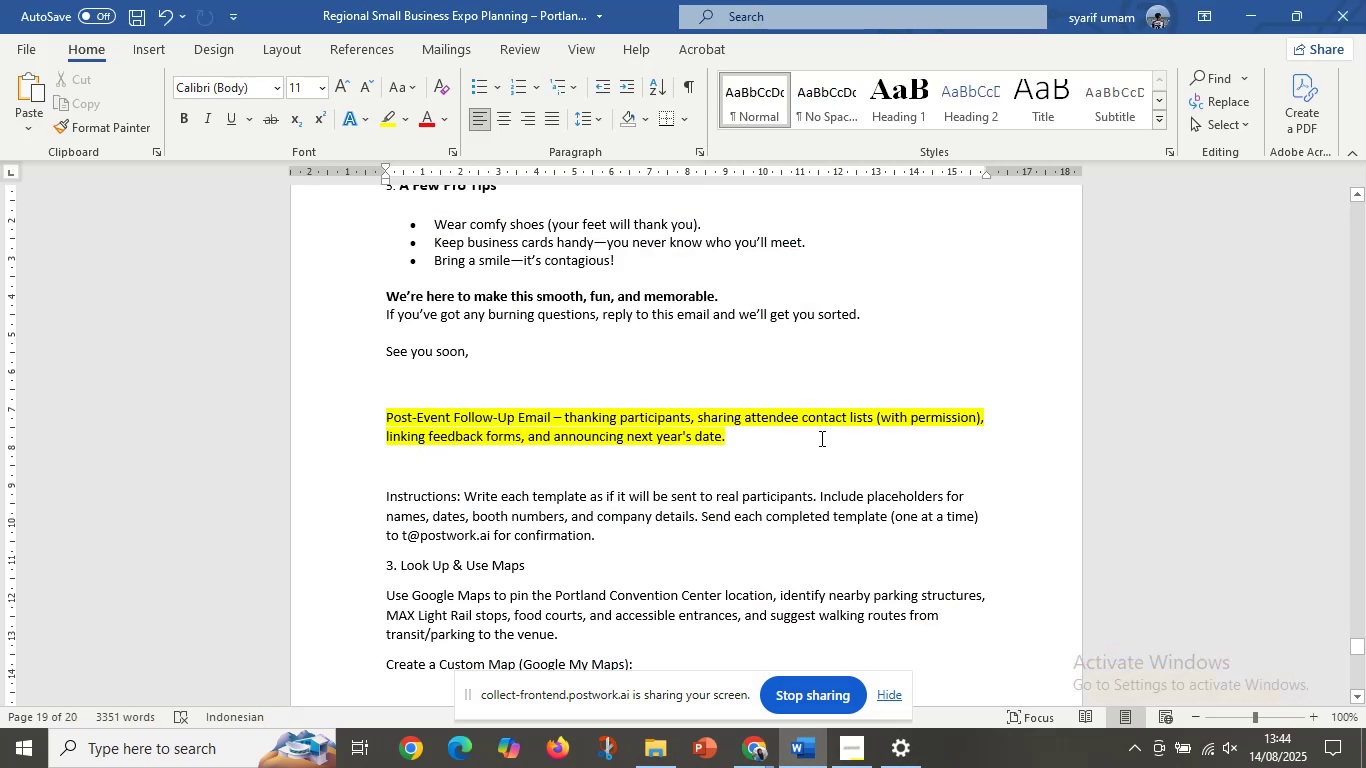 
key(Enter)
 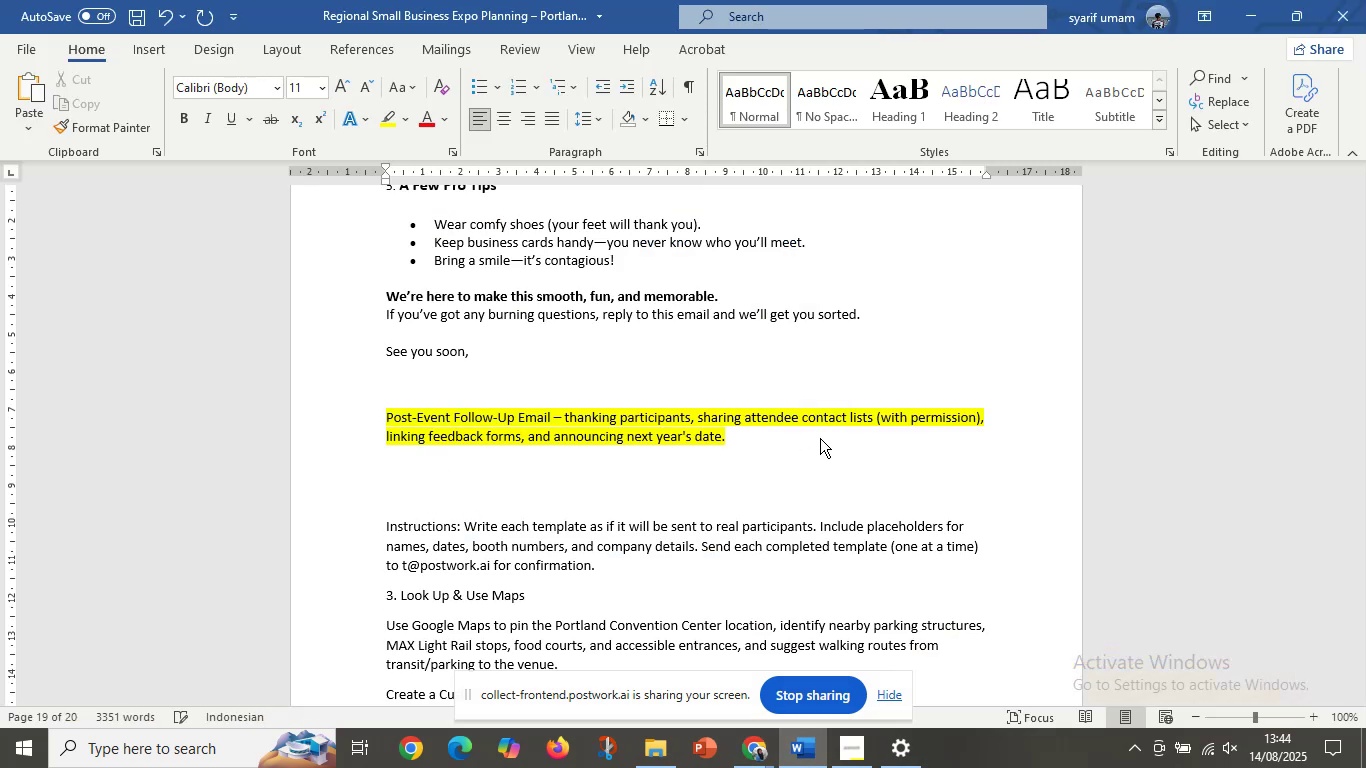 
key(Control+V)
 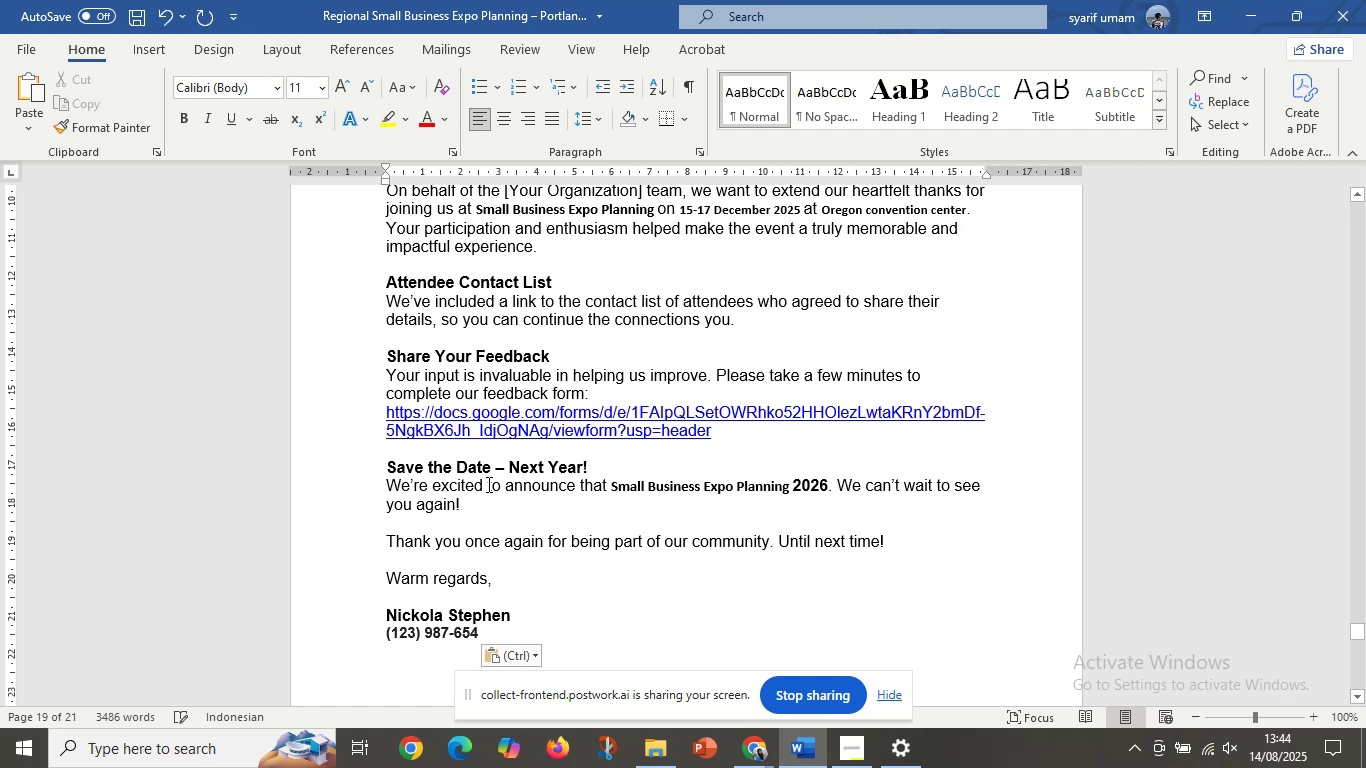 
scroll: coordinate [482, 415], scroll_direction: up, amount: 4.0
 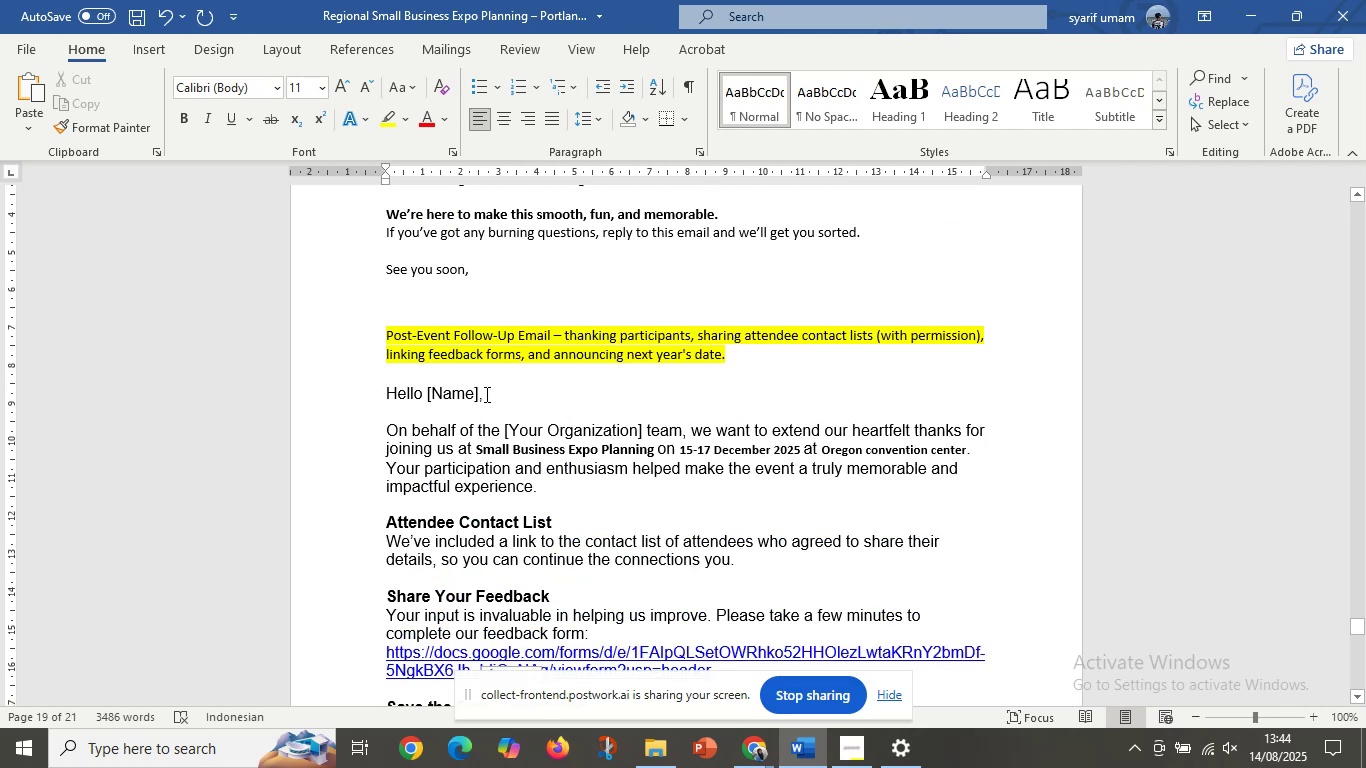 
left_click_drag(start_coordinate=[493, 388], to_coordinate=[307, 385])
 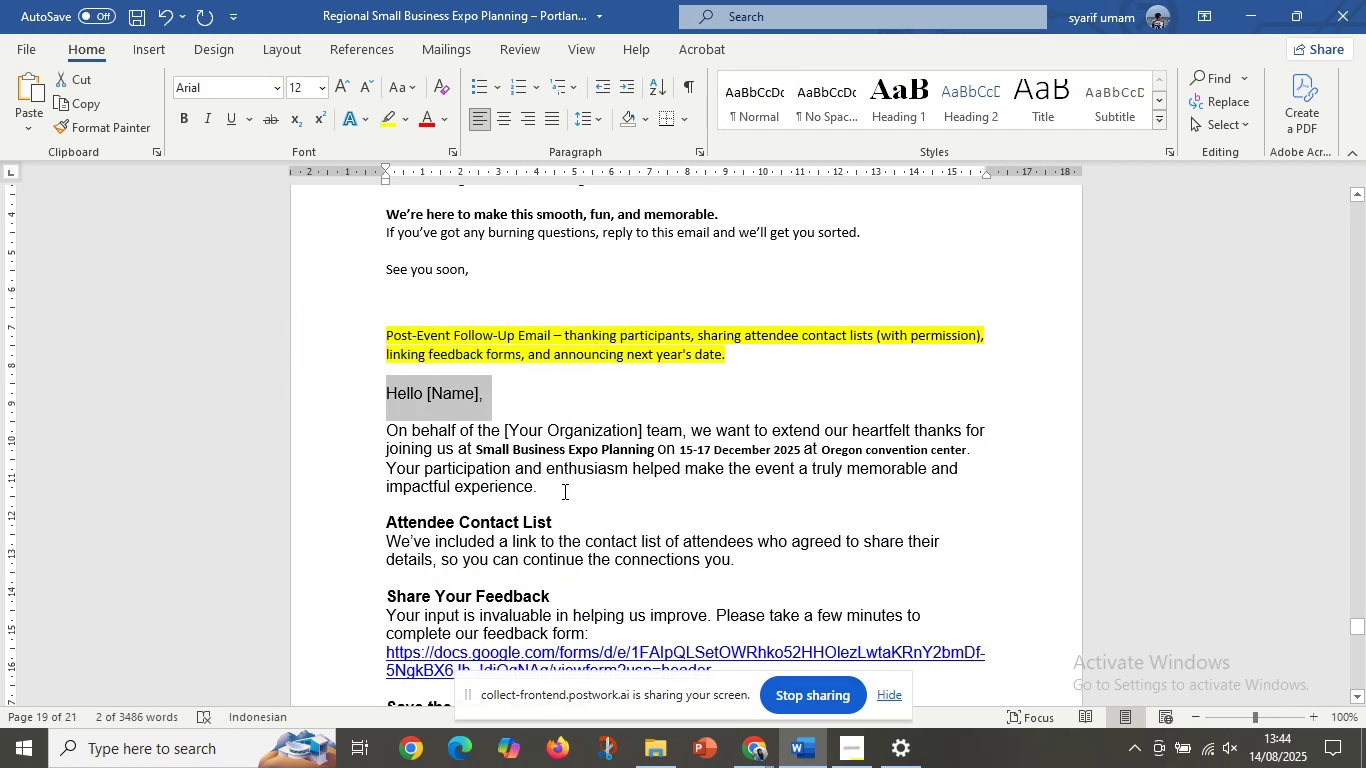 
left_click_drag(start_coordinate=[569, 518], to_coordinate=[343, 516])
 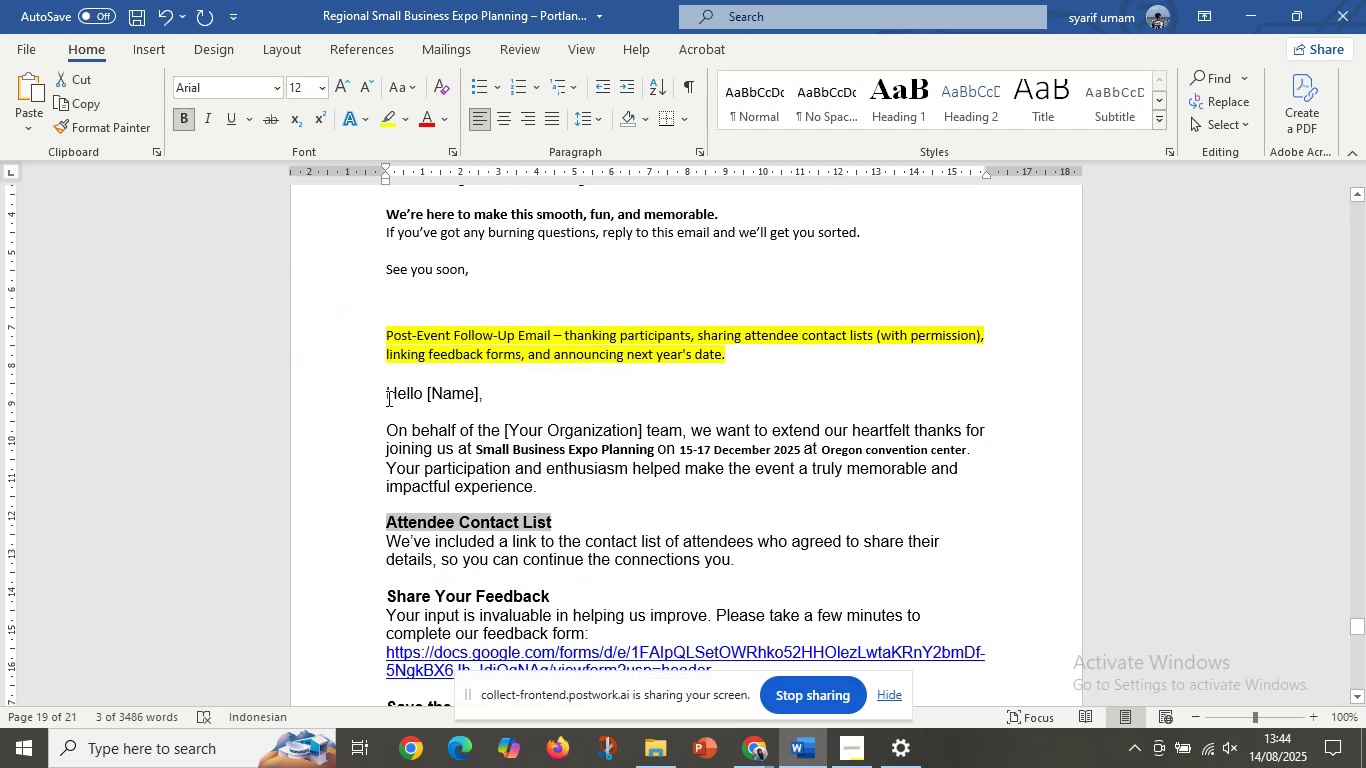 
left_click_drag(start_coordinate=[384, 395], to_coordinate=[506, 260])
 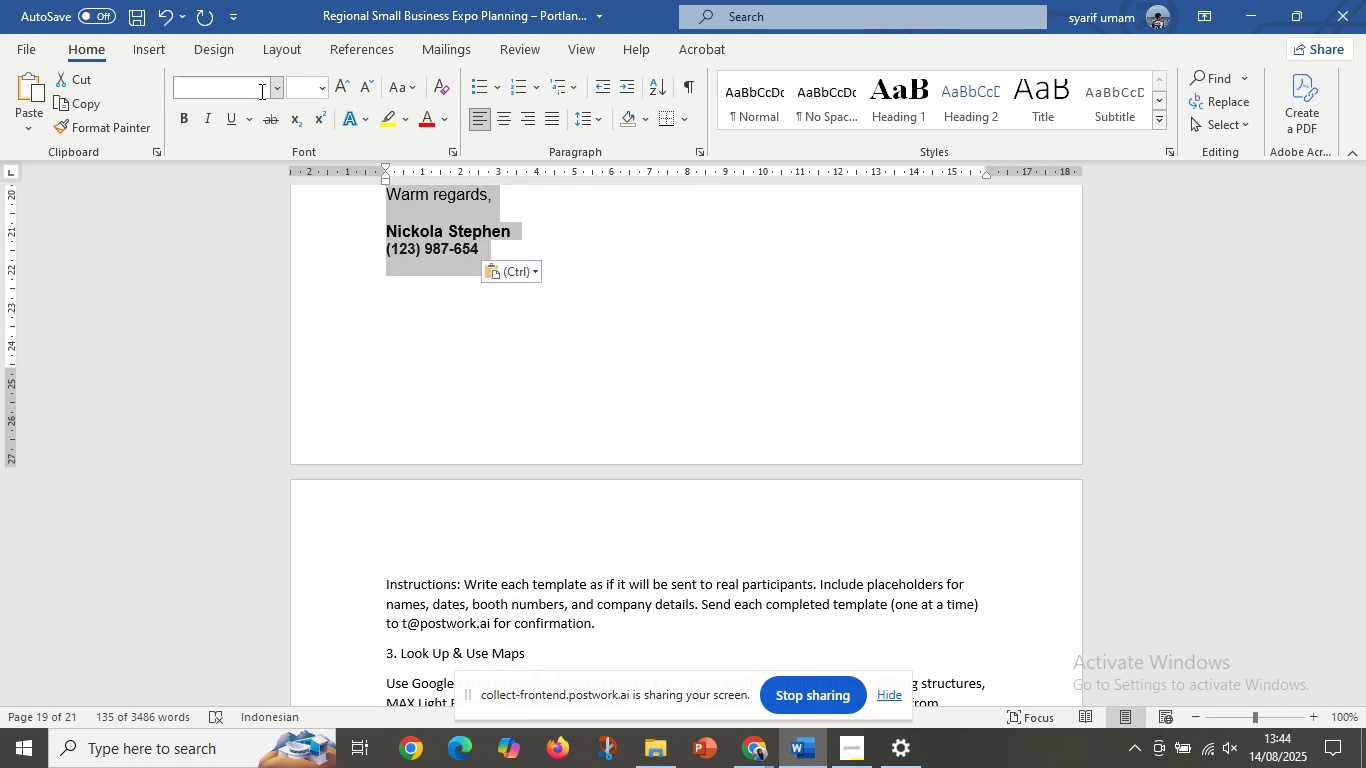 
scroll: coordinate [656, 513], scroll_direction: down, amount: 16.0
 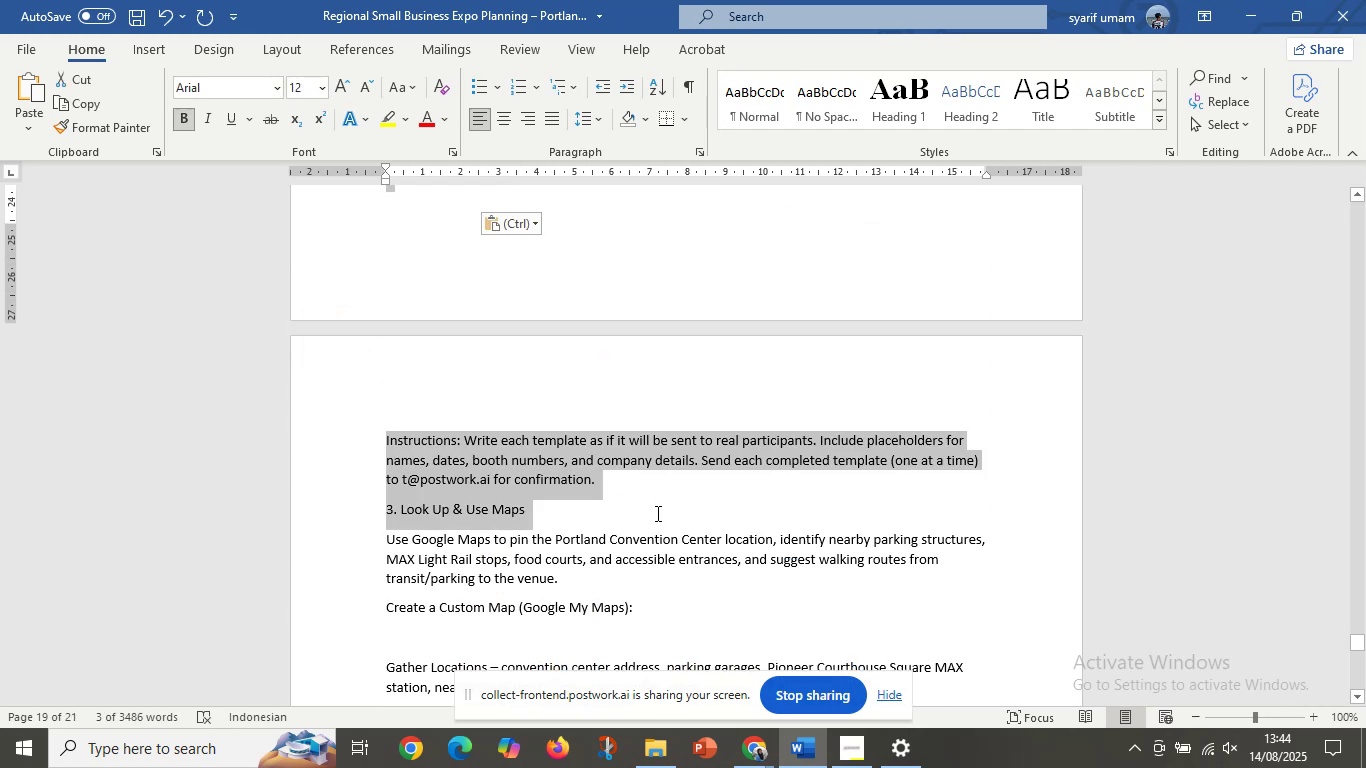 
scroll: coordinate [652, 505], scroll_direction: up, amount: 3.0
 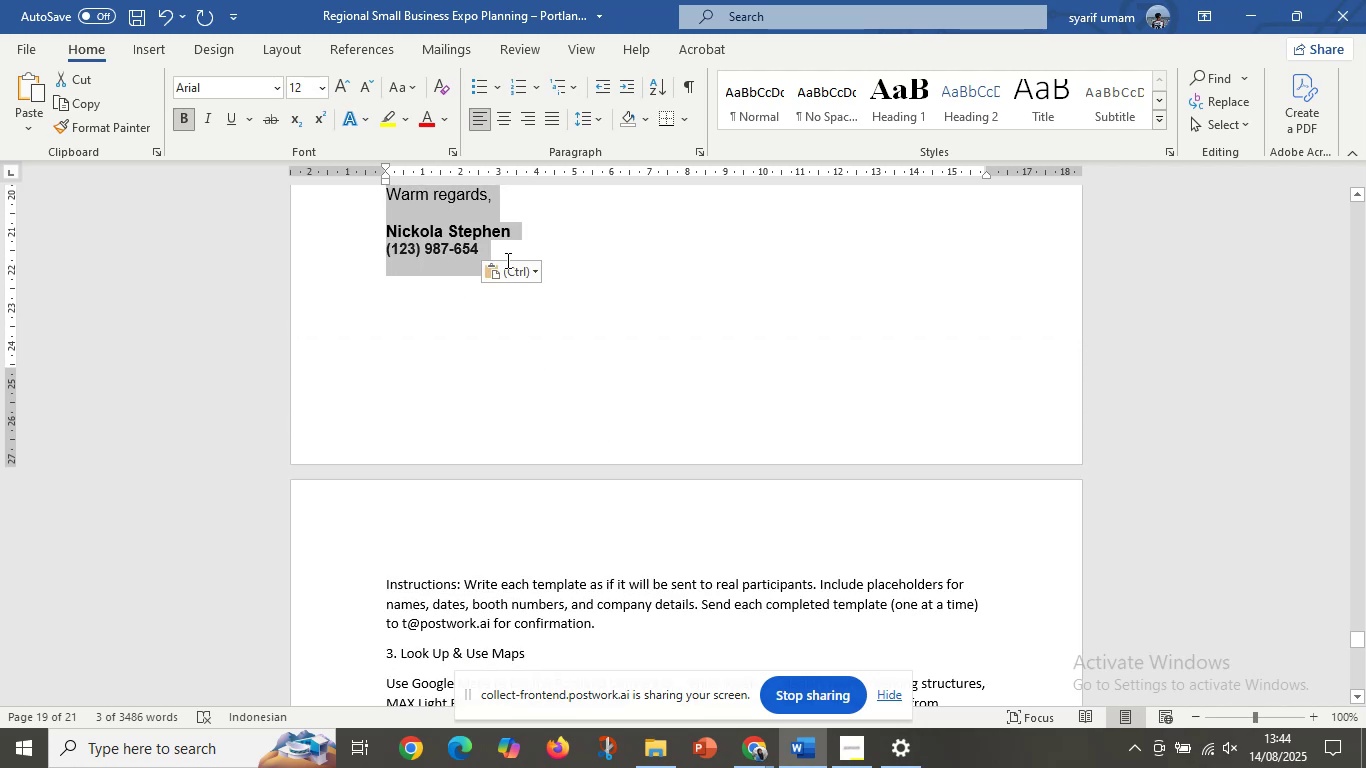 
left_click([244, 84])
 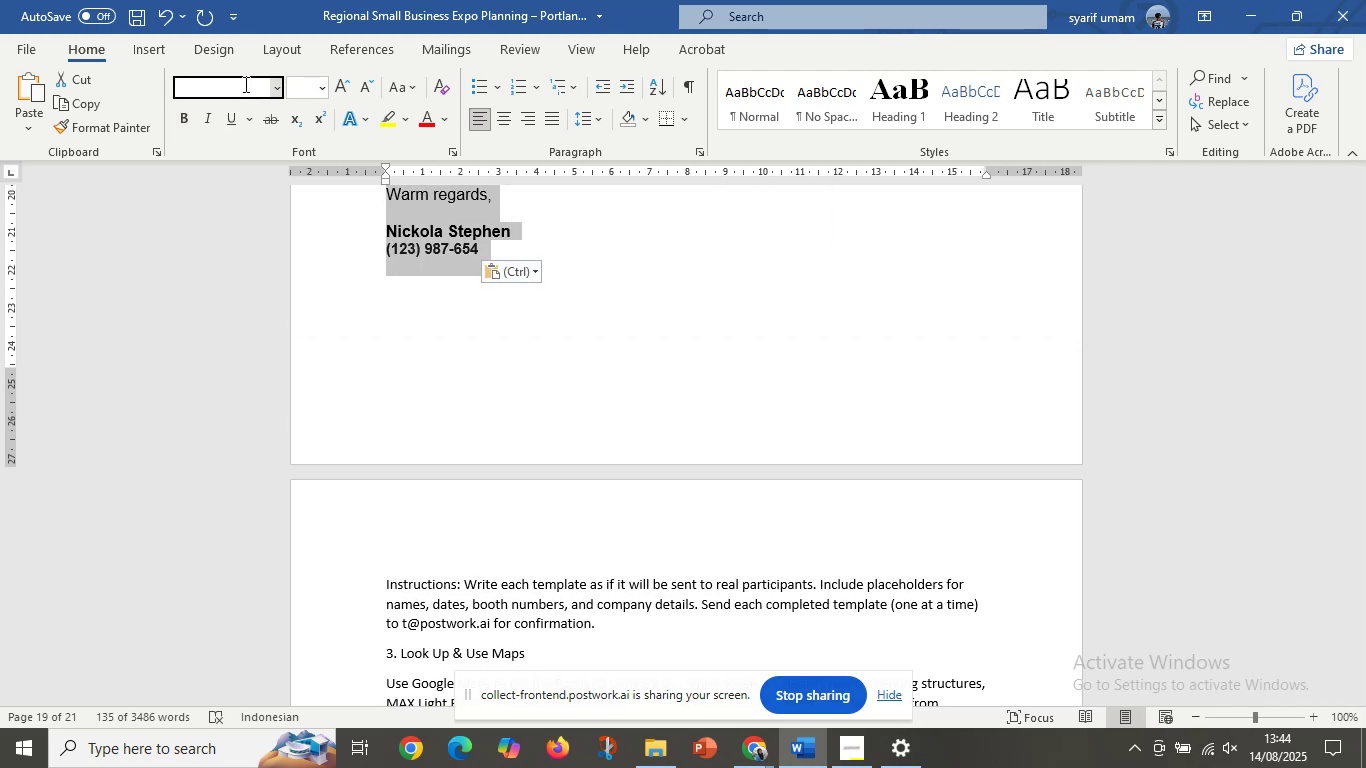 
key(C)
 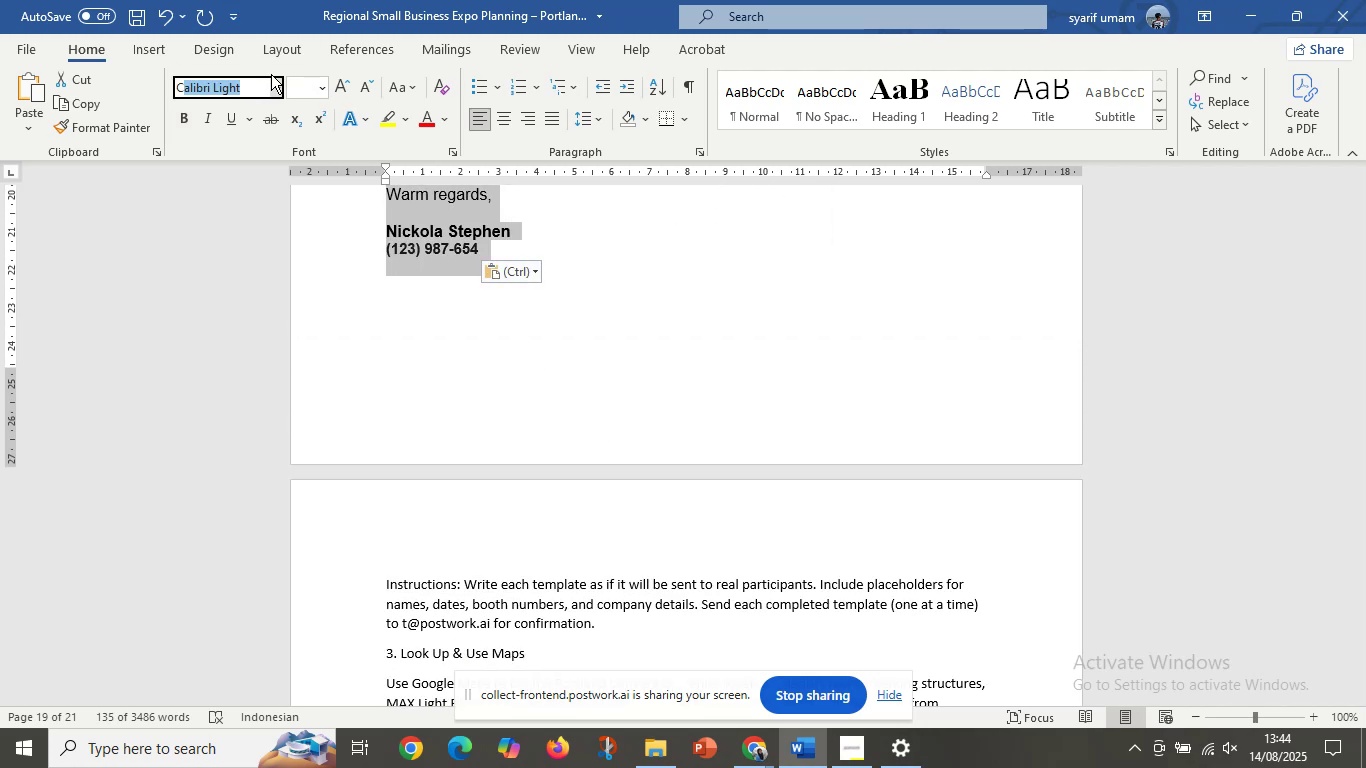 
left_click([277, 84])
 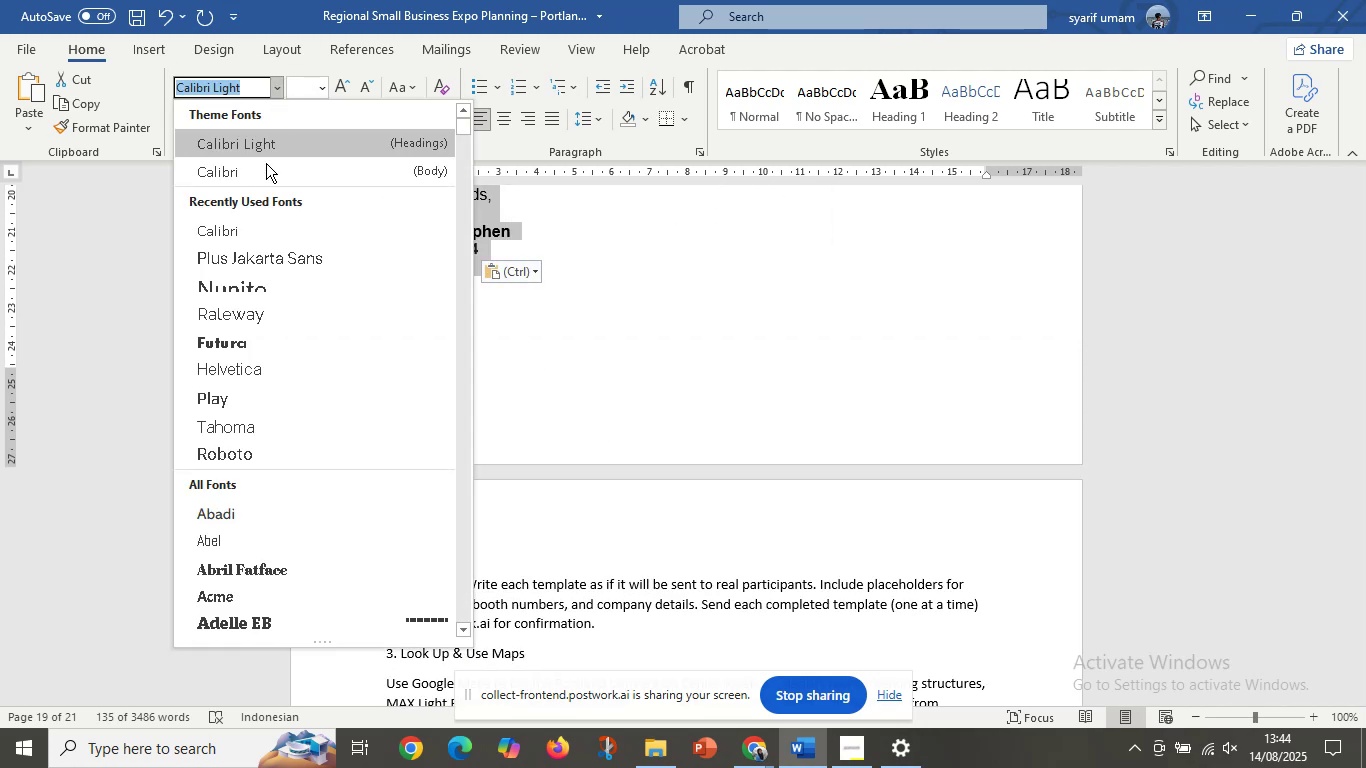 
left_click([267, 168])
 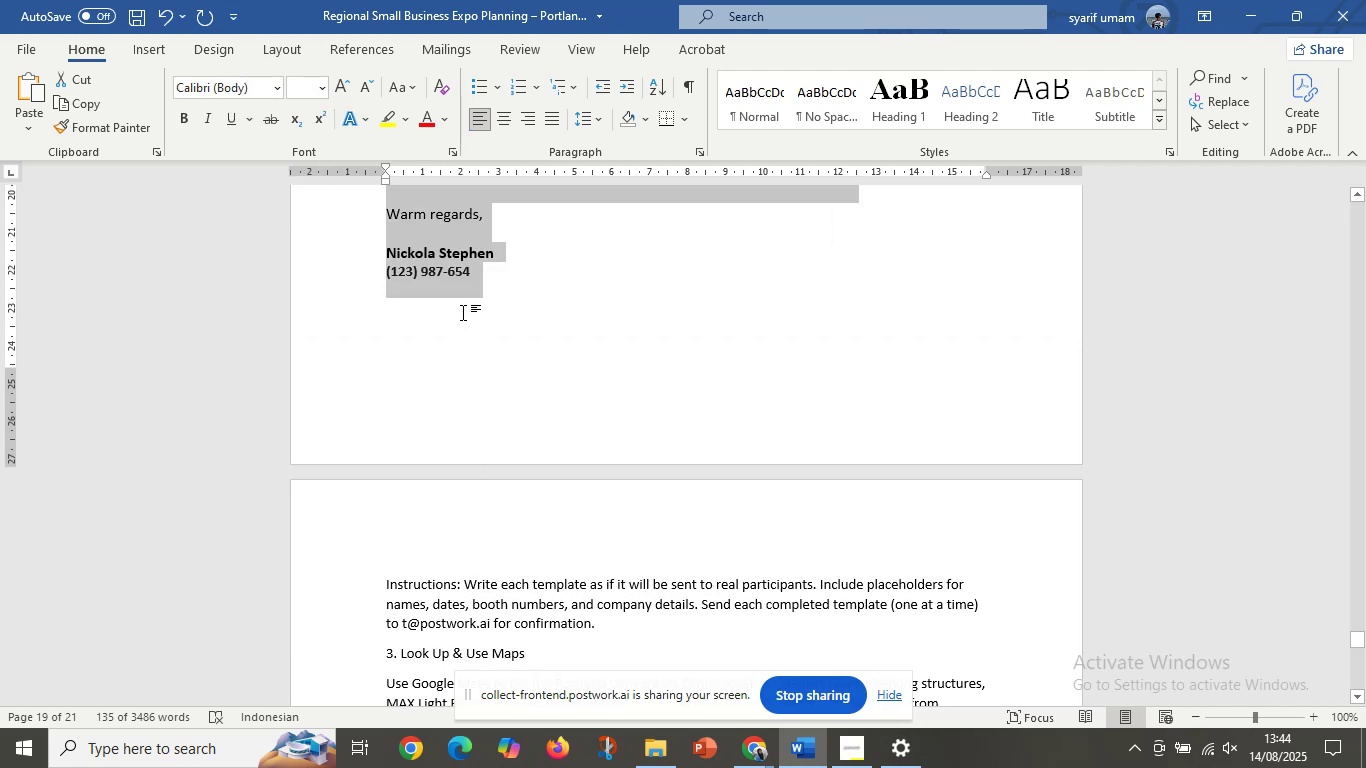 
left_click([483, 312])
 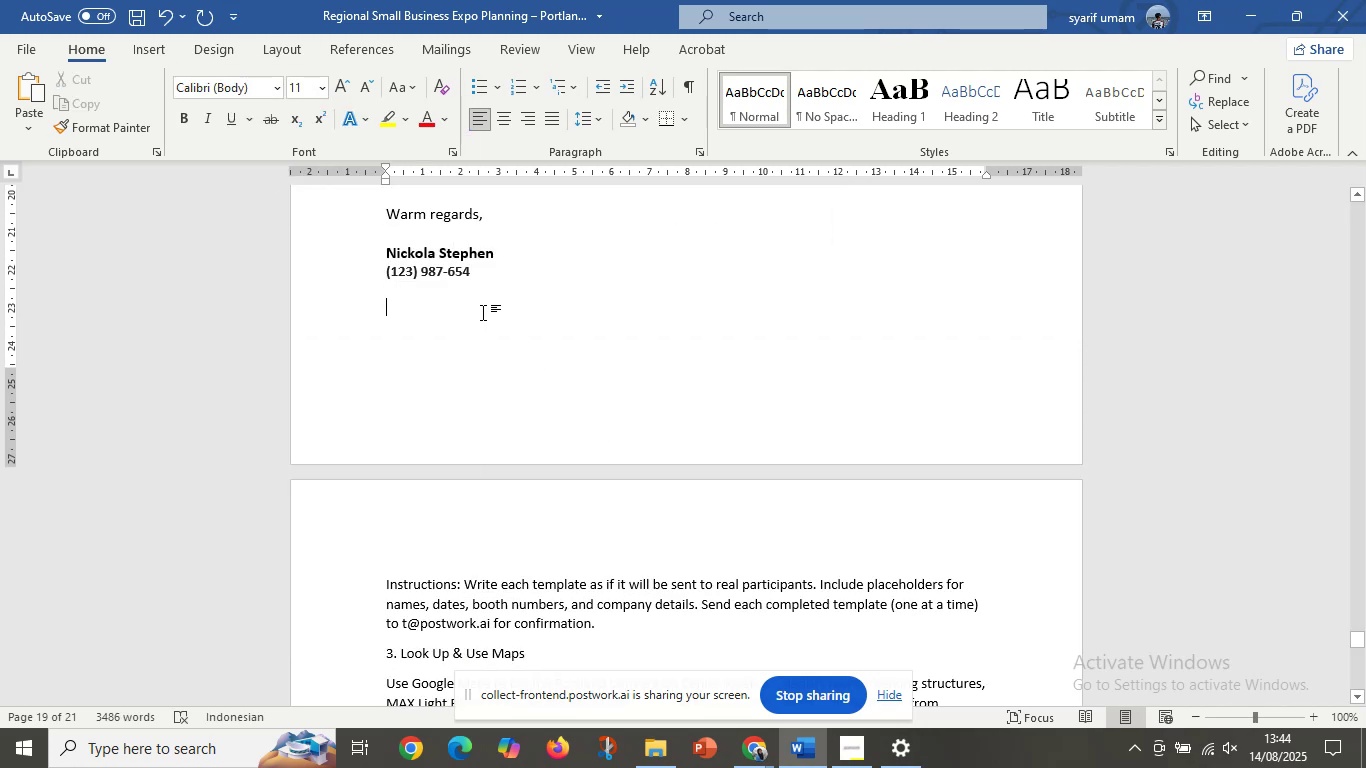 
scroll: coordinate [544, 379], scroll_direction: up, amount: 13.0
 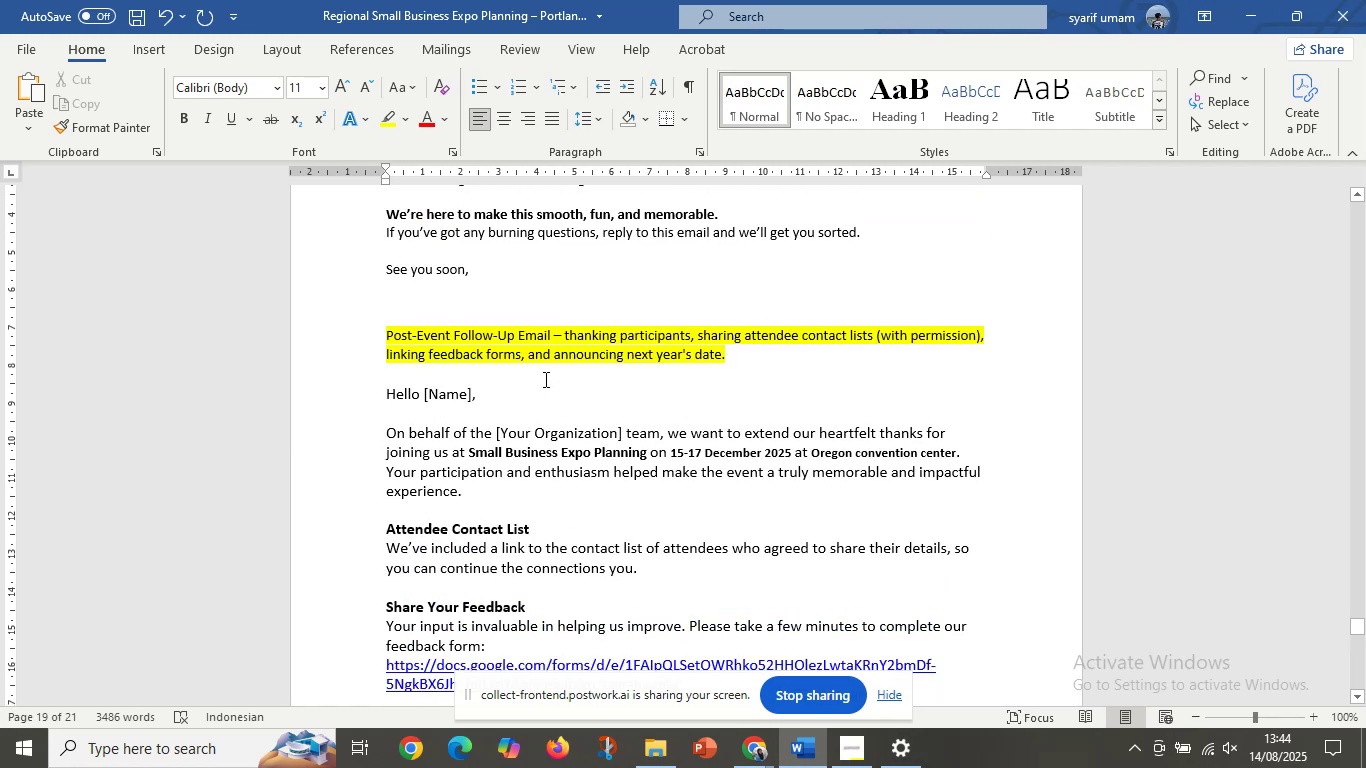 
scroll: coordinate [548, 395], scroll_direction: down, amount: 1.0
 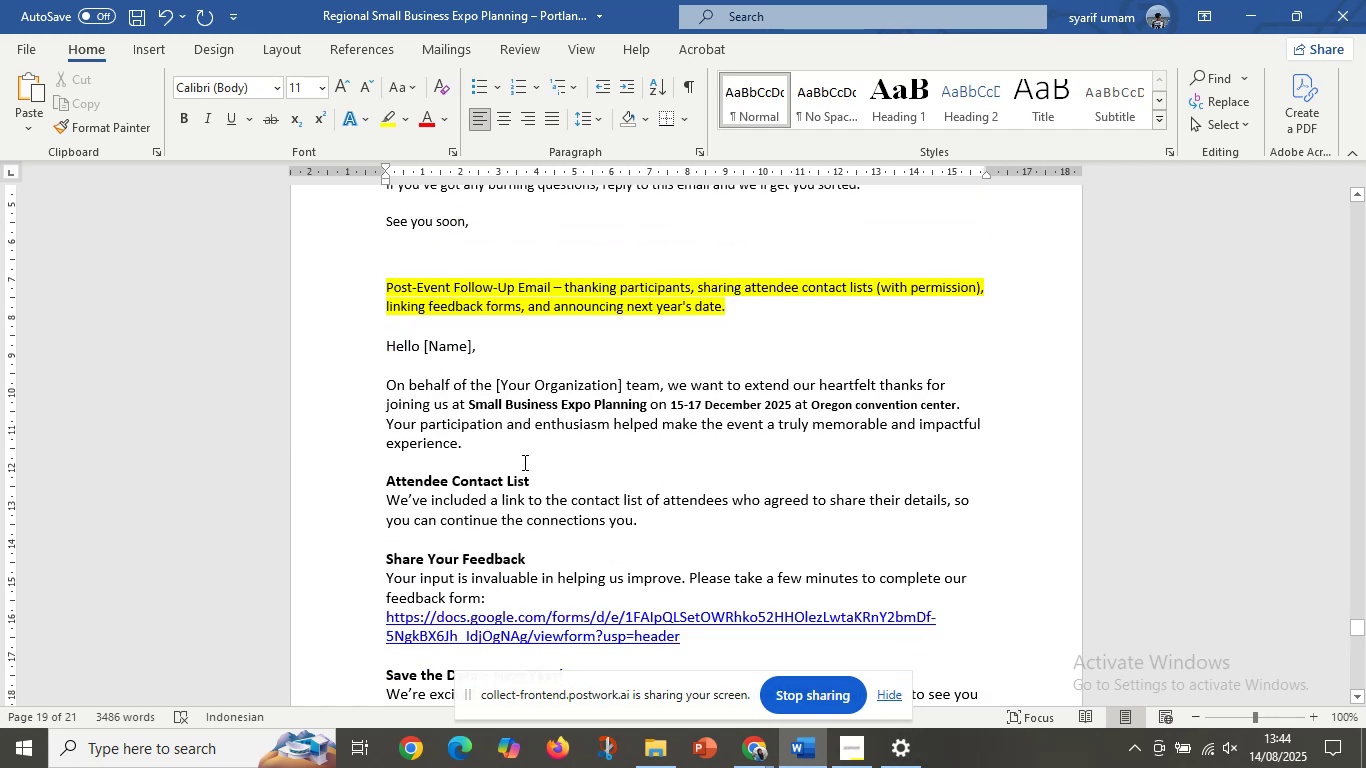 
left_click_drag(start_coordinate=[541, 474], to_coordinate=[349, 465])
 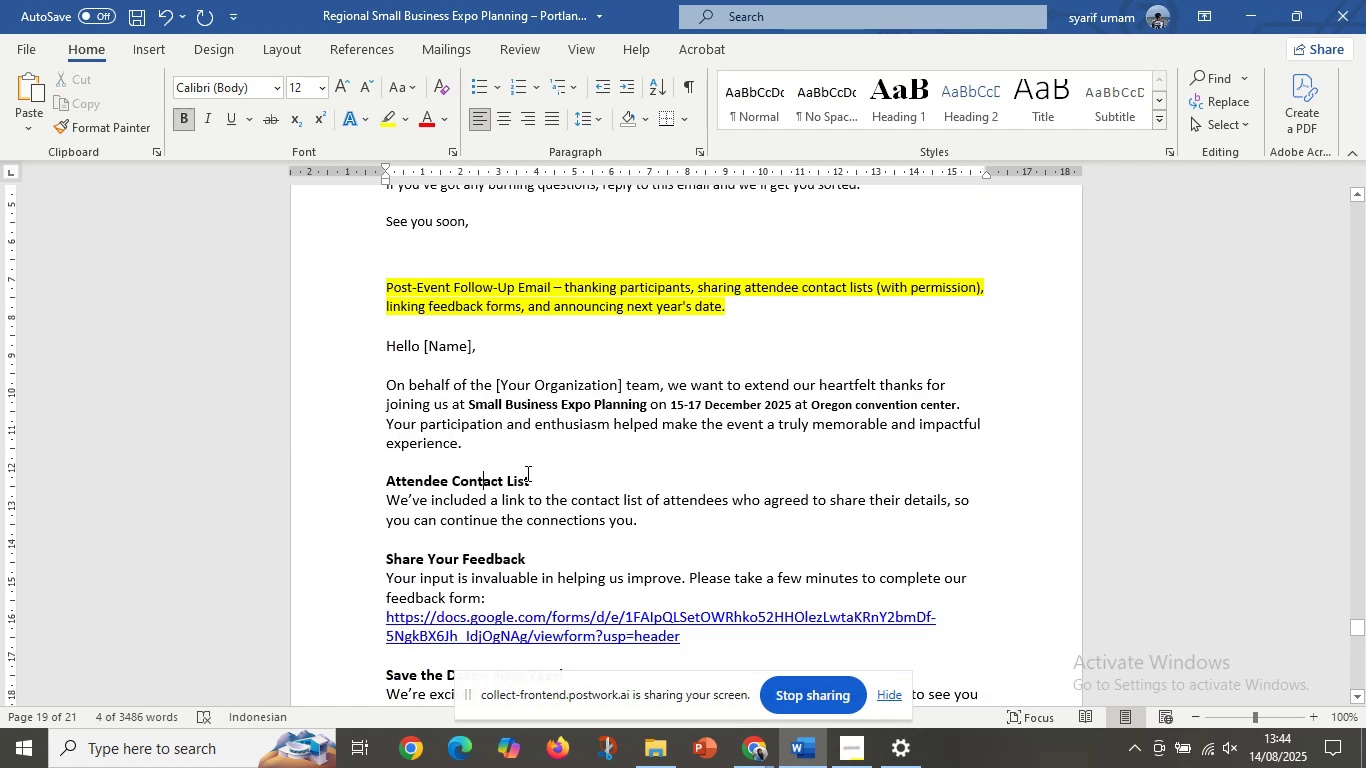 
left_click_drag(start_coordinate=[527, 476], to_coordinate=[377, 481])
 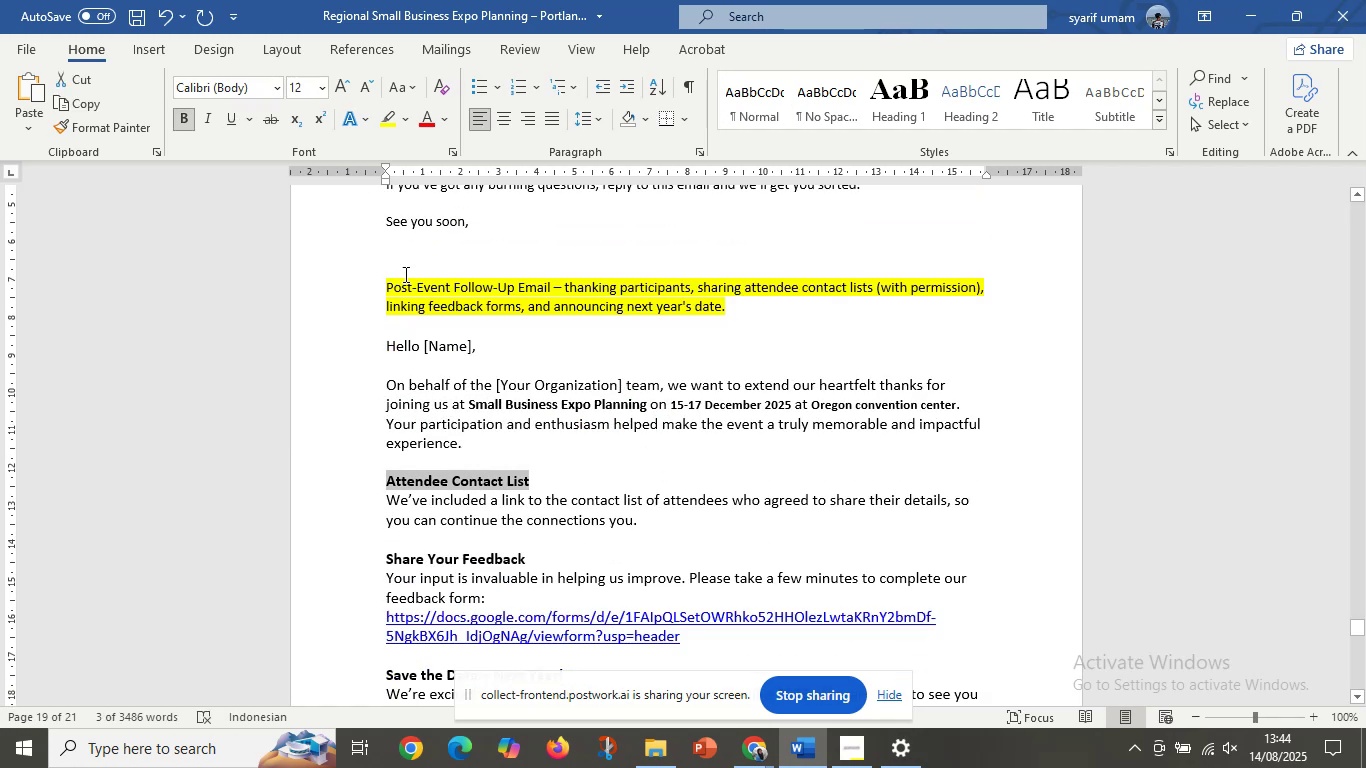 
scroll: coordinate [516, 524], scroll_direction: down, amount: 2.0
 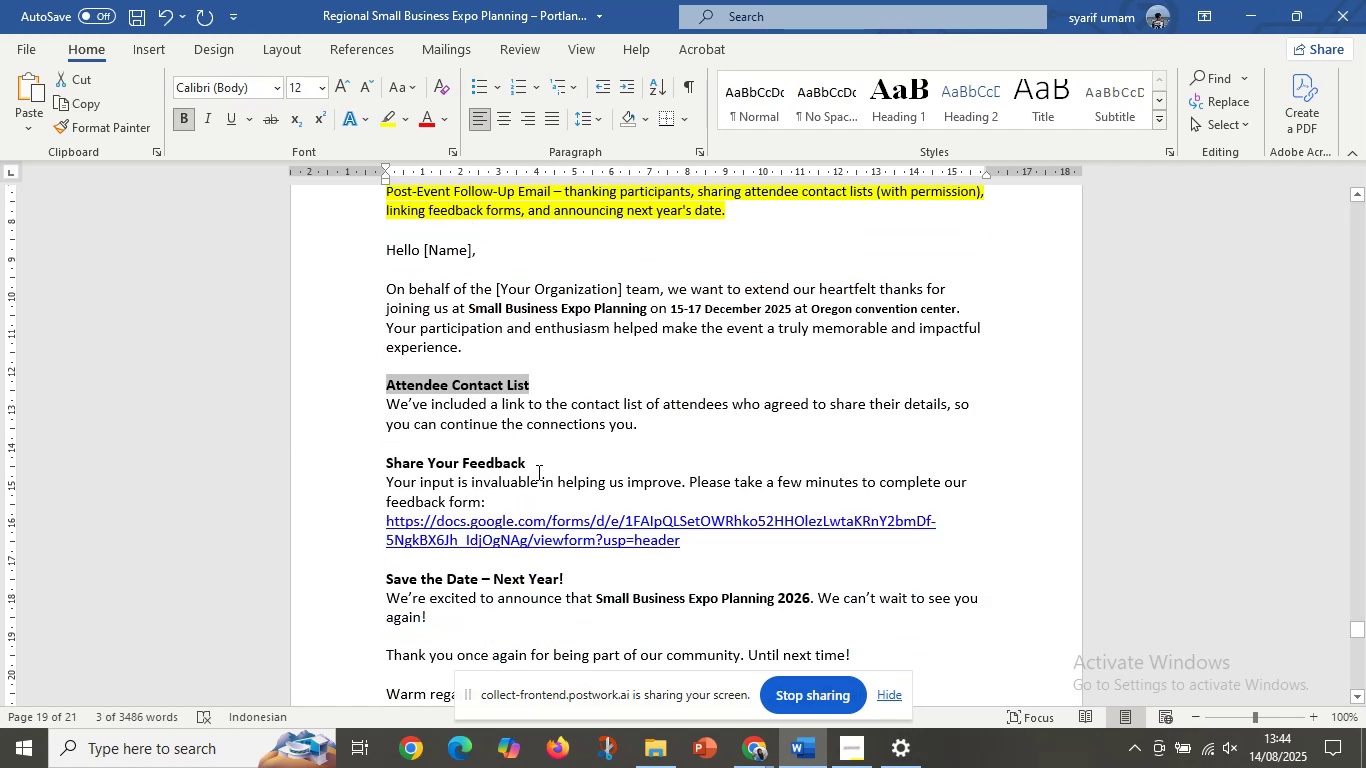 
left_click_drag(start_coordinate=[538, 457], to_coordinate=[333, 460])
 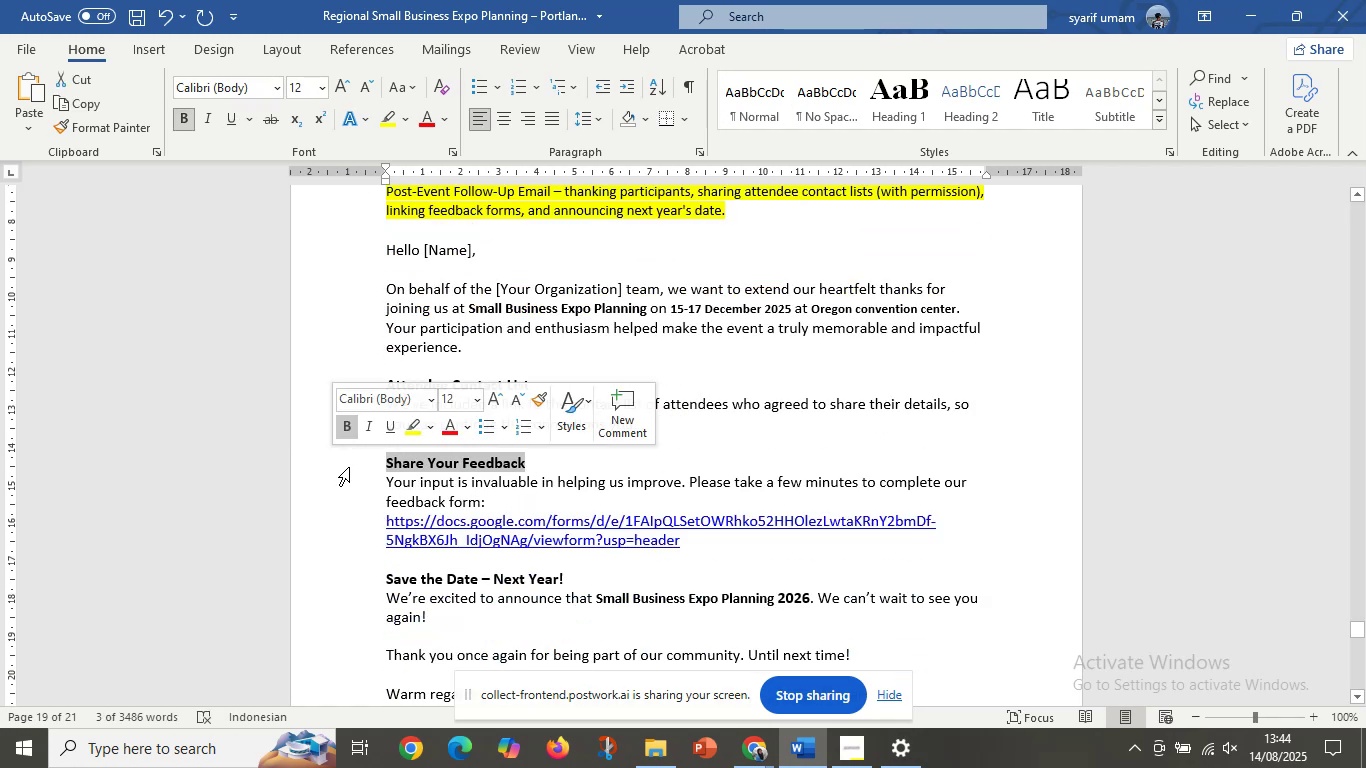 
scroll: coordinate [549, 539], scroll_direction: down, amount: 3.0
 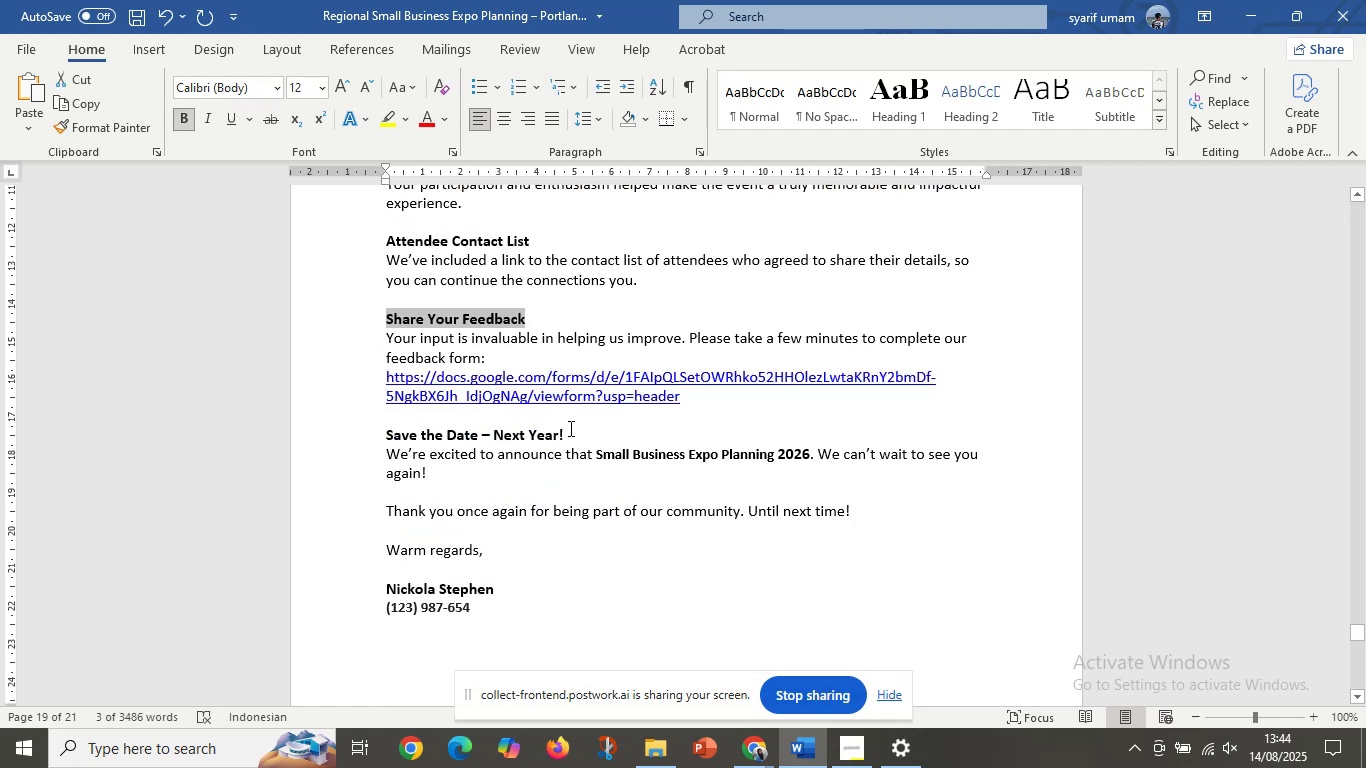 
left_click([569, 428])
 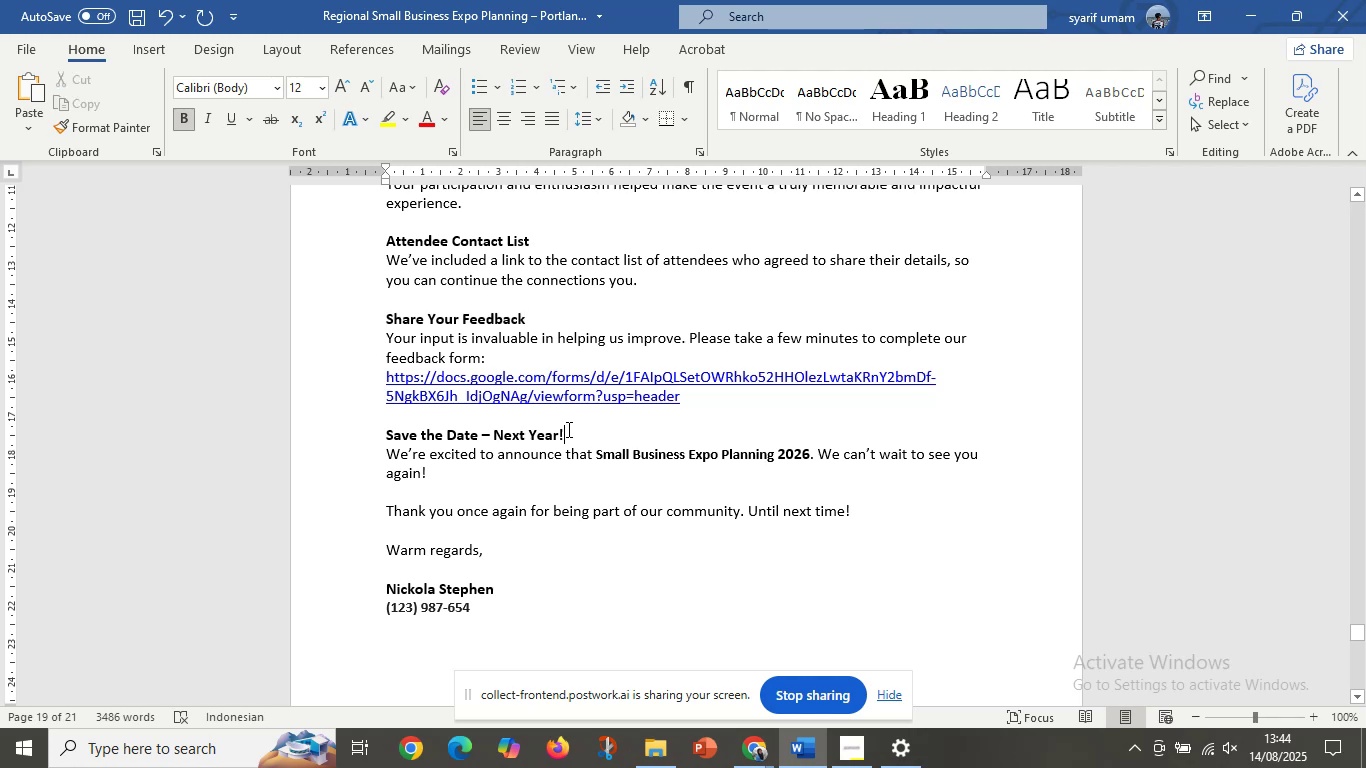 
scroll: coordinate [527, 524], scroll_direction: down, amount: 3.0
 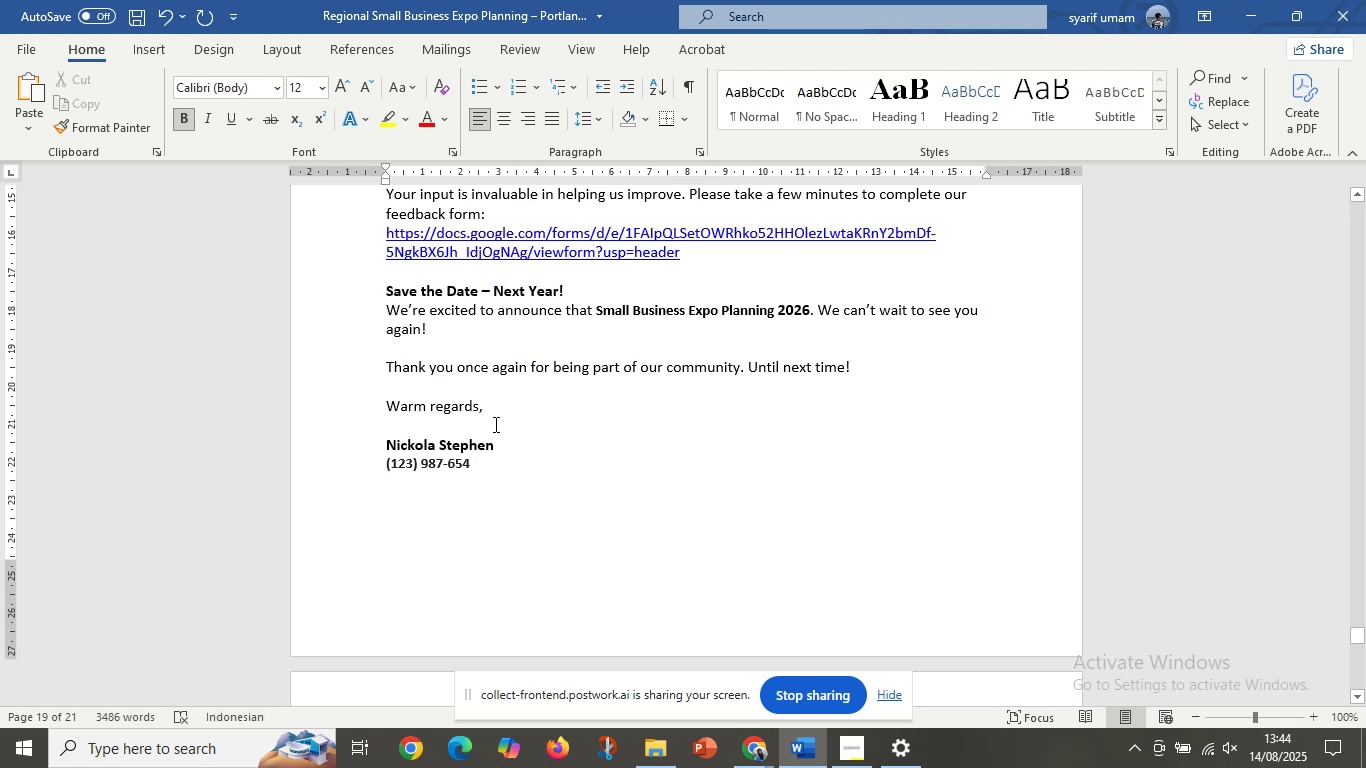 
left_click([493, 413])
 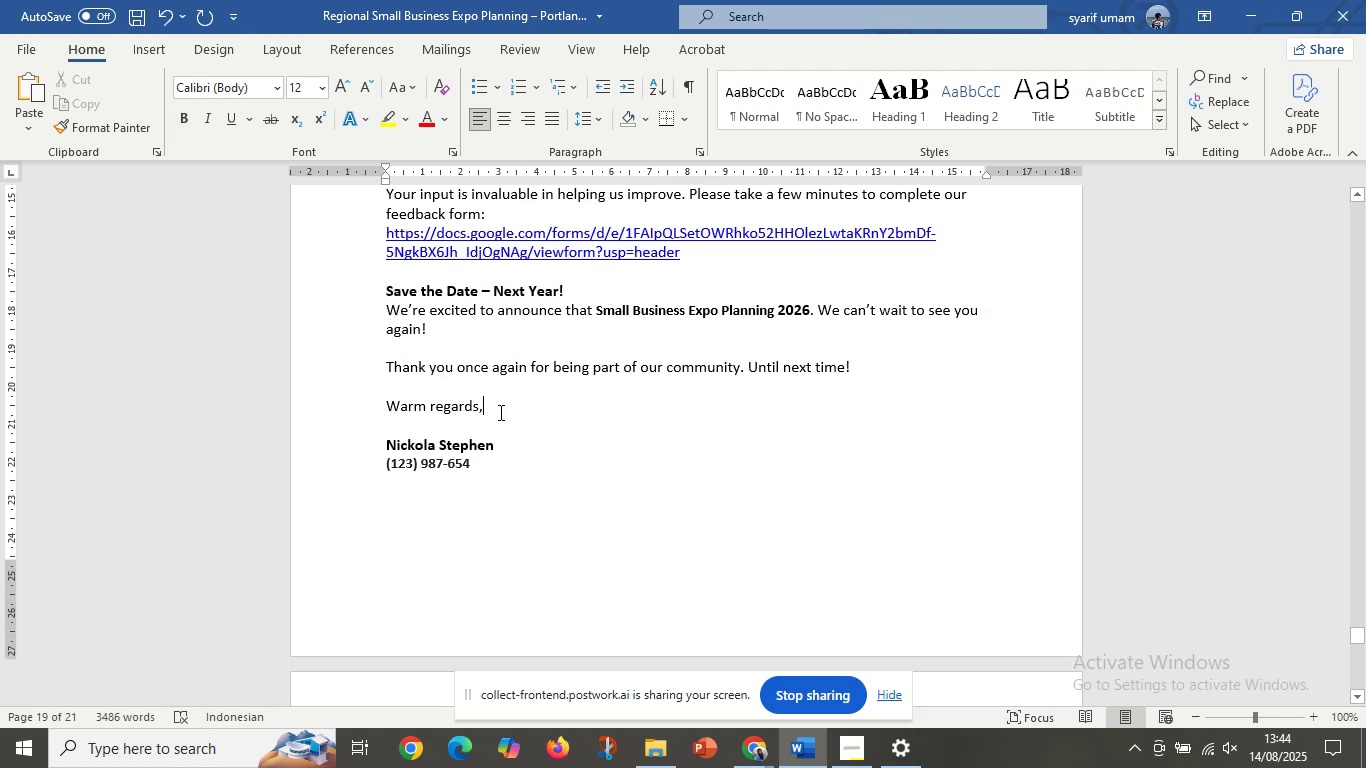 
scroll: coordinate [514, 429], scroll_direction: down, amount: 5.0
 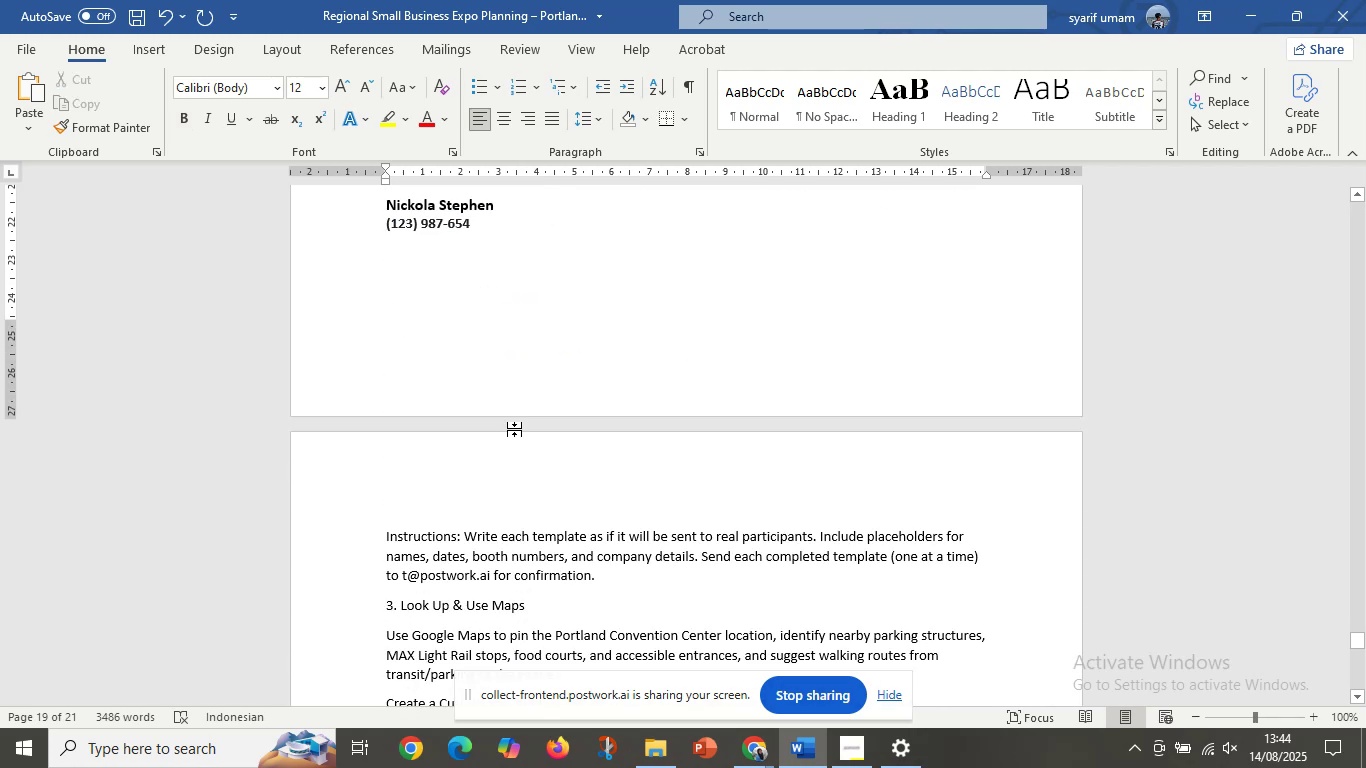 
scroll: coordinate [514, 429], scroll_direction: up, amount: 4.0
 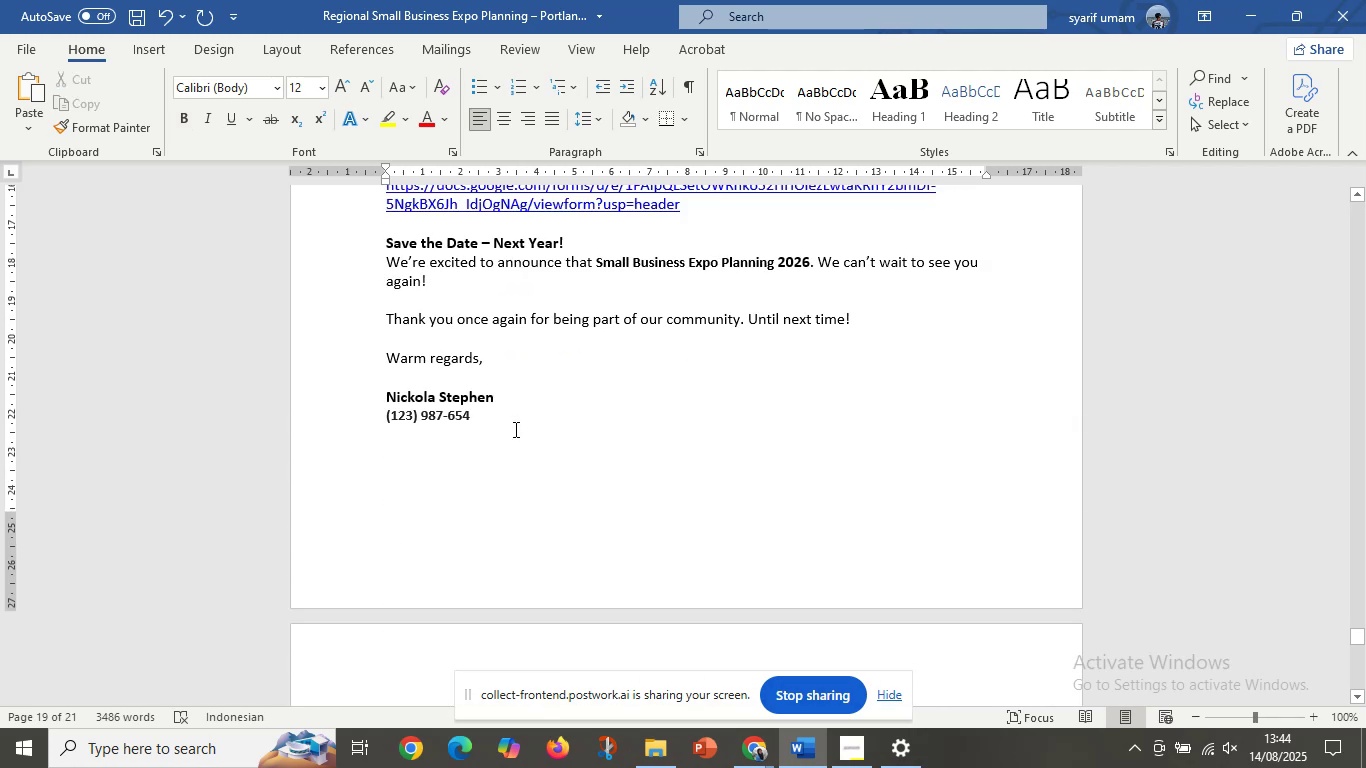 
scroll: coordinate [514, 429], scroll_direction: down, amount: 6.0
 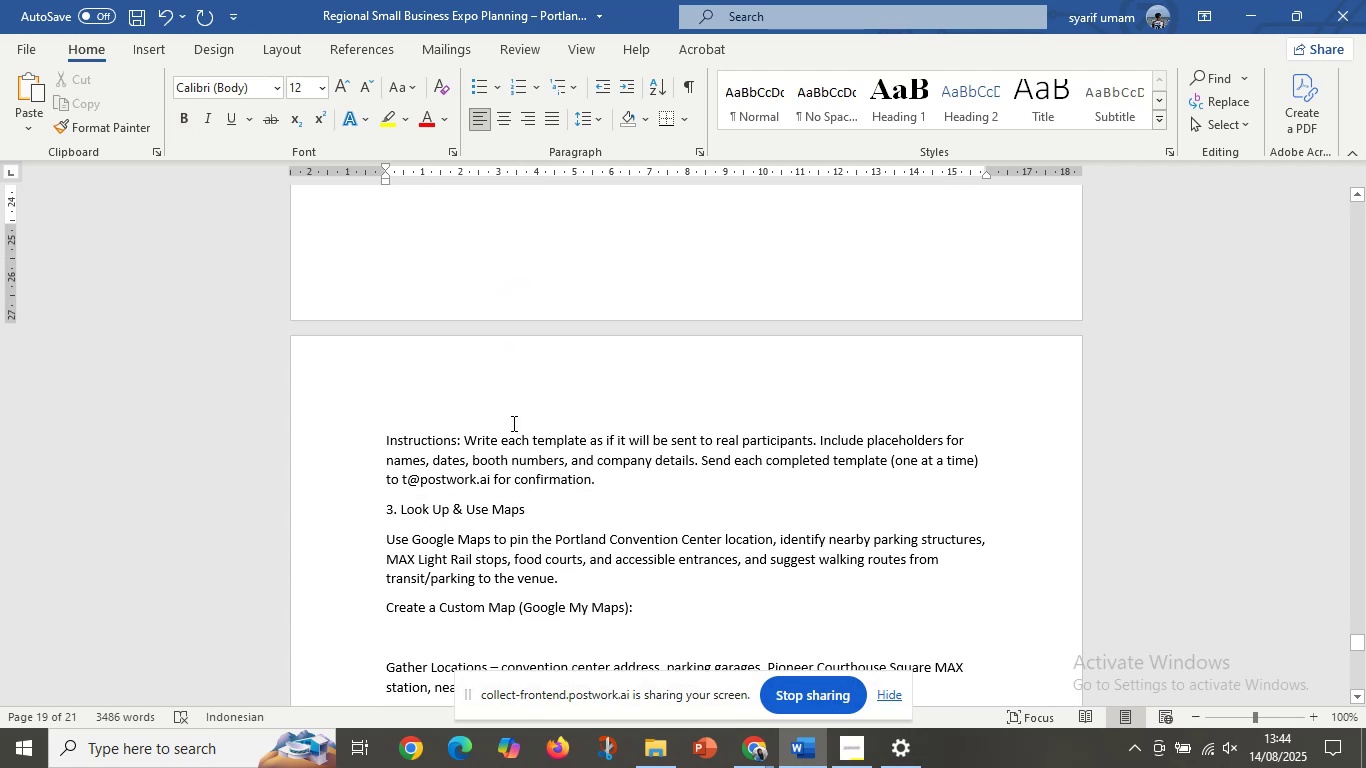 
scroll: coordinate [534, 393], scroll_direction: up, amount: 16.0
 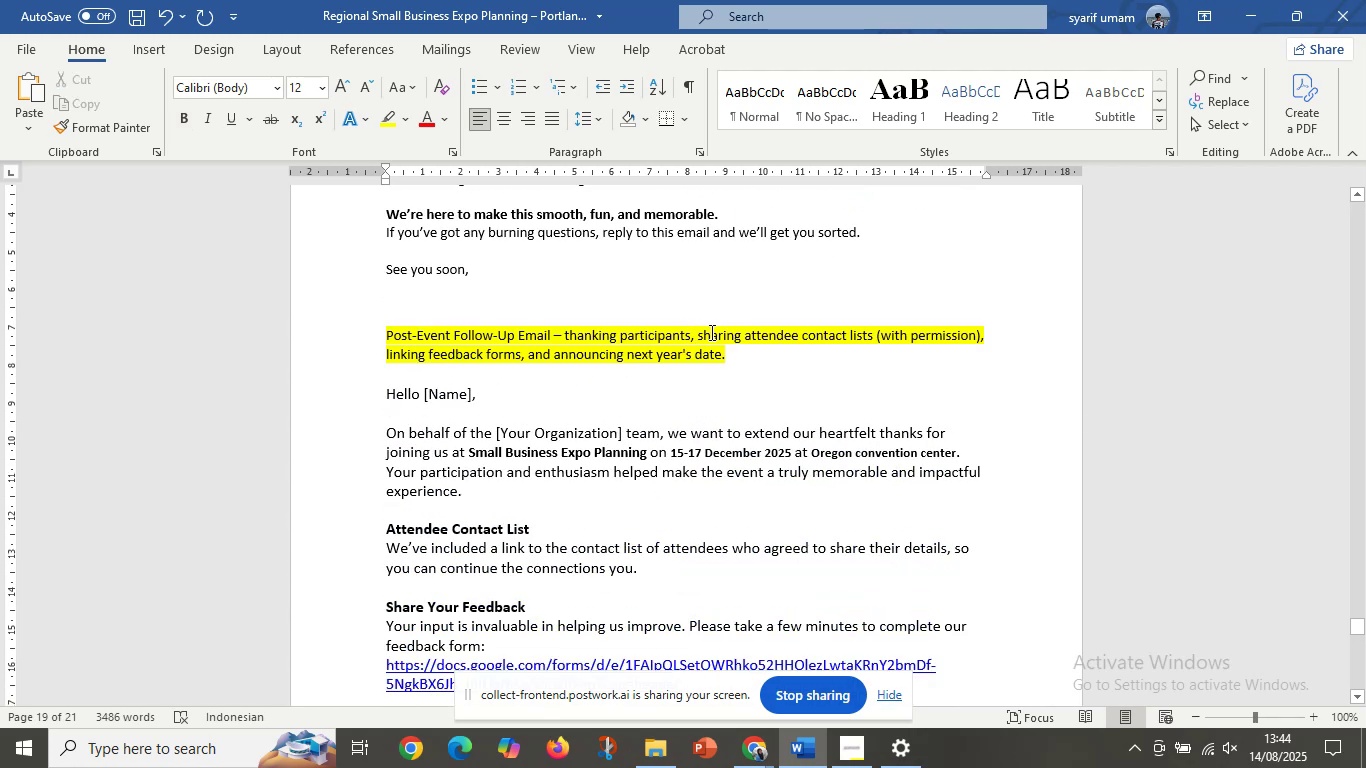 
left_click([729, 347])
 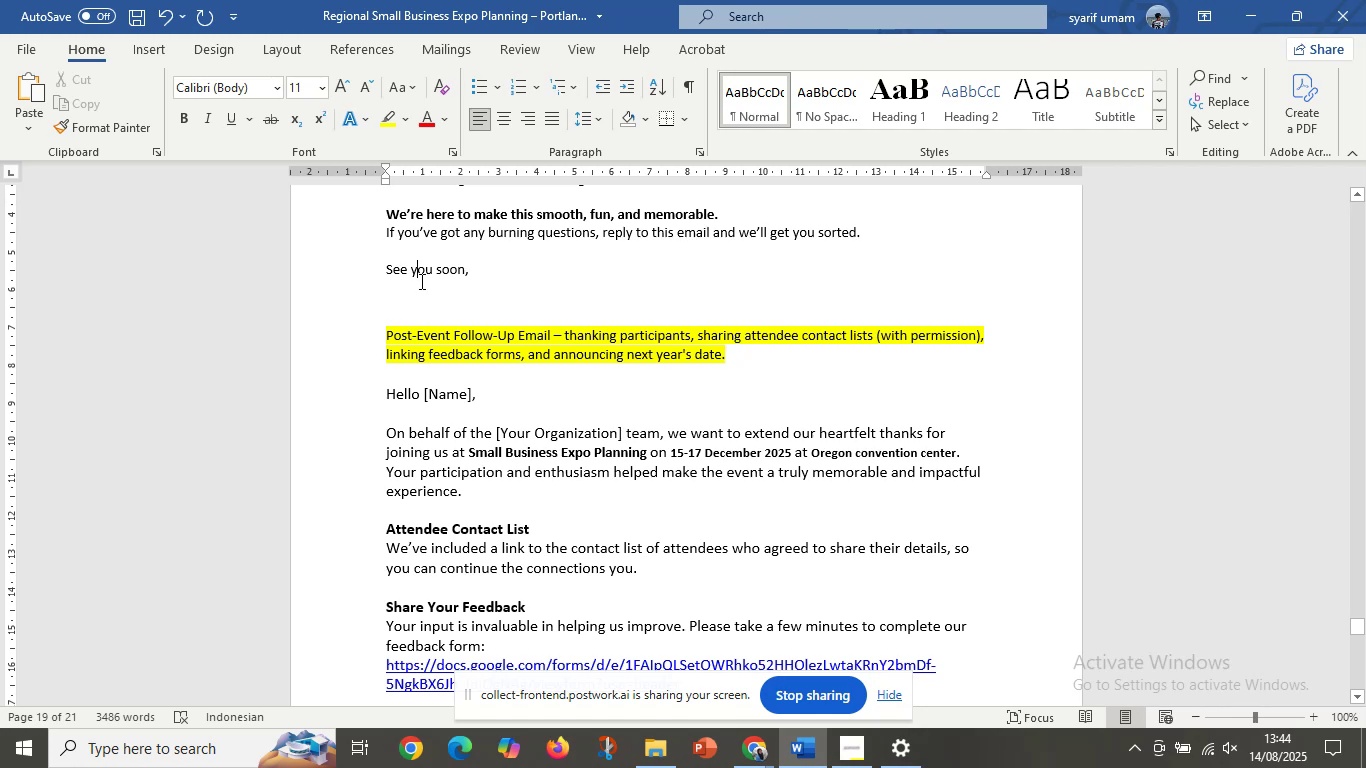 
double_click([426, 300])
 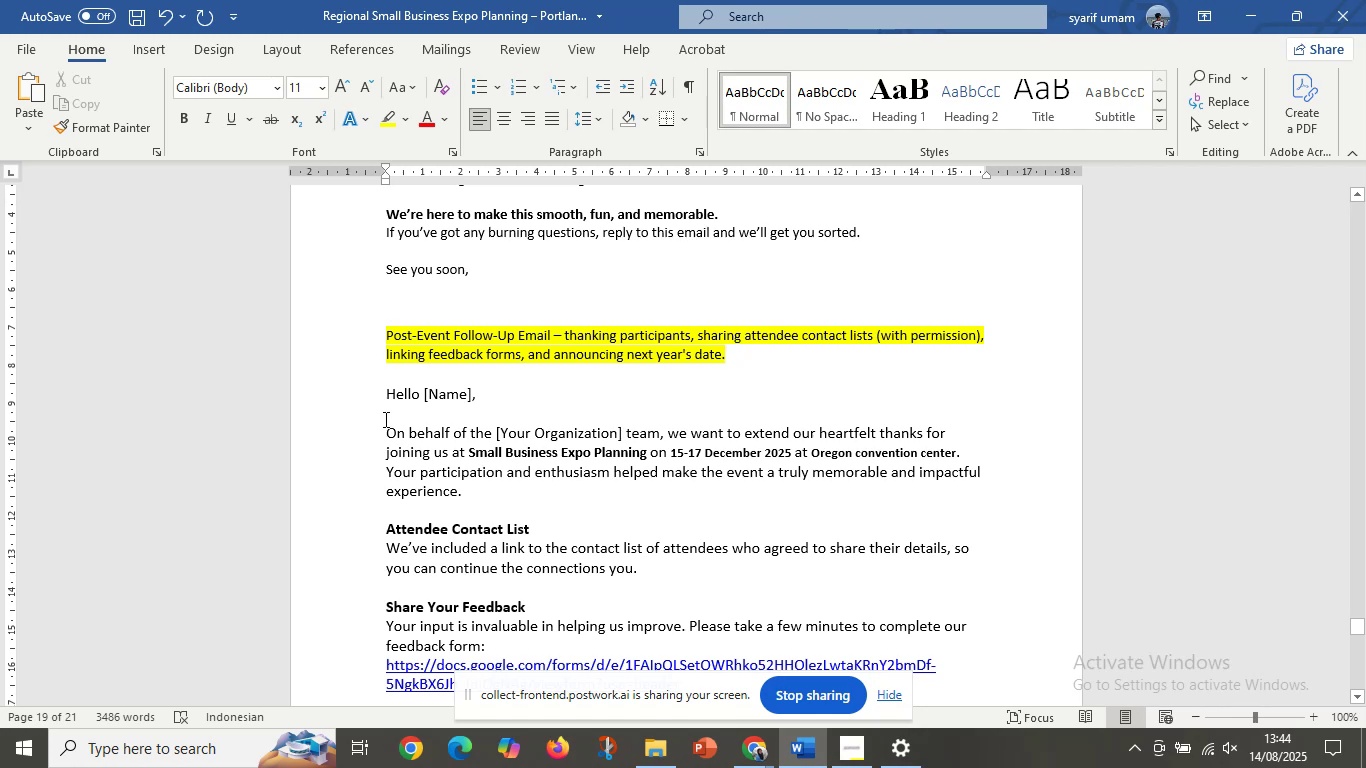 
left_click_drag(start_coordinate=[384, 403], to_coordinate=[548, 489])
 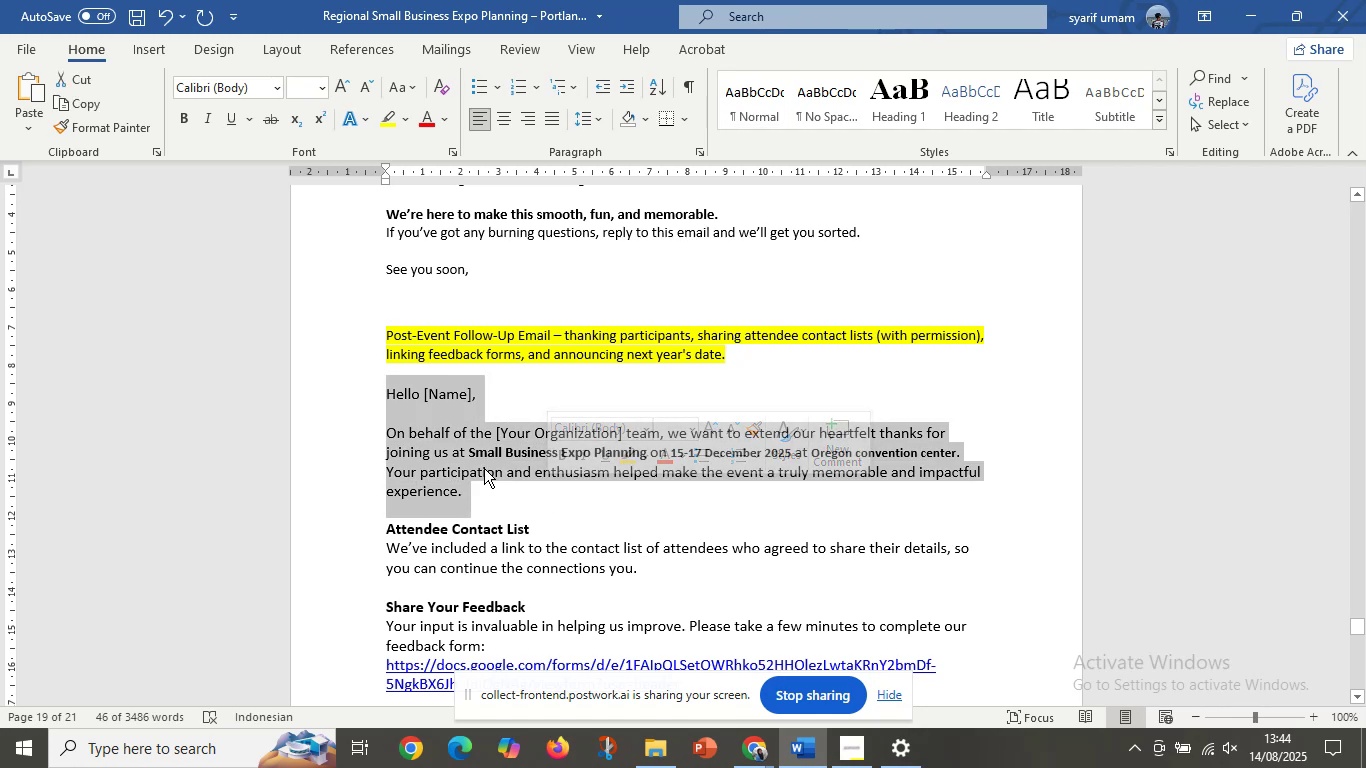 
scroll: coordinate [446, 470], scroll_direction: down, amount: 3.0
 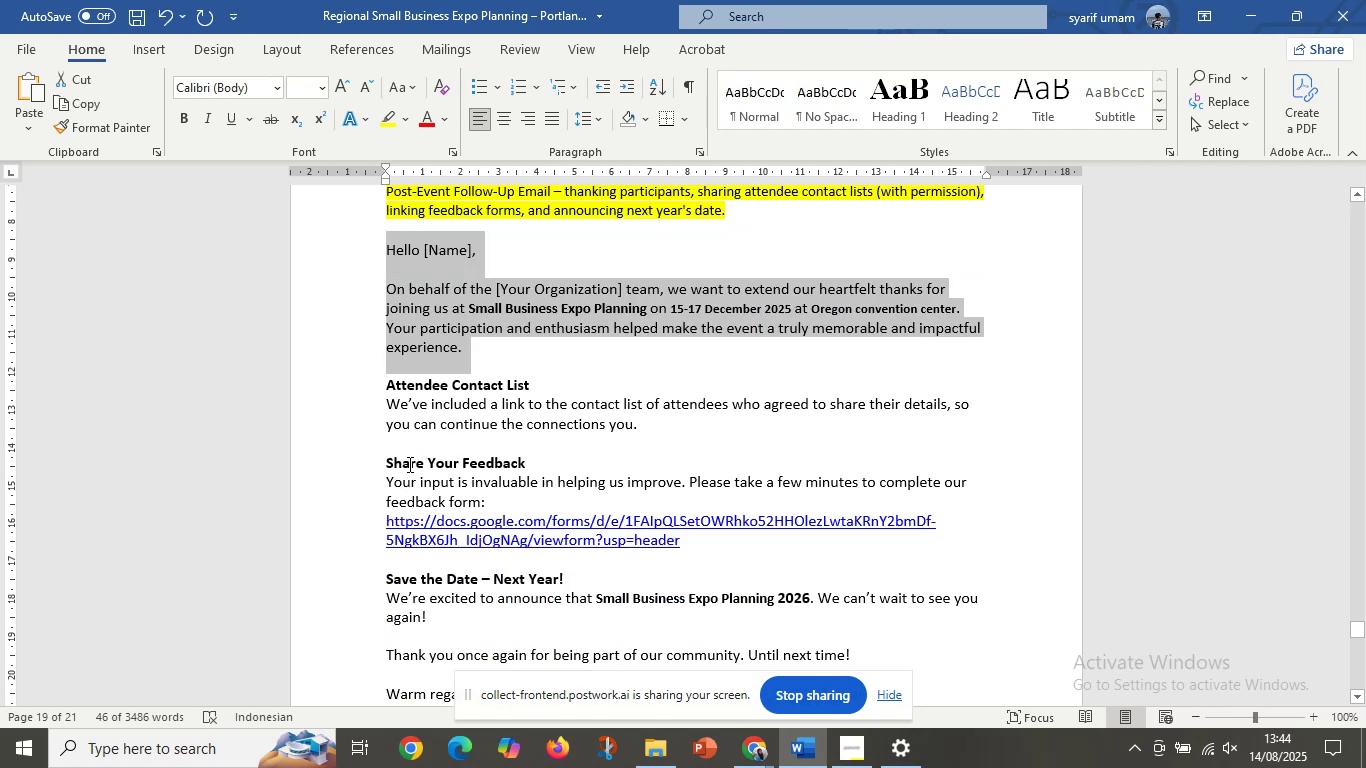 
hold_key(key=ControlLeft, duration=1.52)
left_click_drag(start_coordinate=[386, 408], to_coordinate=[654, 429])
 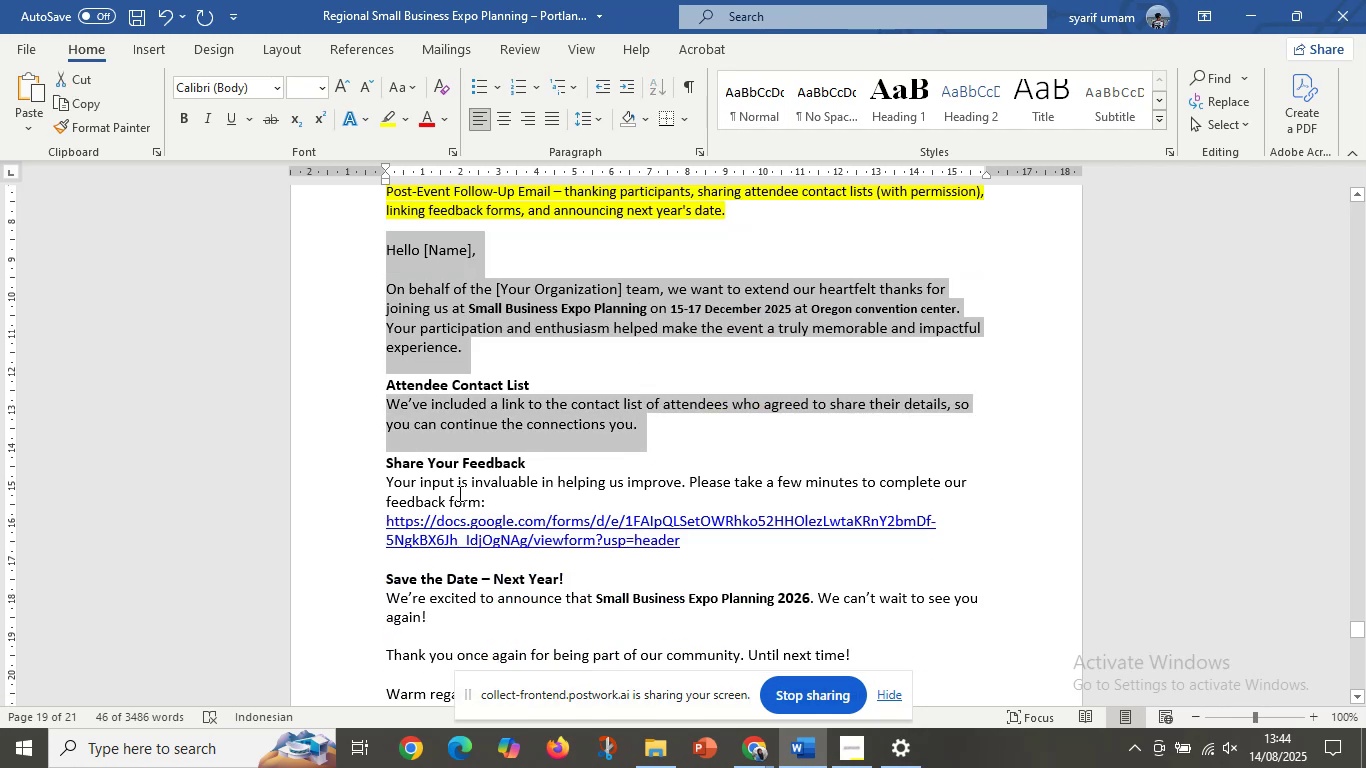 
hold_key(key=ControlLeft, duration=0.4)
 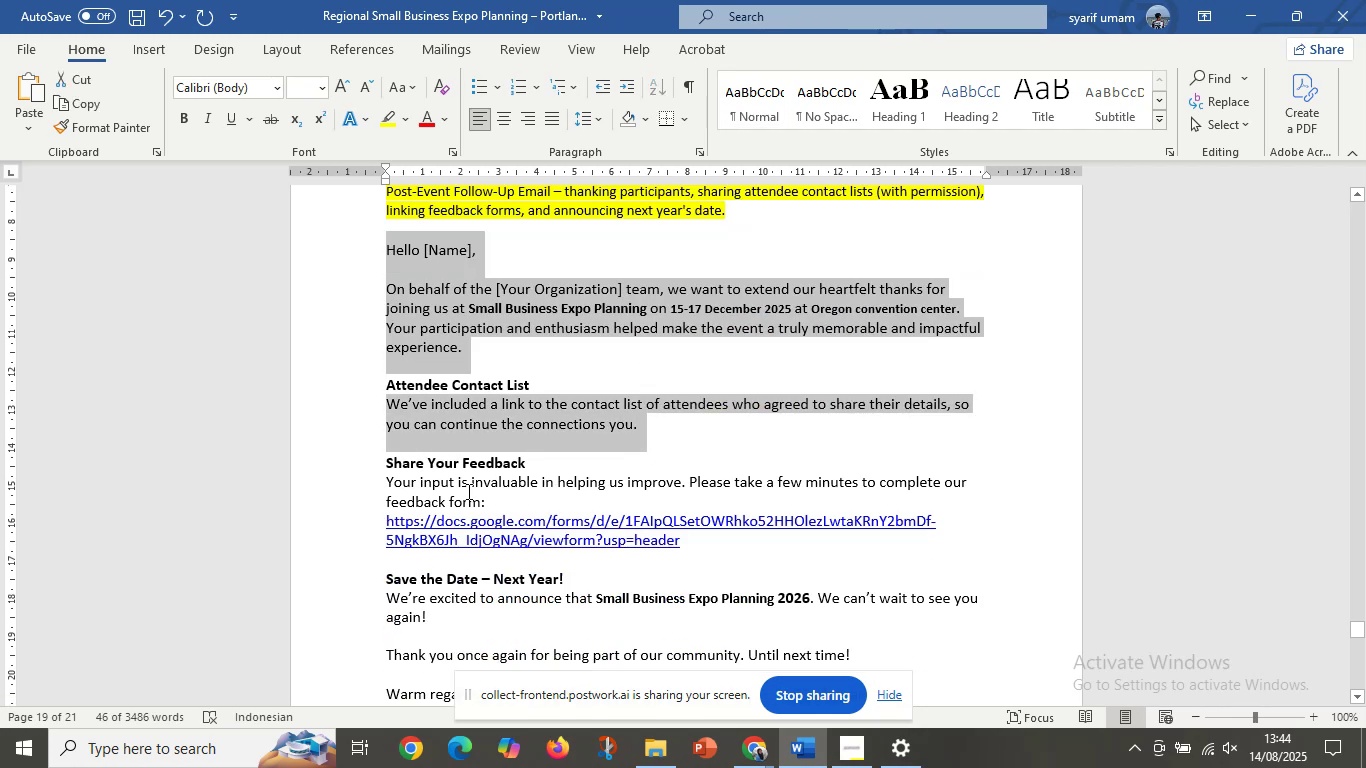 
scroll: coordinate [458, 493], scroll_direction: down, amount: 1.0
 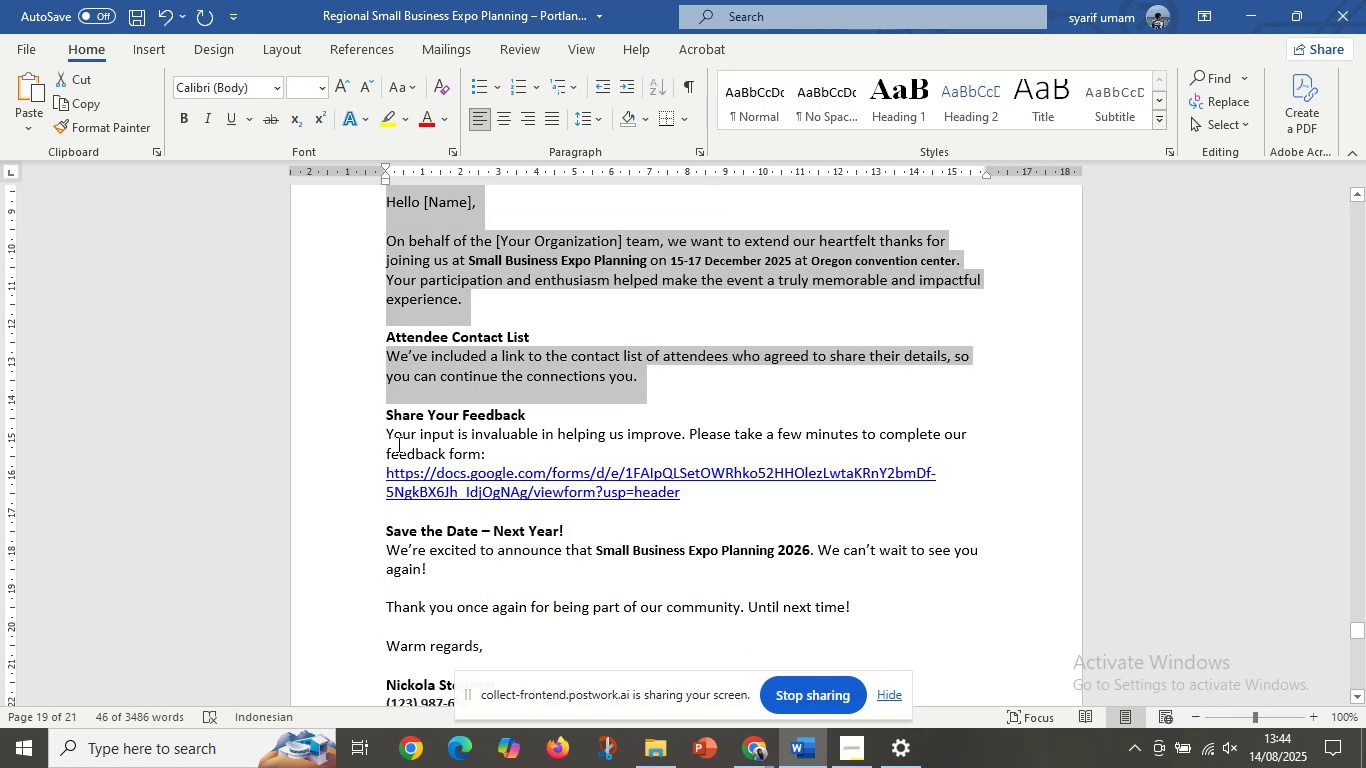 
hold_key(key=ControlLeft, duration=1.47)
left_click_drag(start_coordinate=[387, 432], to_coordinate=[702, 493])
 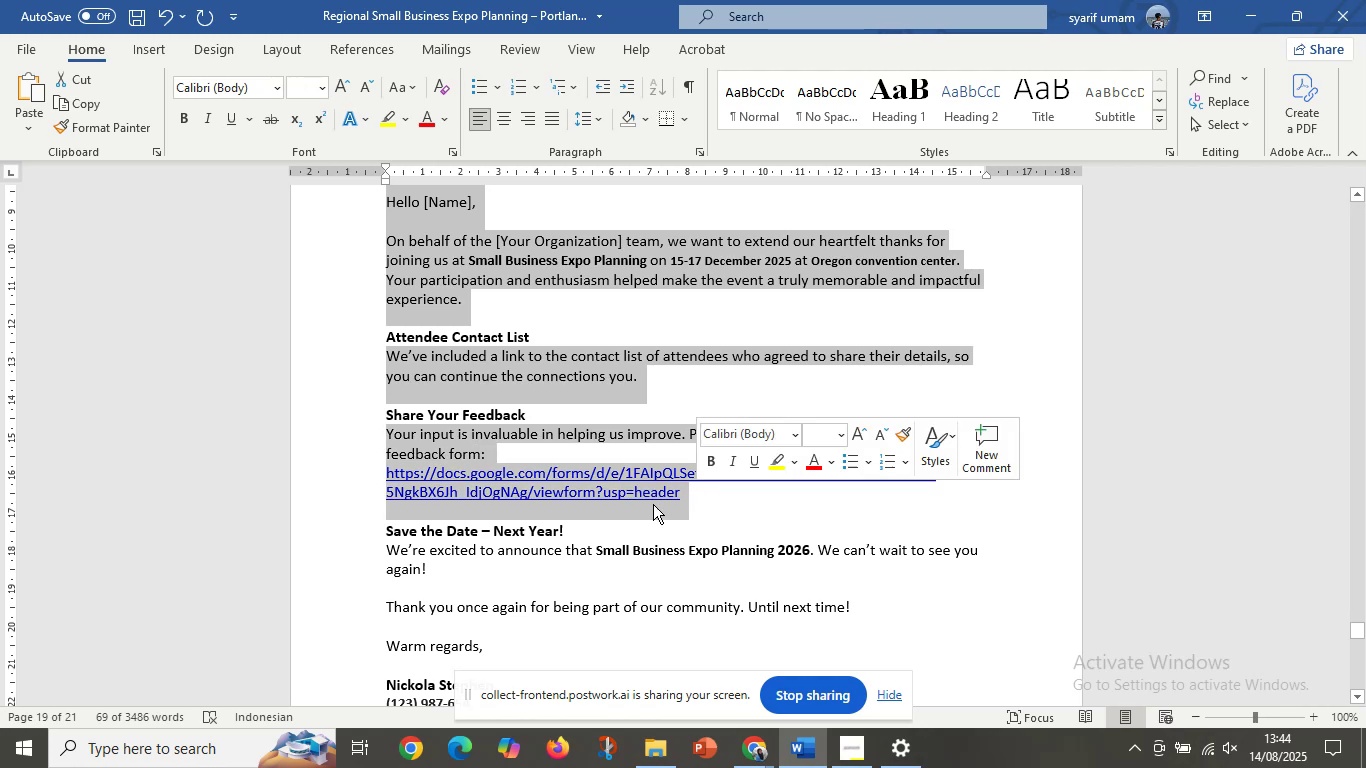 
scroll: coordinate [529, 519], scroll_direction: down, amount: 2.0
 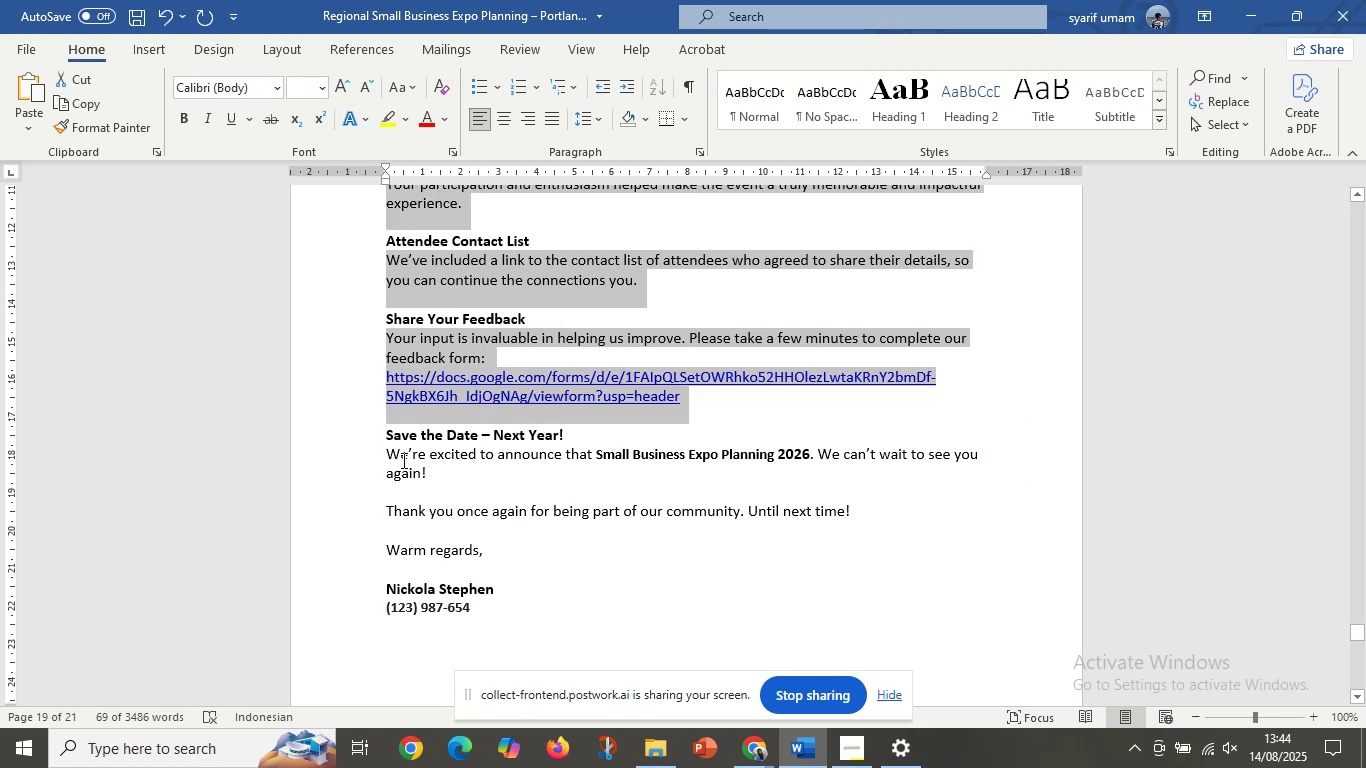 
hold_key(key=ControlLeft, duration=1.2)
left_click_drag(start_coordinate=[388, 452], to_coordinate=[558, 624])
 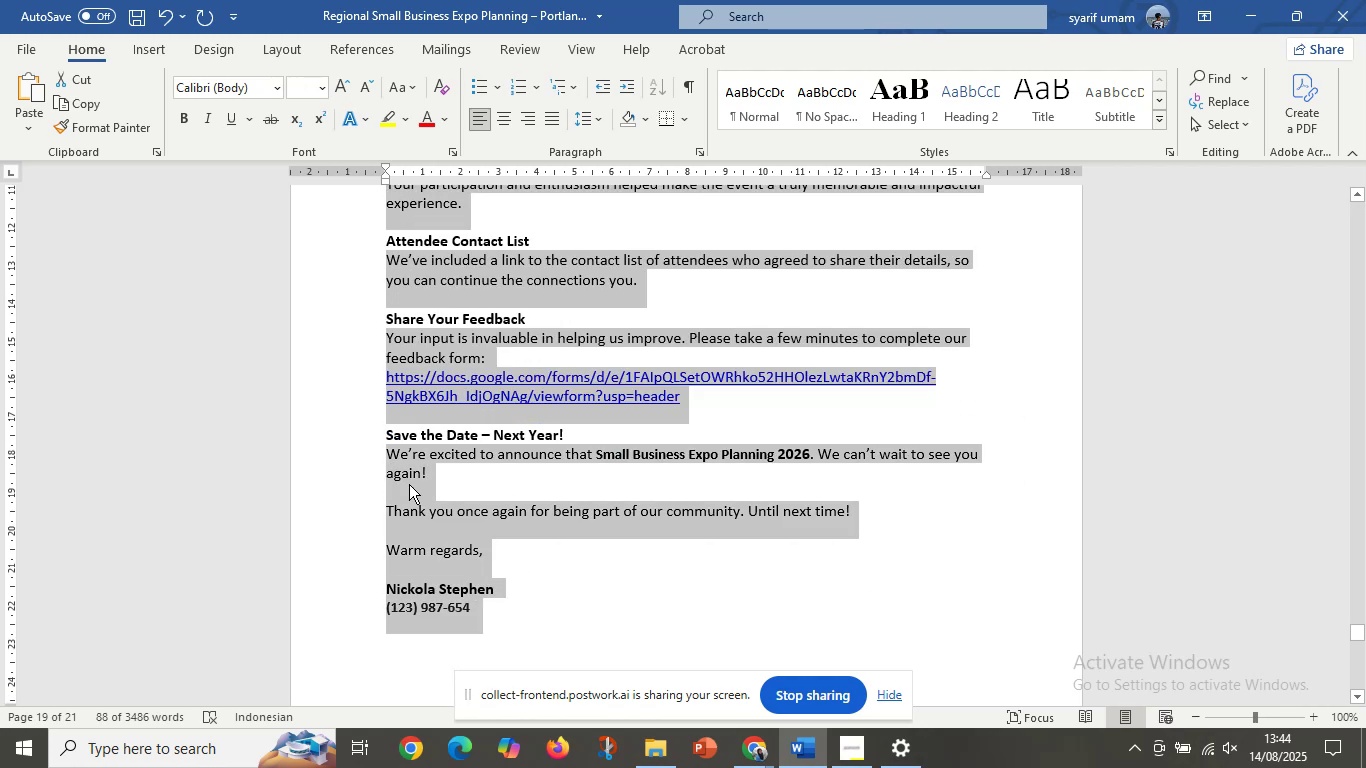 
scroll: coordinate [400, 441], scroll_direction: down, amount: 3.0
 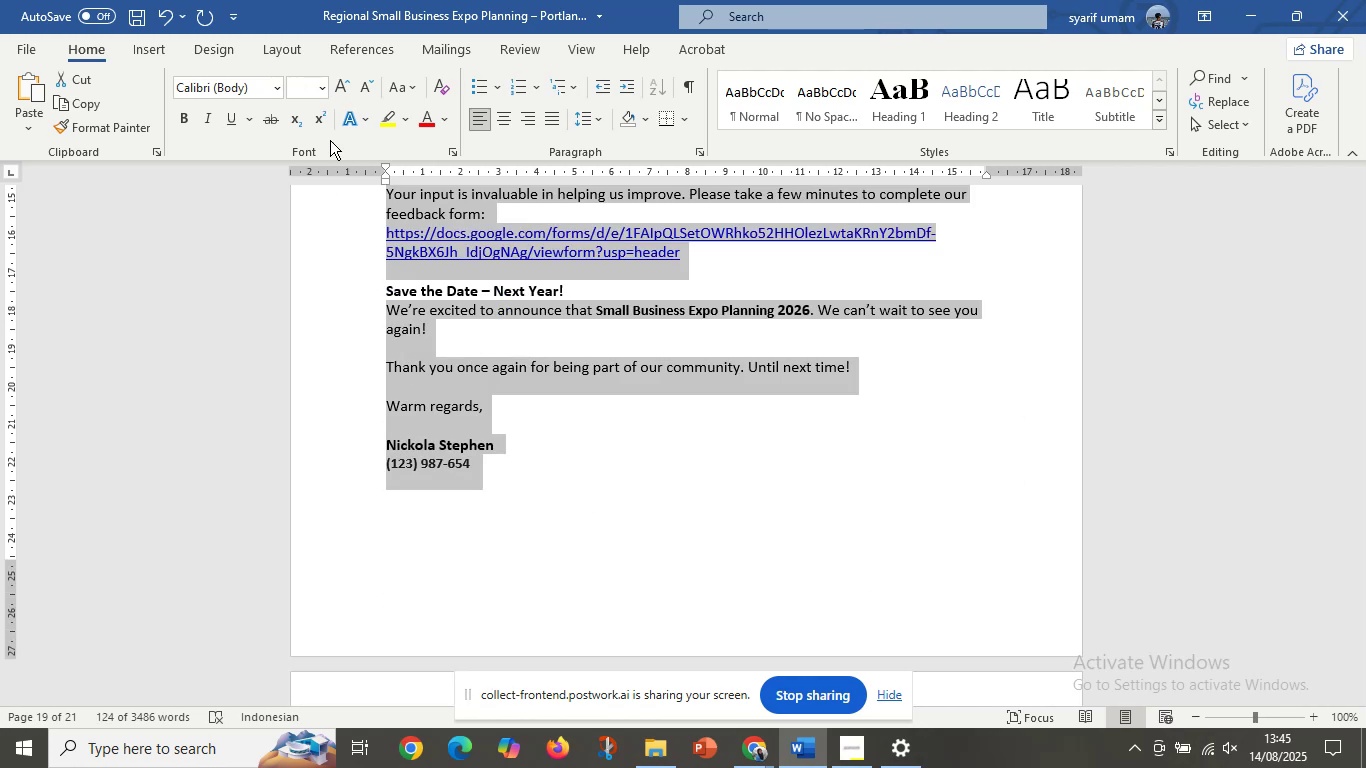 
left_click([300, 84])
 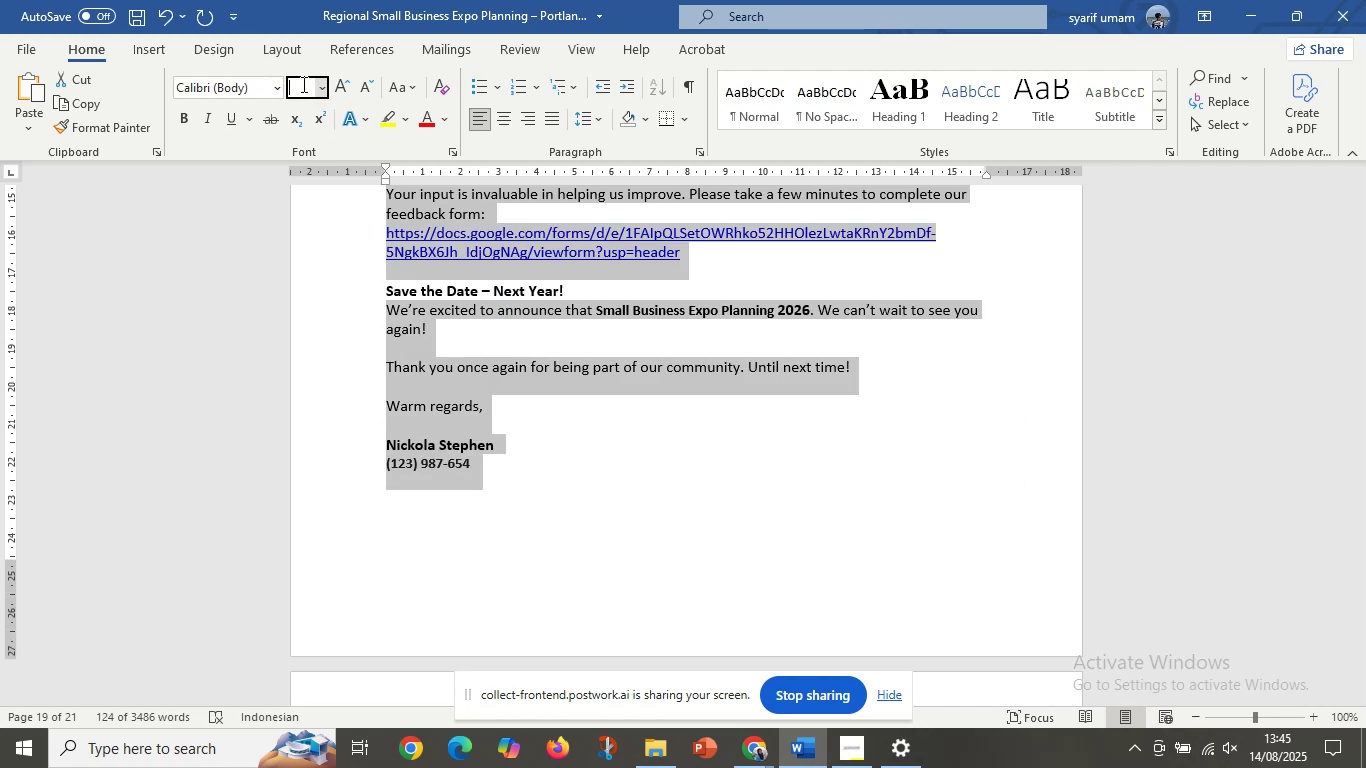 
type(11)
 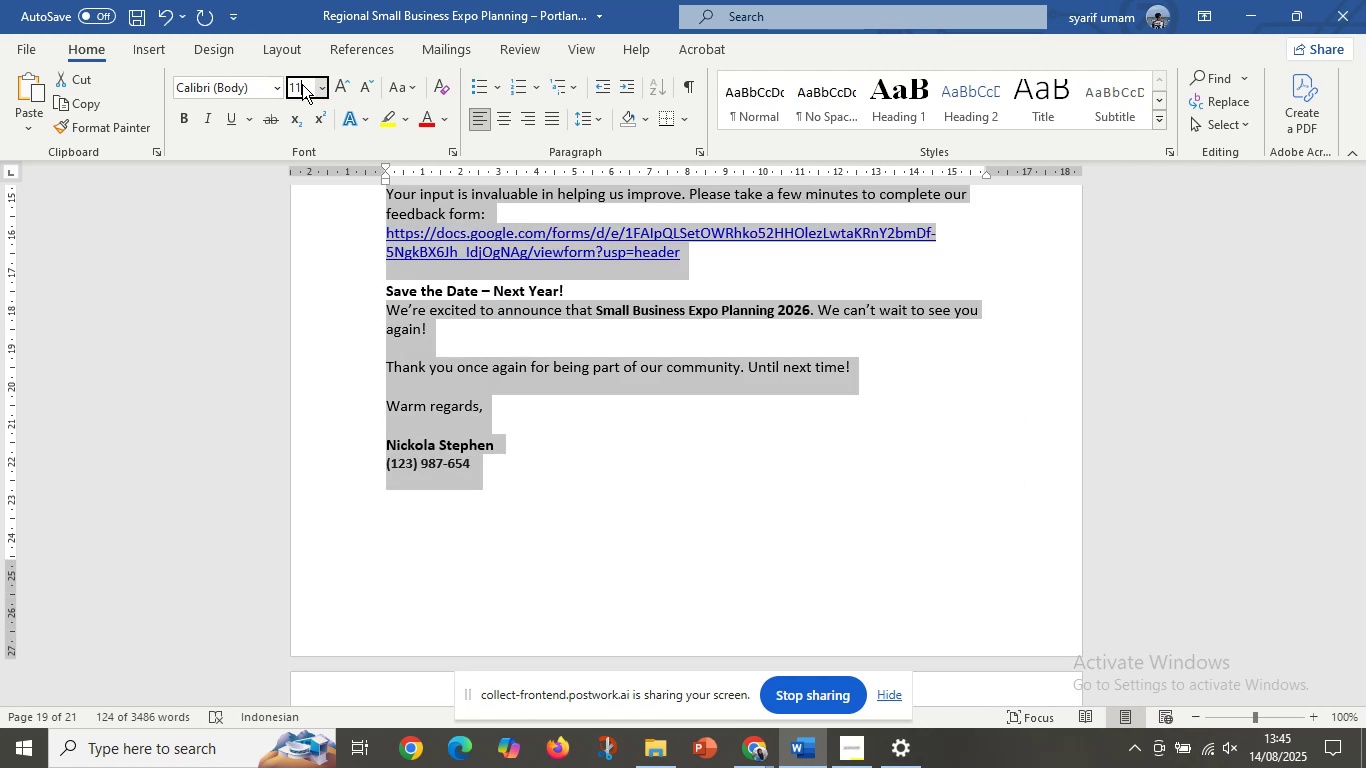 
key(Enter)
 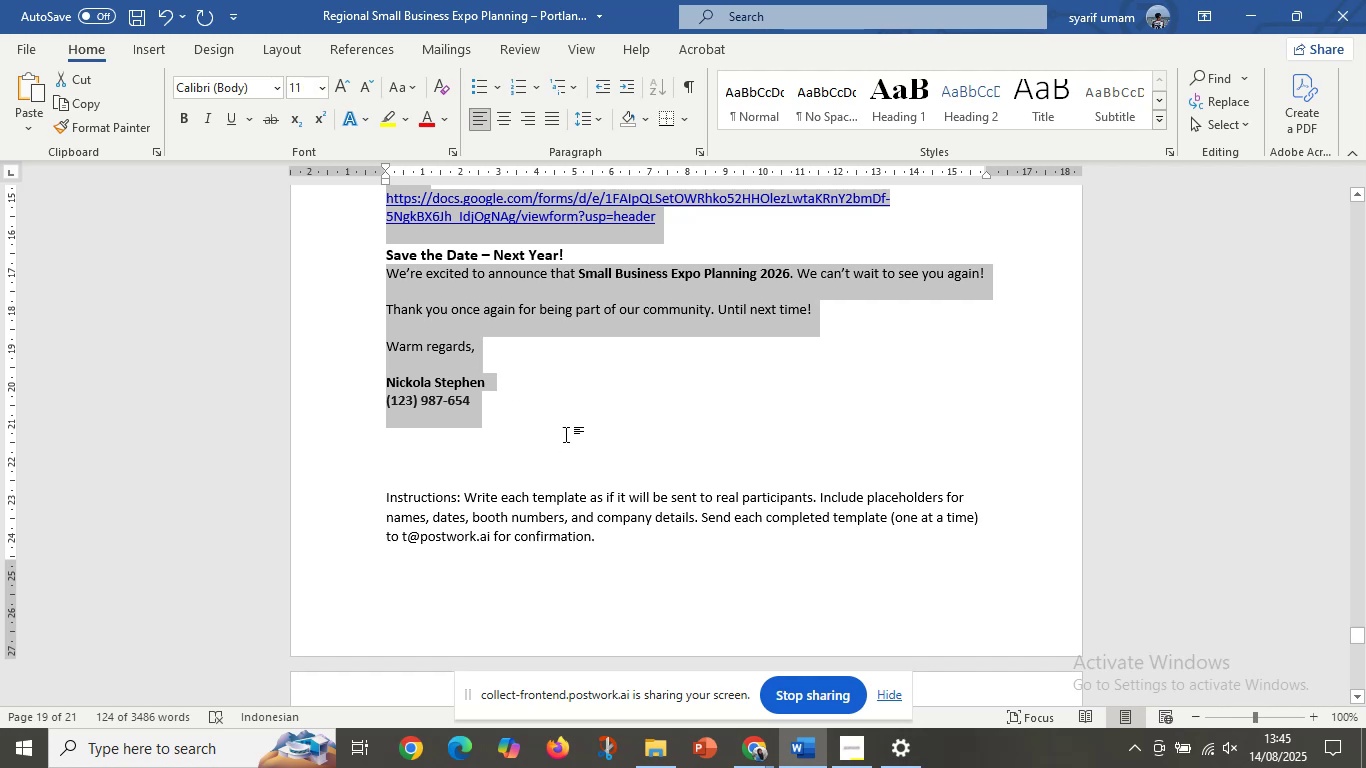 
left_click([550, 444])
 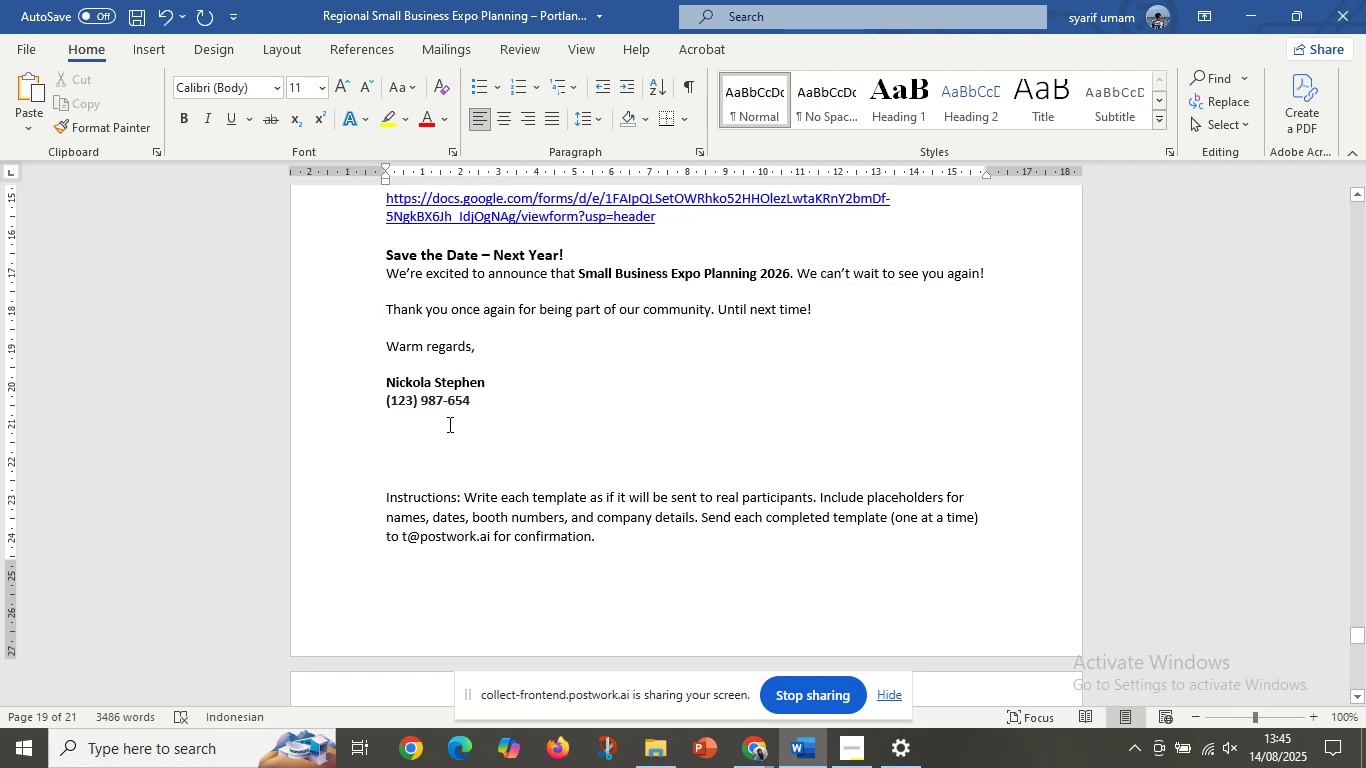 
key(Delete)
 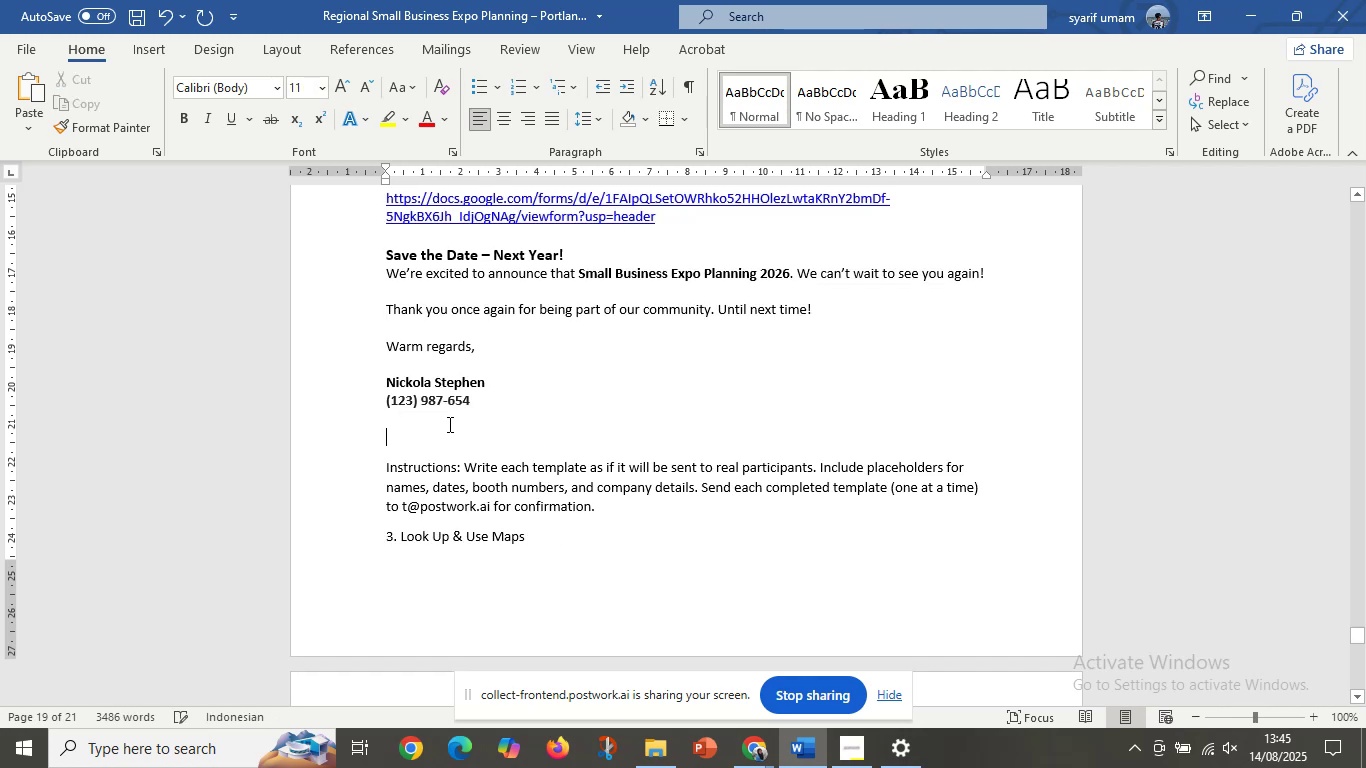 
key(Delete)
 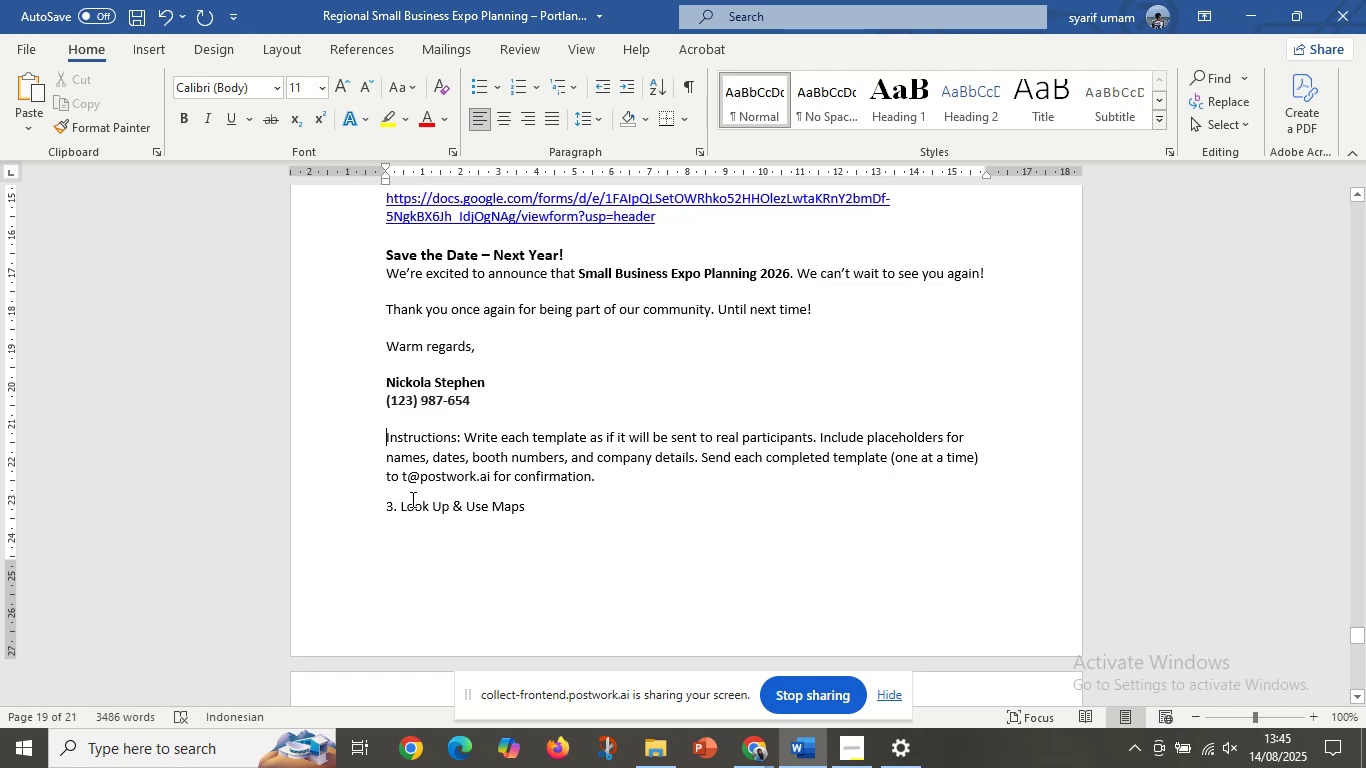 
left_click([384, 503])
 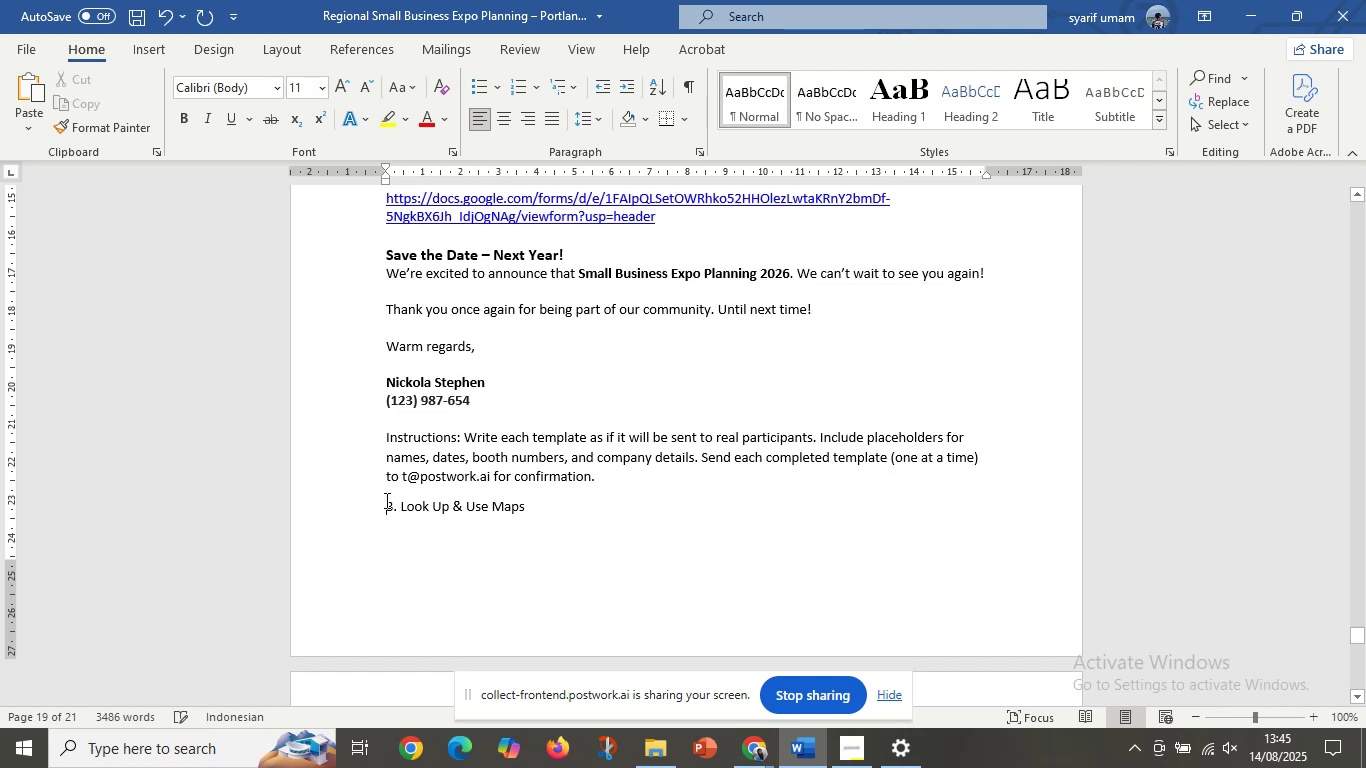 
key(Enter)
 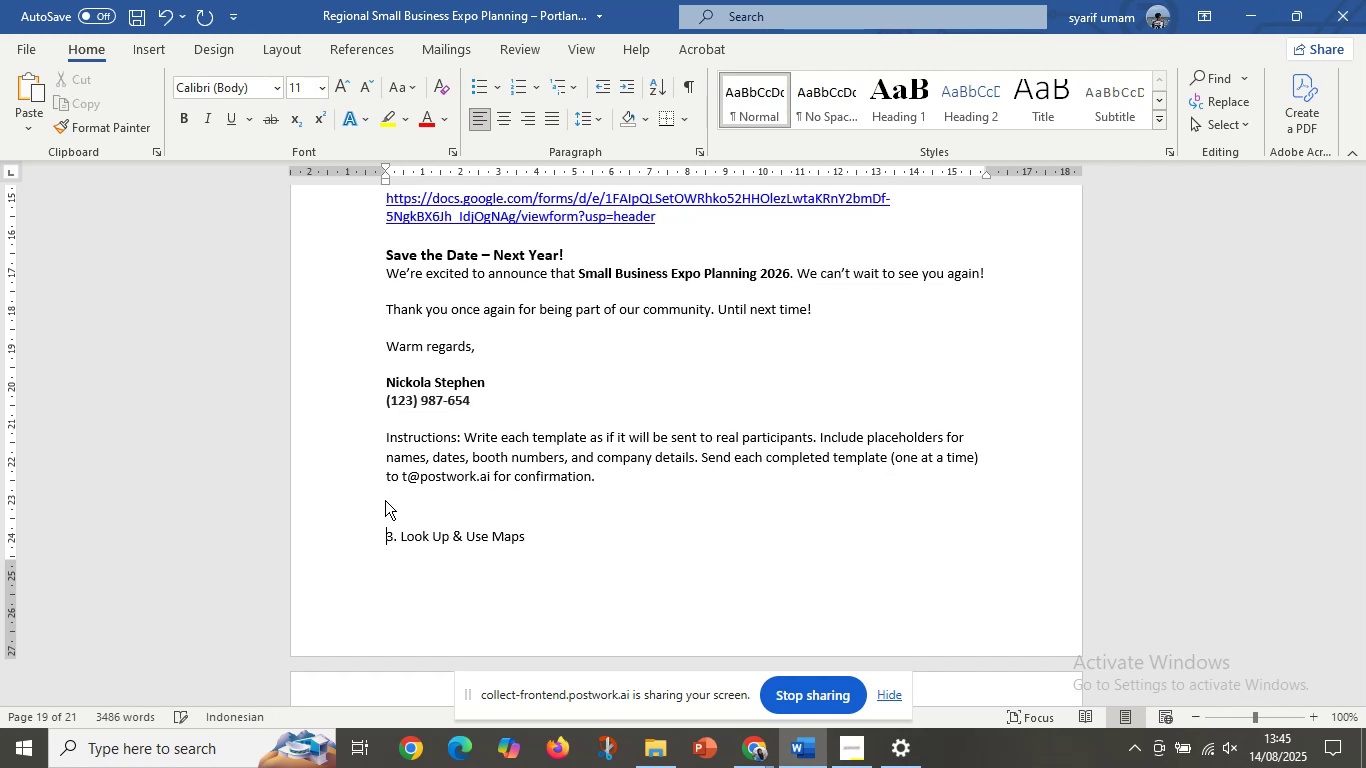 
key(Enter)
 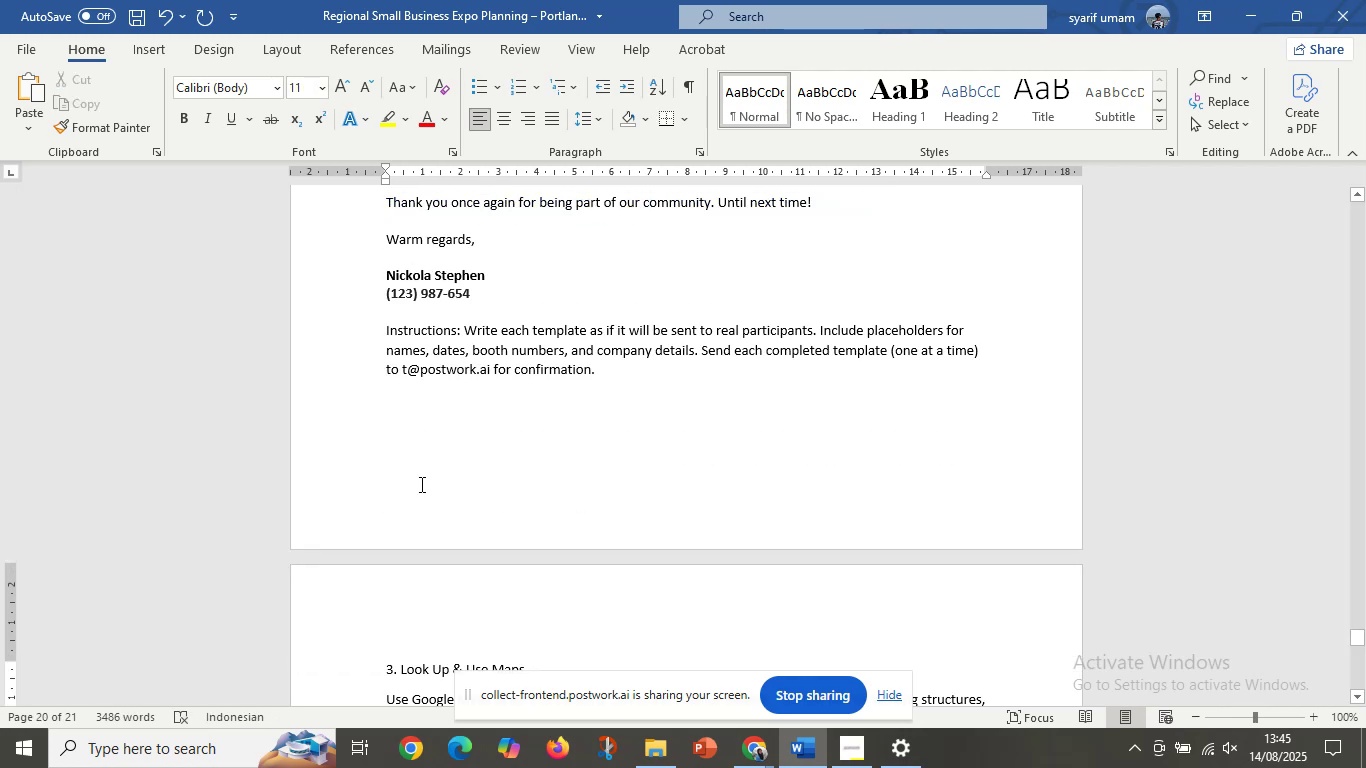 
scroll: coordinate [544, 477], scroll_direction: up, amount: 18.0
 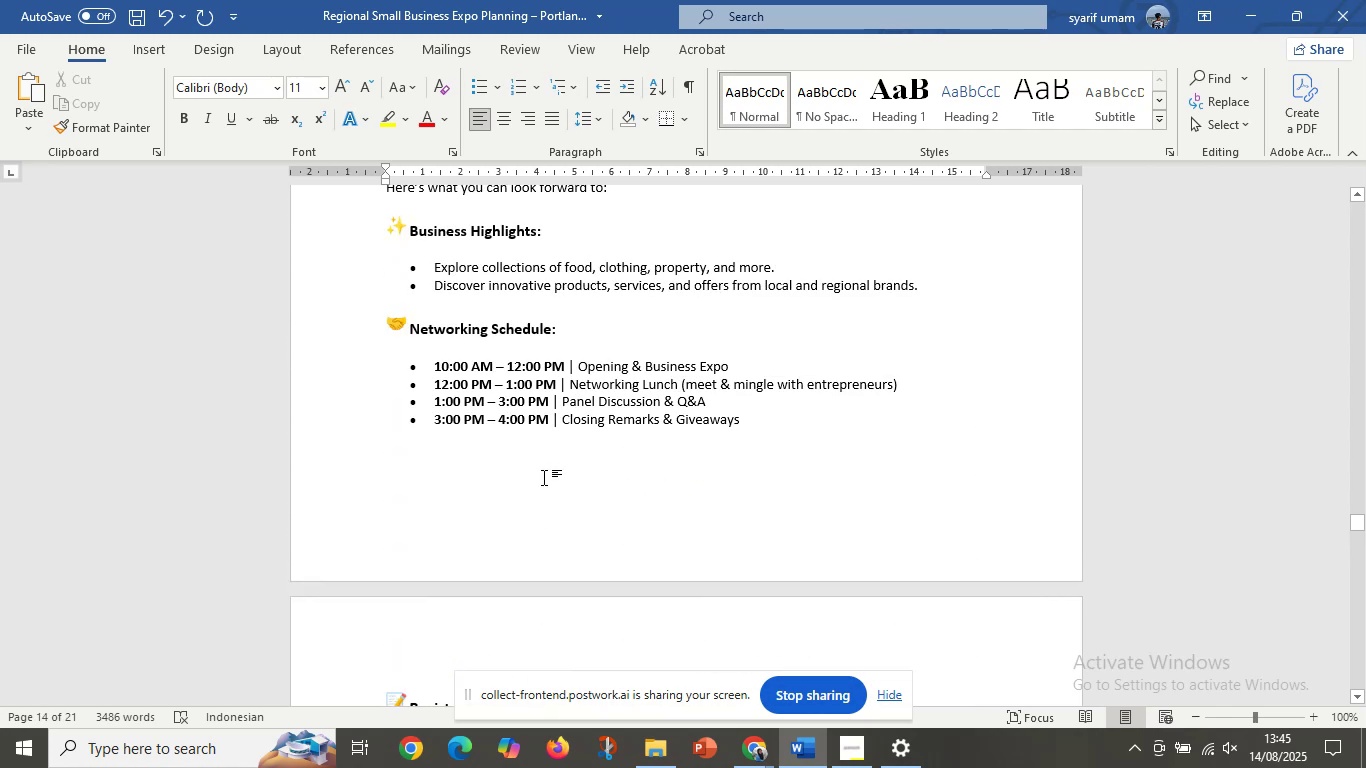 
scroll: coordinate [423, 548], scroll_direction: down, amount: 11.0
 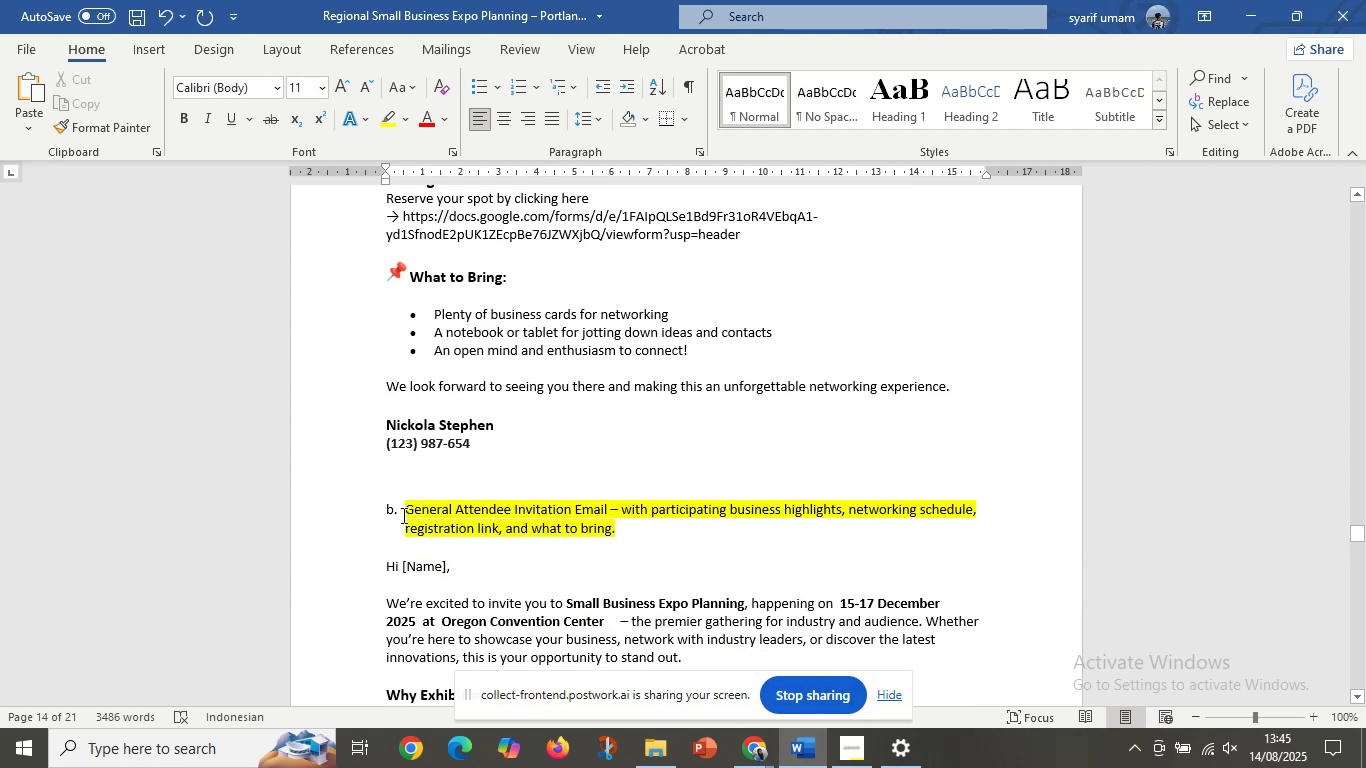 
left_click([403, 512])
 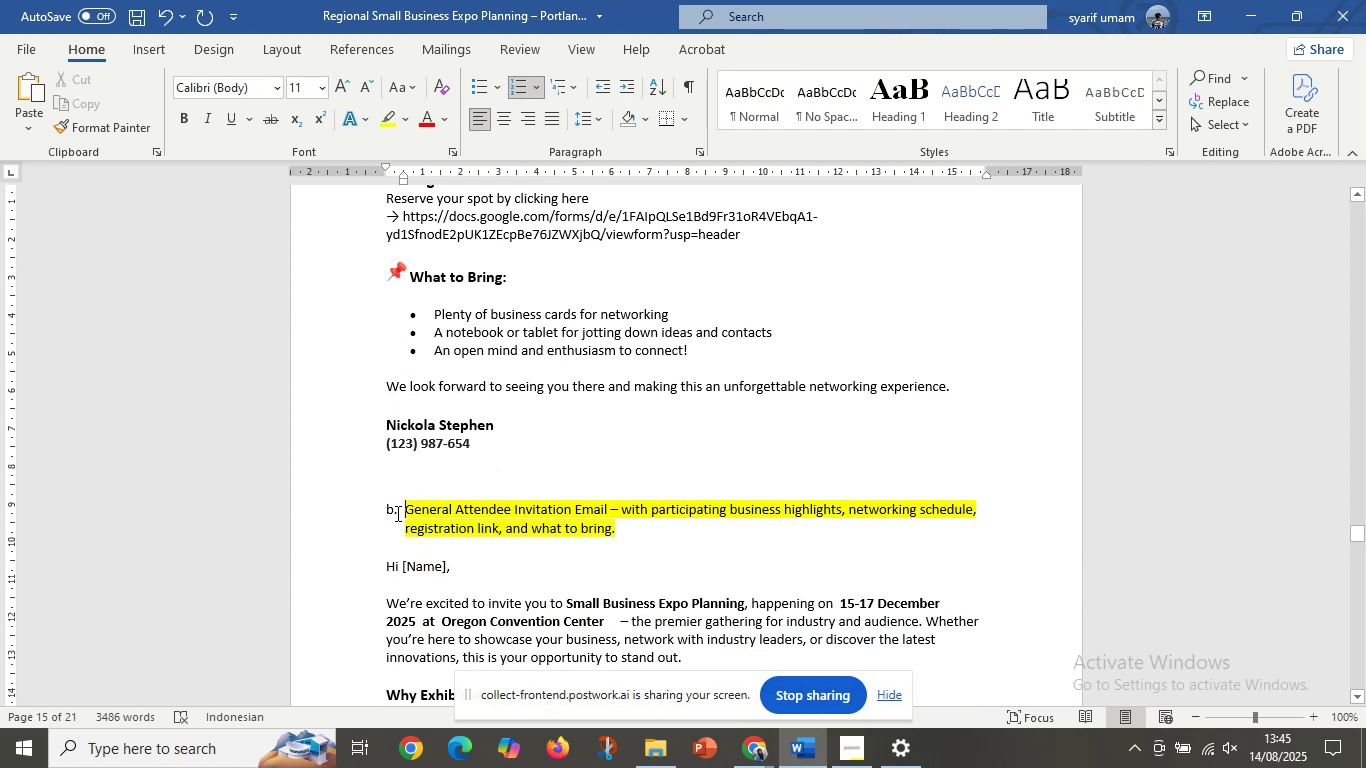 
scroll: coordinate [414, 548], scroll_direction: down, amount: 24.0
 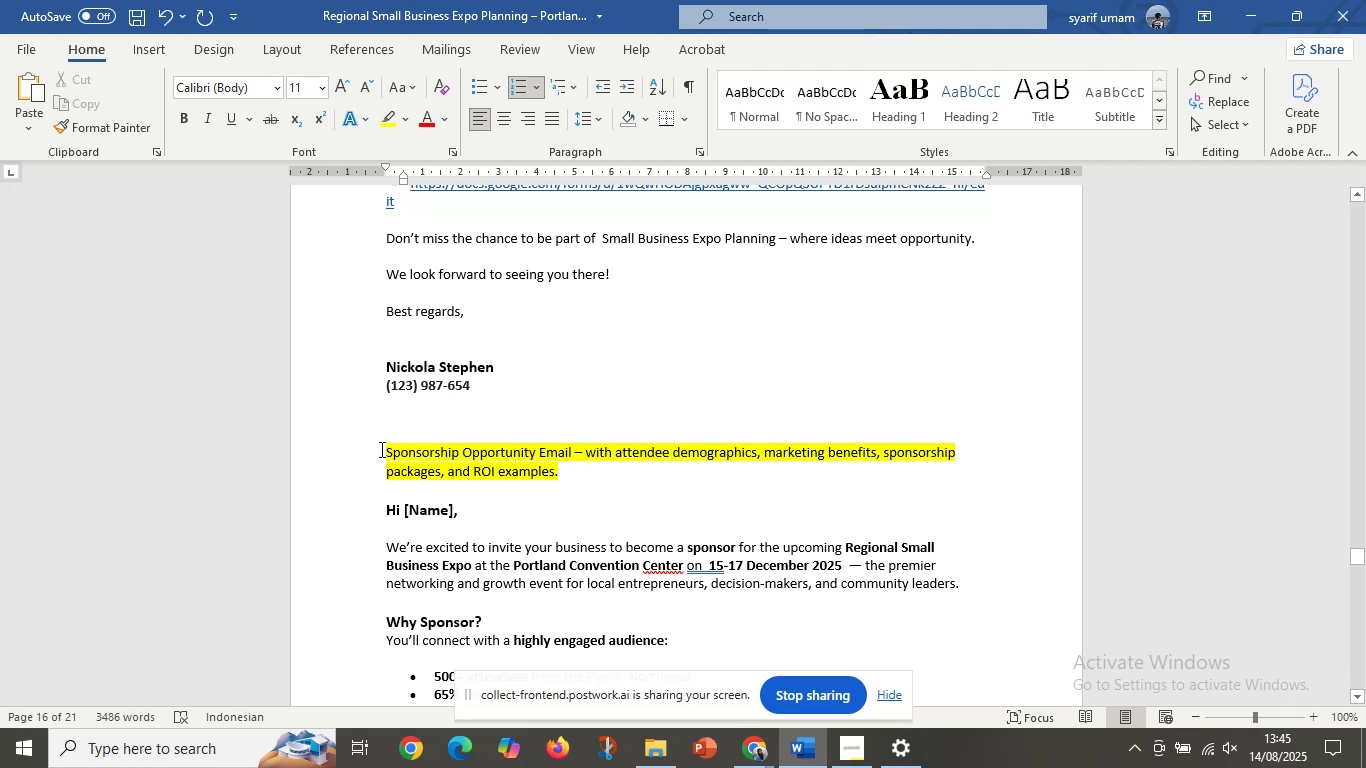 
left_click([383, 449])
 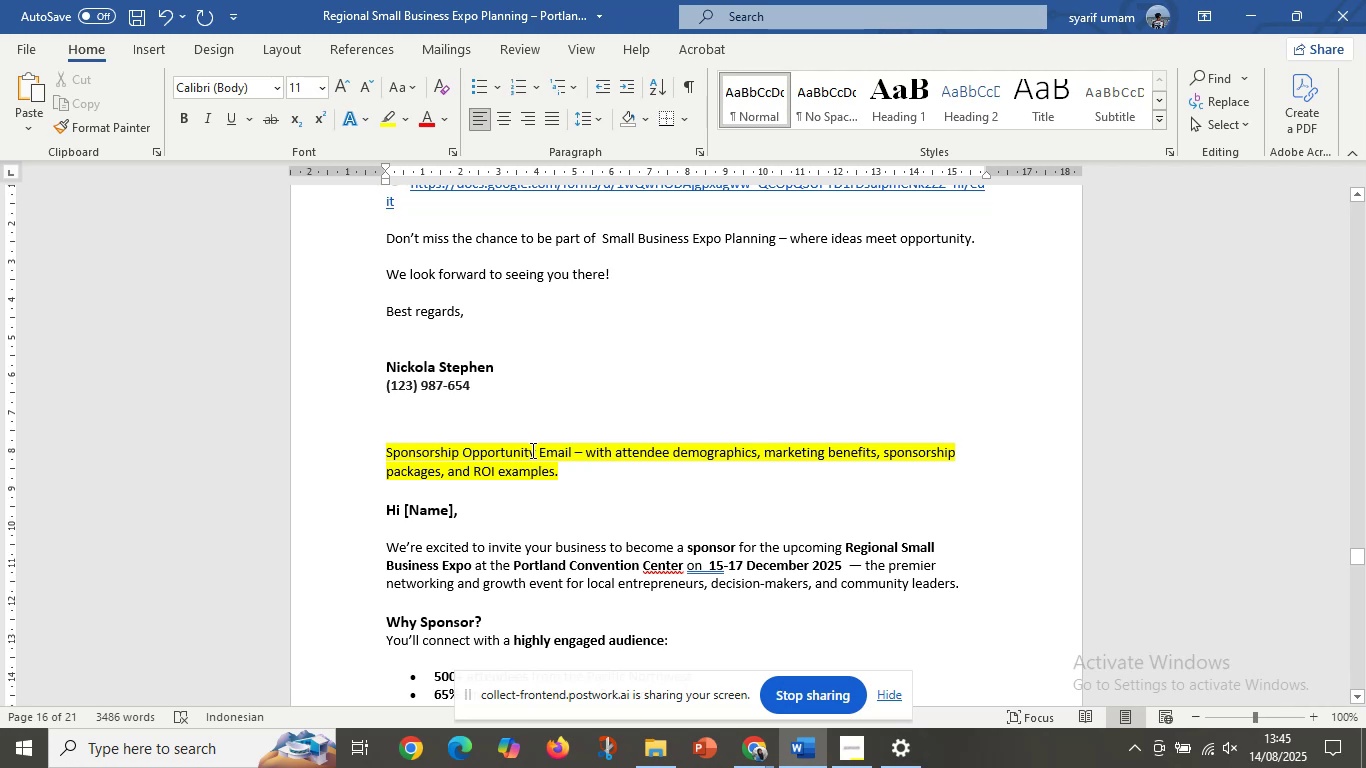 
key(C)
 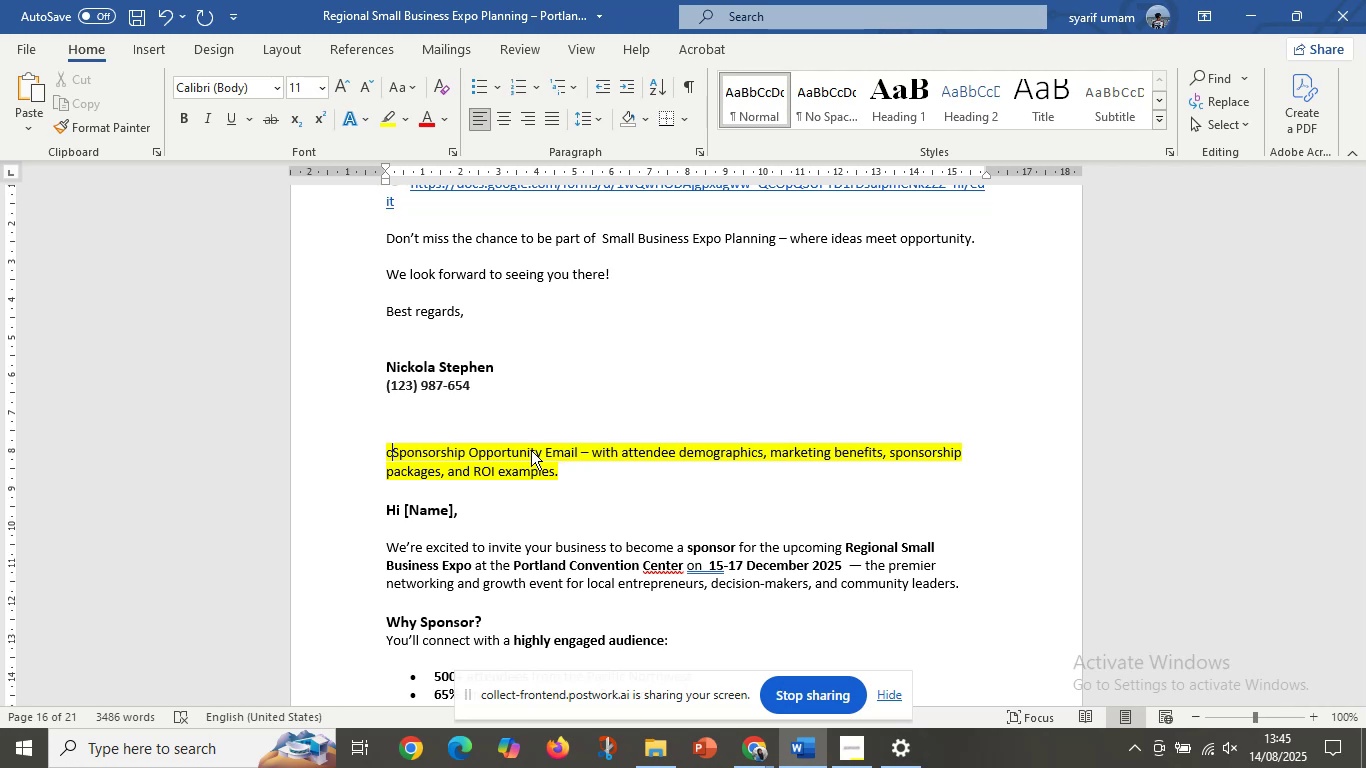 
key(Period)
 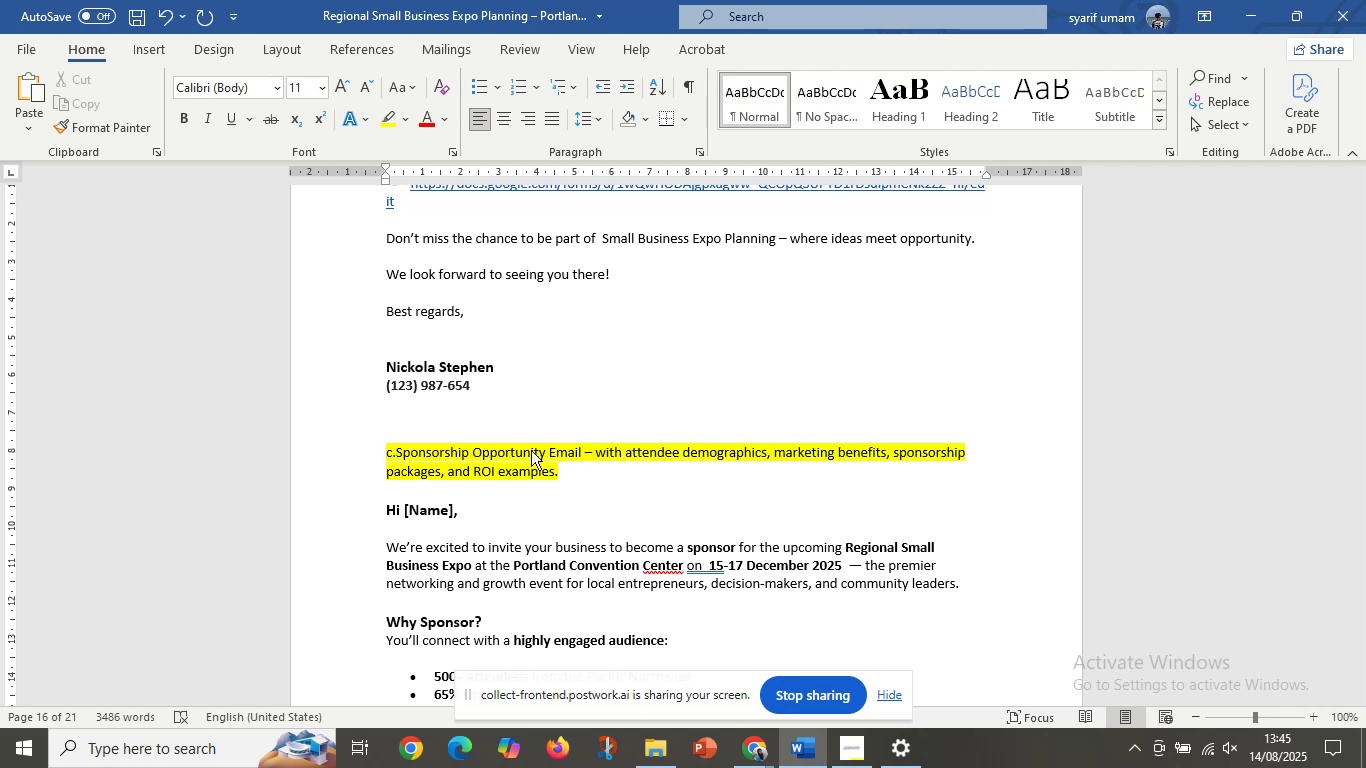 
key(Space)
 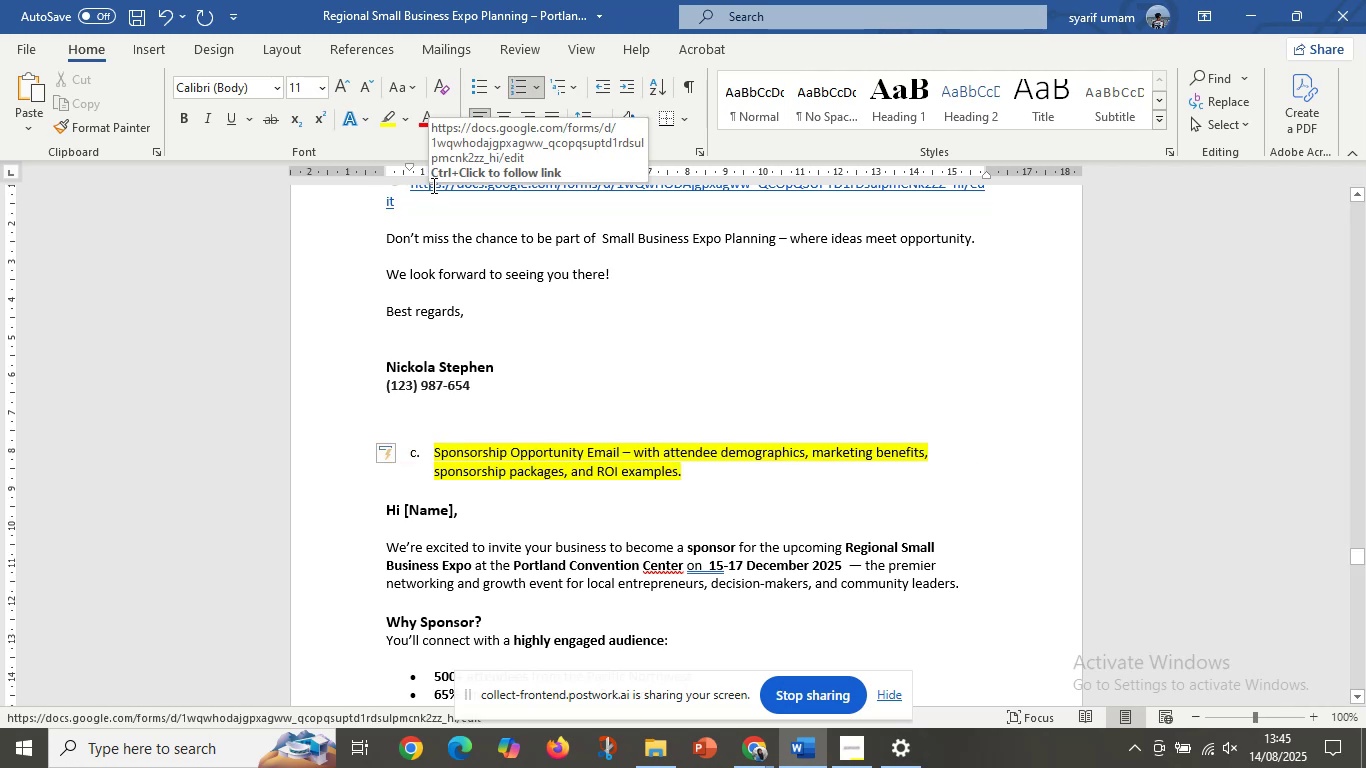 
left_click_drag(start_coordinate=[433, 173], to_coordinate=[400, 190])
 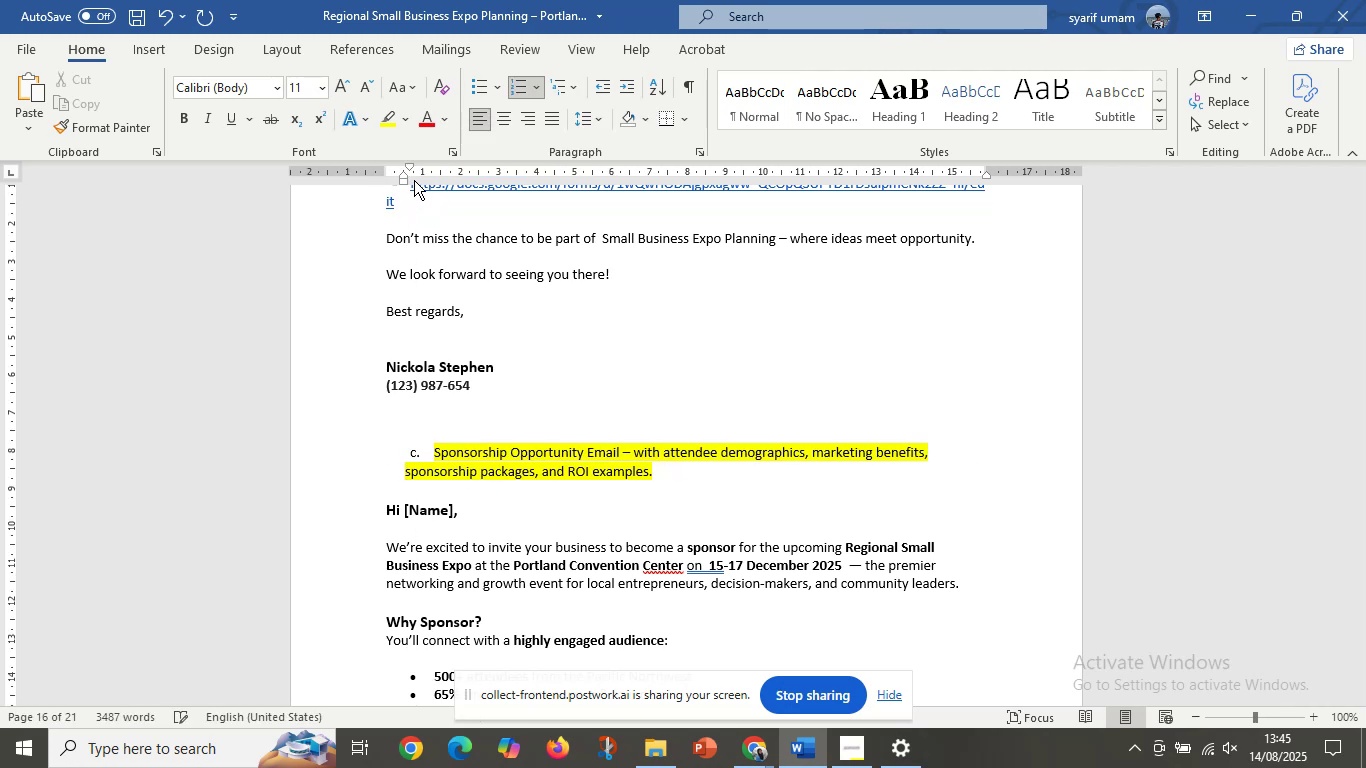 
key(Control+Z)
 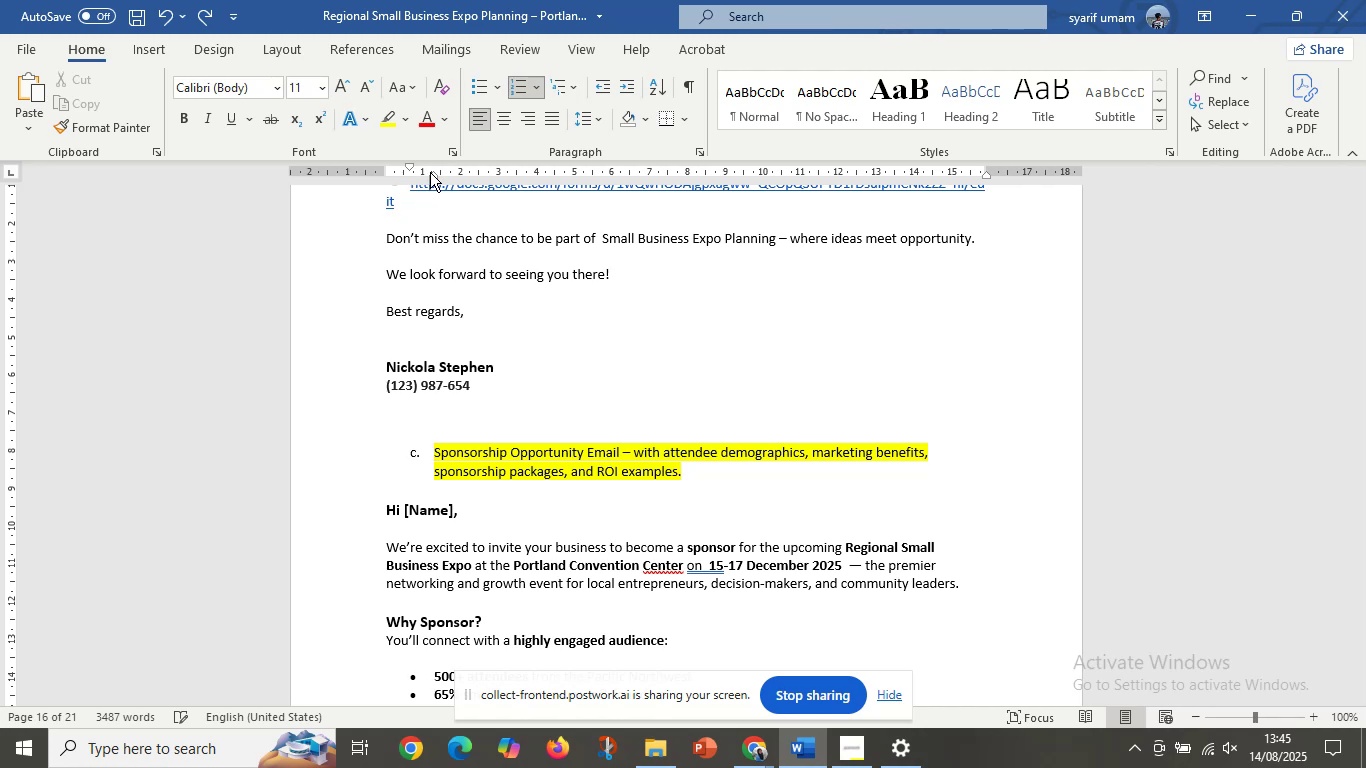 
left_click_drag(start_coordinate=[434, 172], to_coordinate=[418, 176])
 